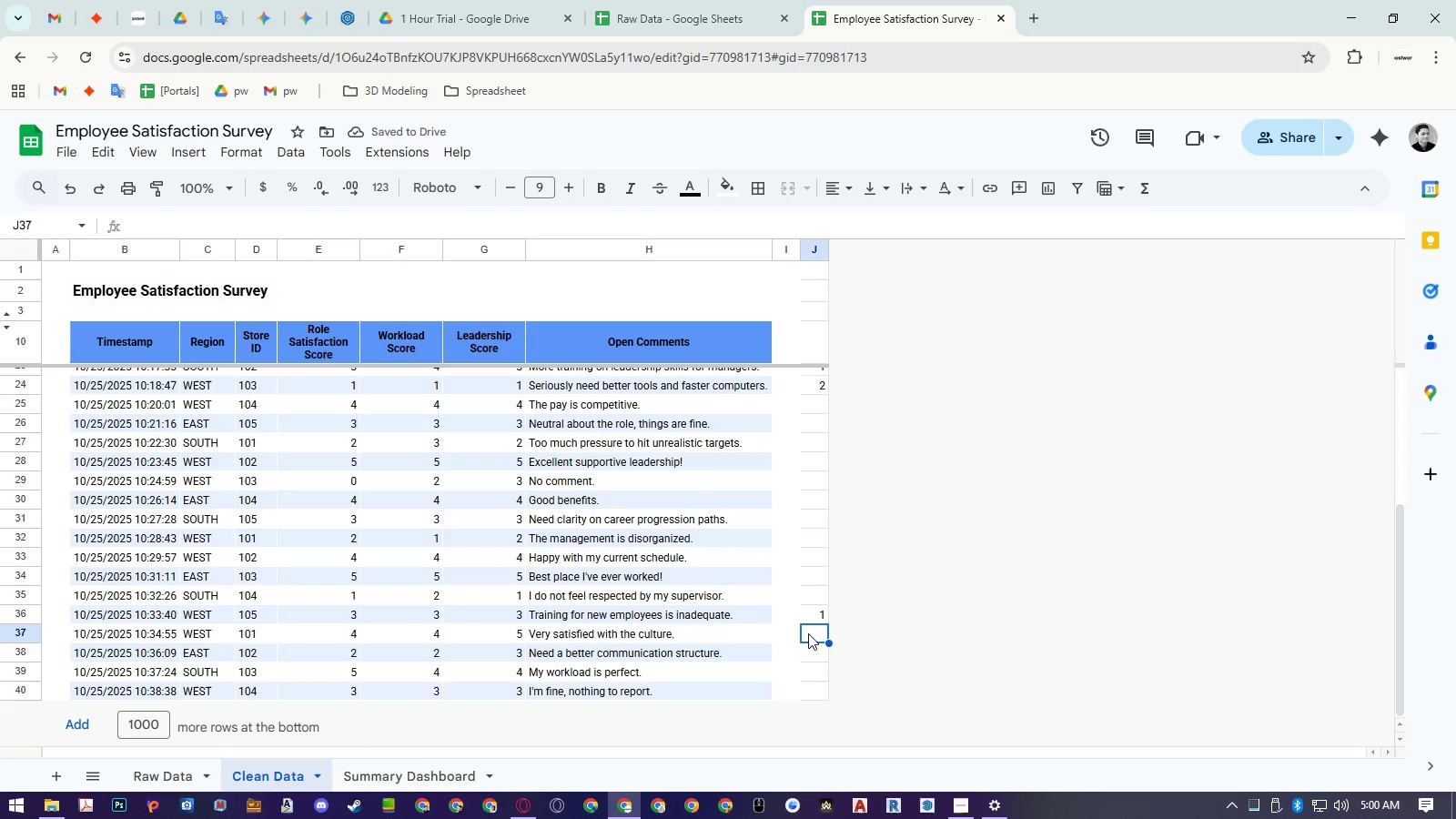 
key(ArrowUp)
 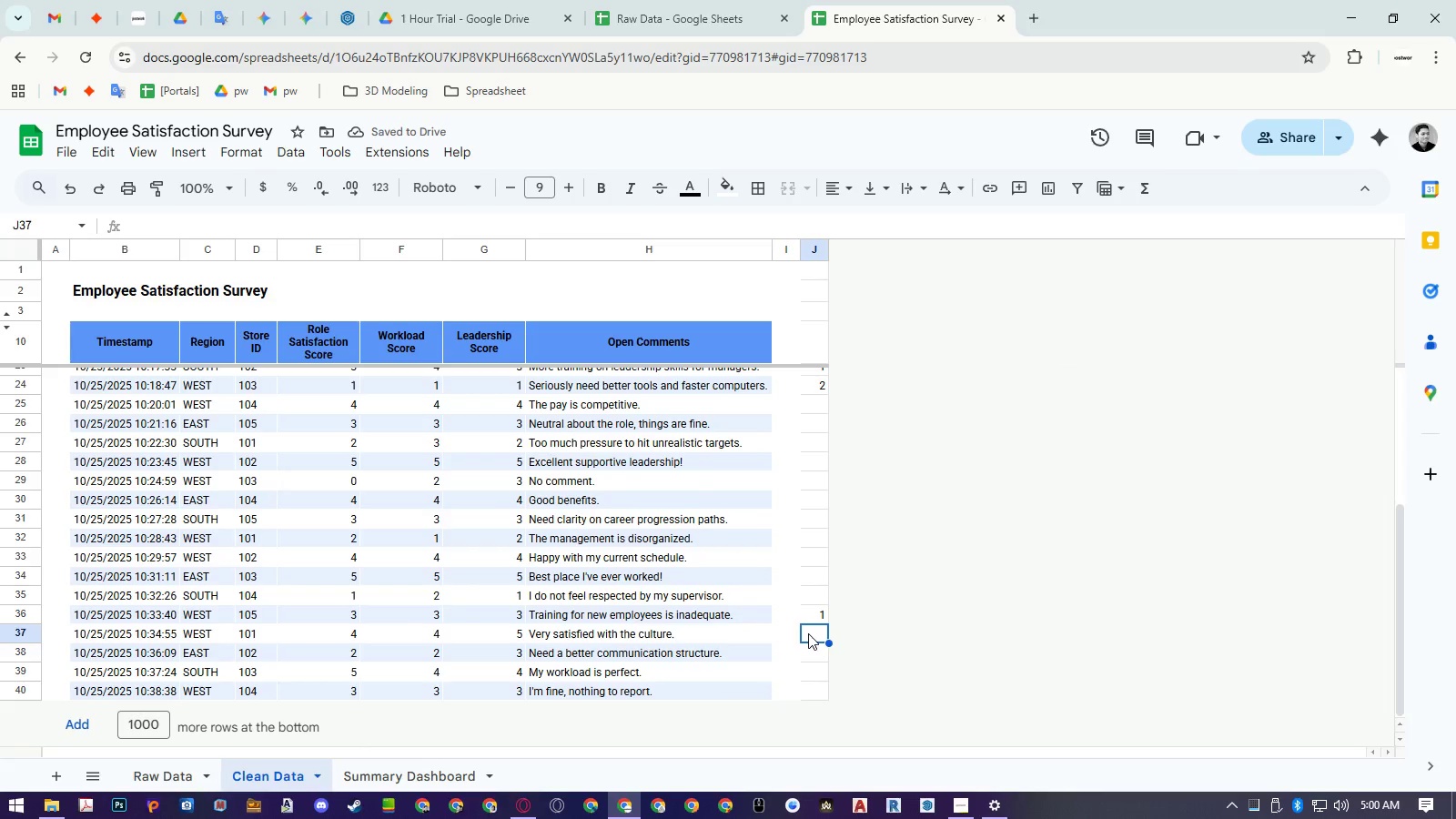 
key(ArrowUp)
 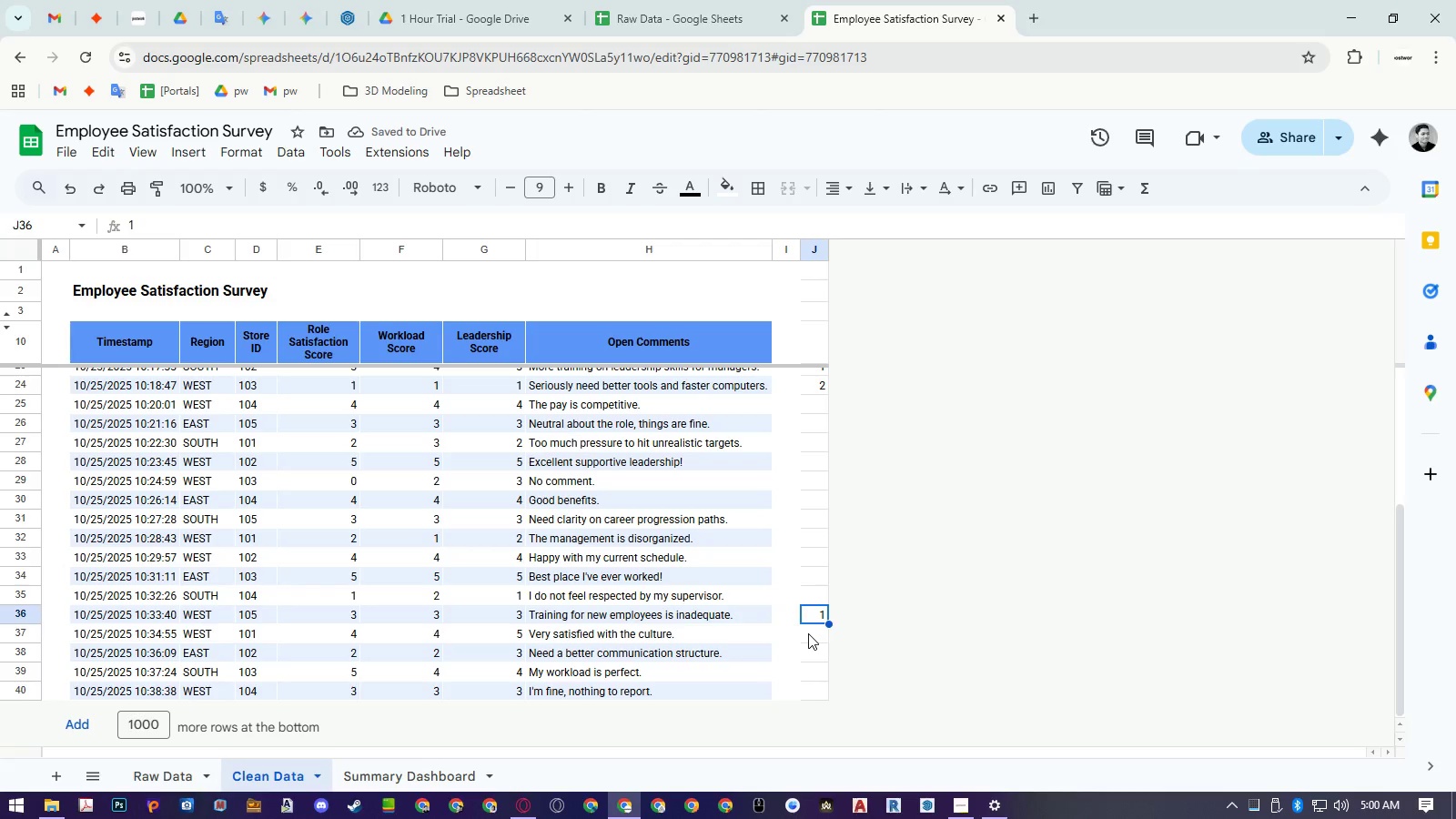 
hold_key(key=ArrowUp, duration=1.11)
 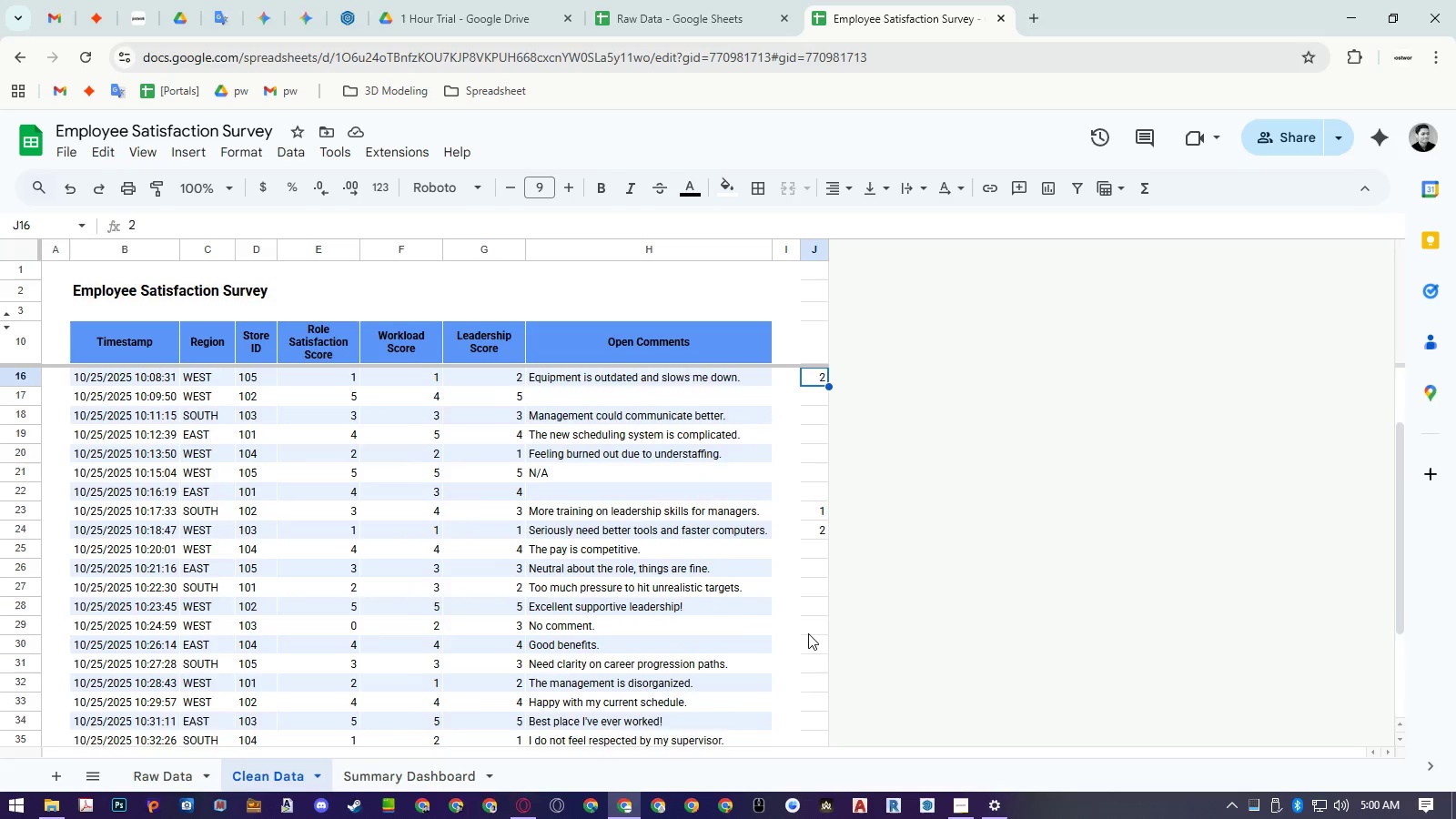 
hold_key(key=ArrowUp, duration=0.75)
 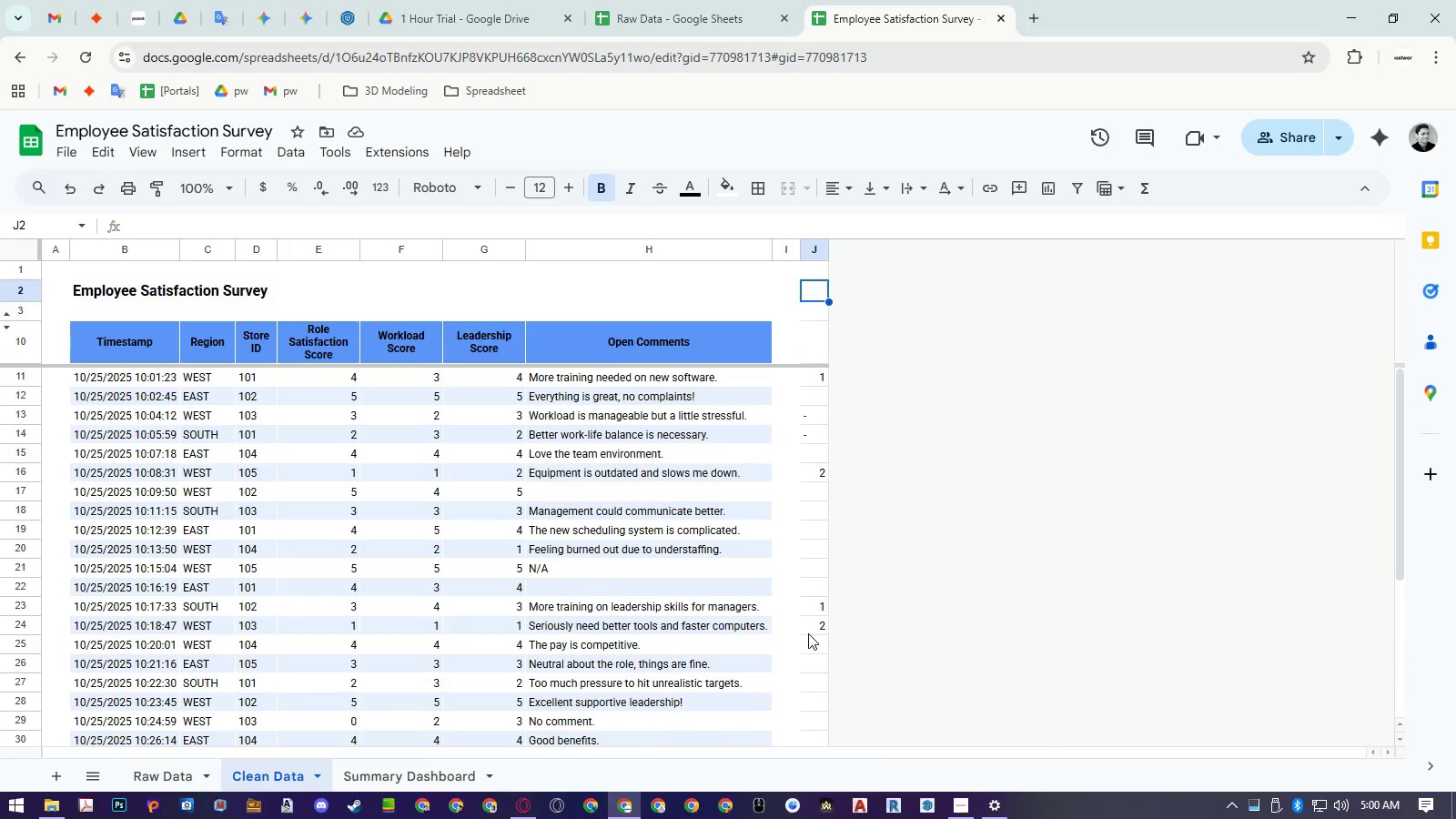 
key(ArrowDown)
 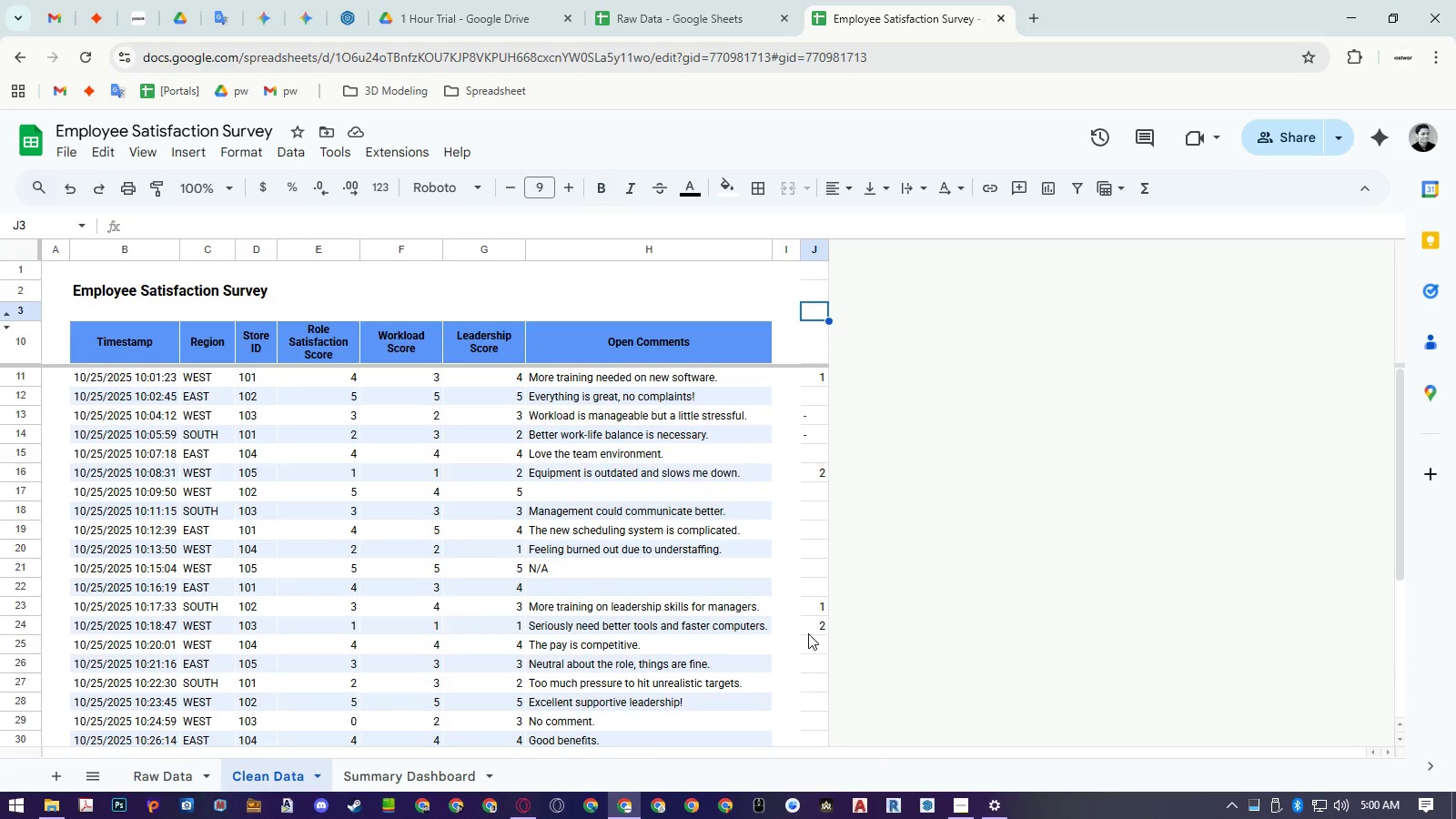 
key(ArrowDown)
 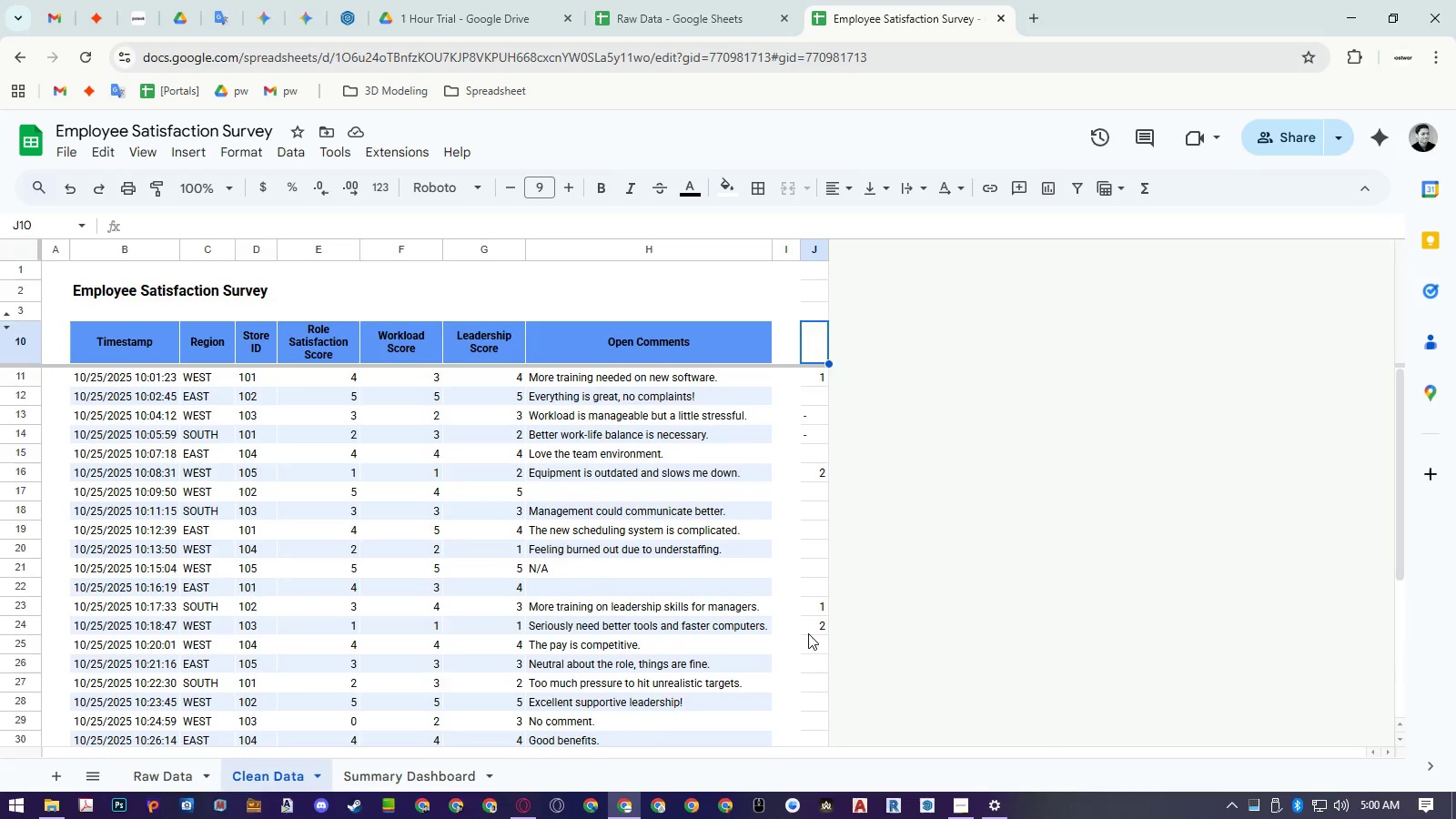 
key(ArrowDown)
 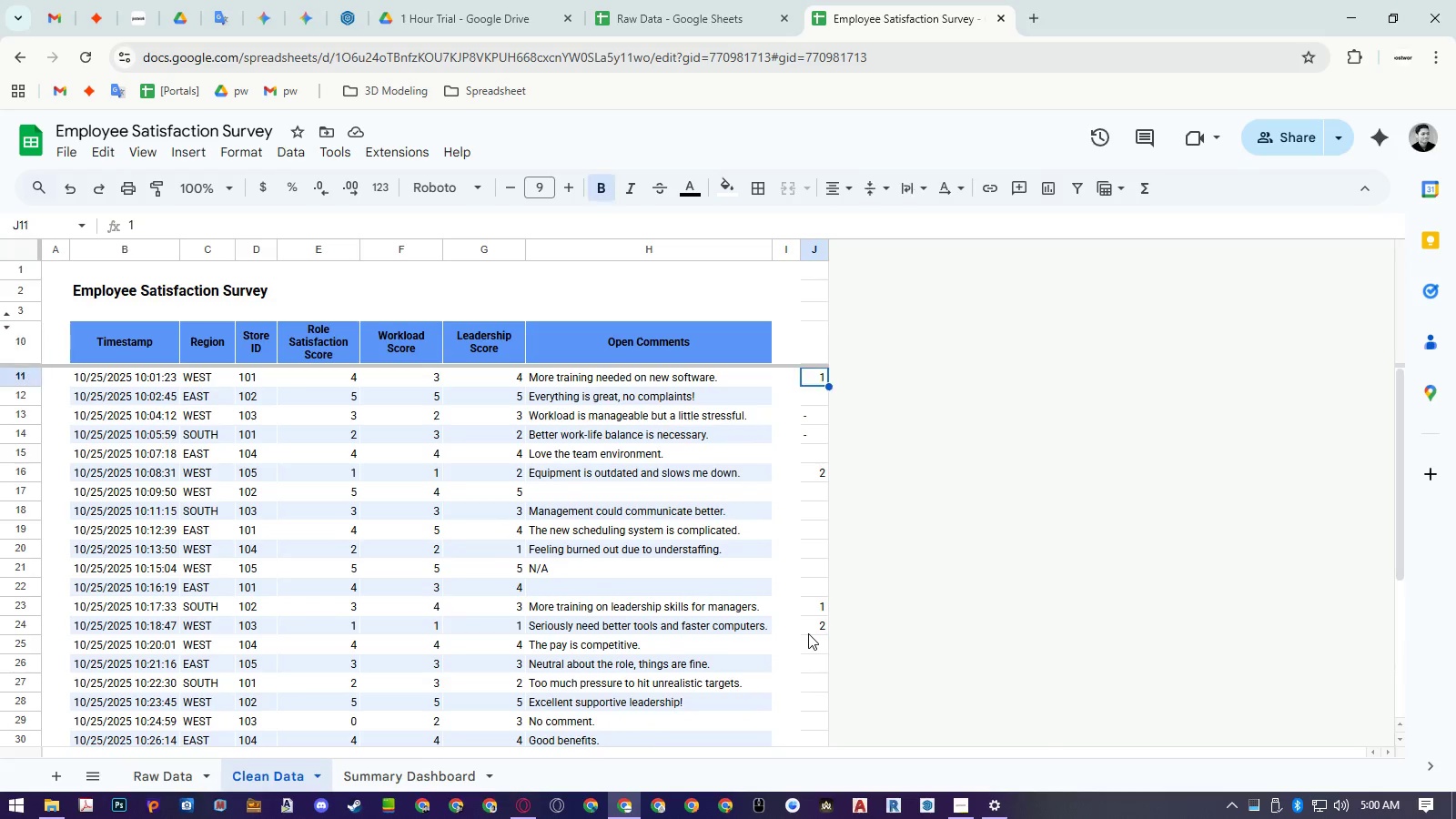 
key(ArrowDown)
 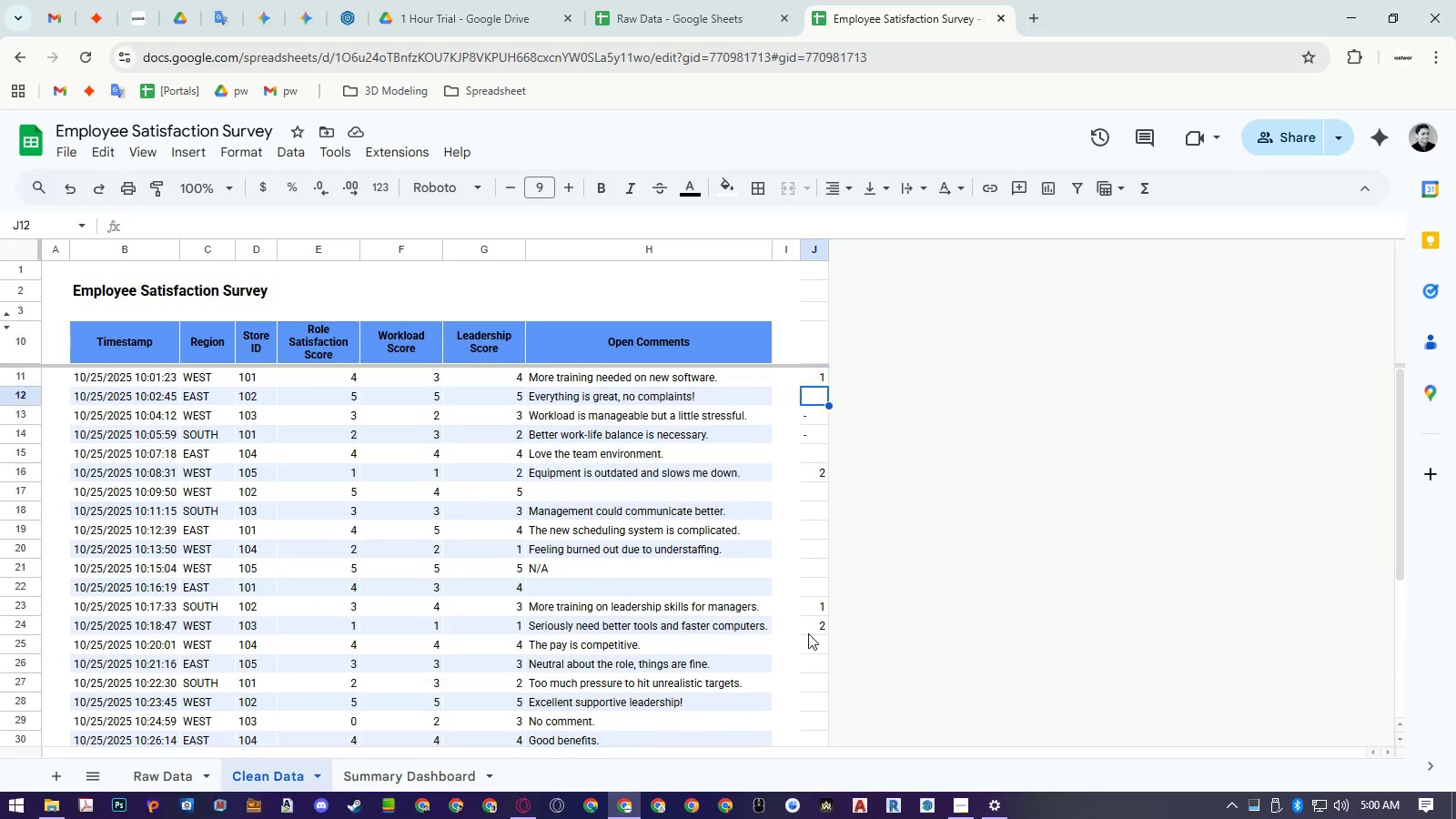 
key(ArrowDown)
 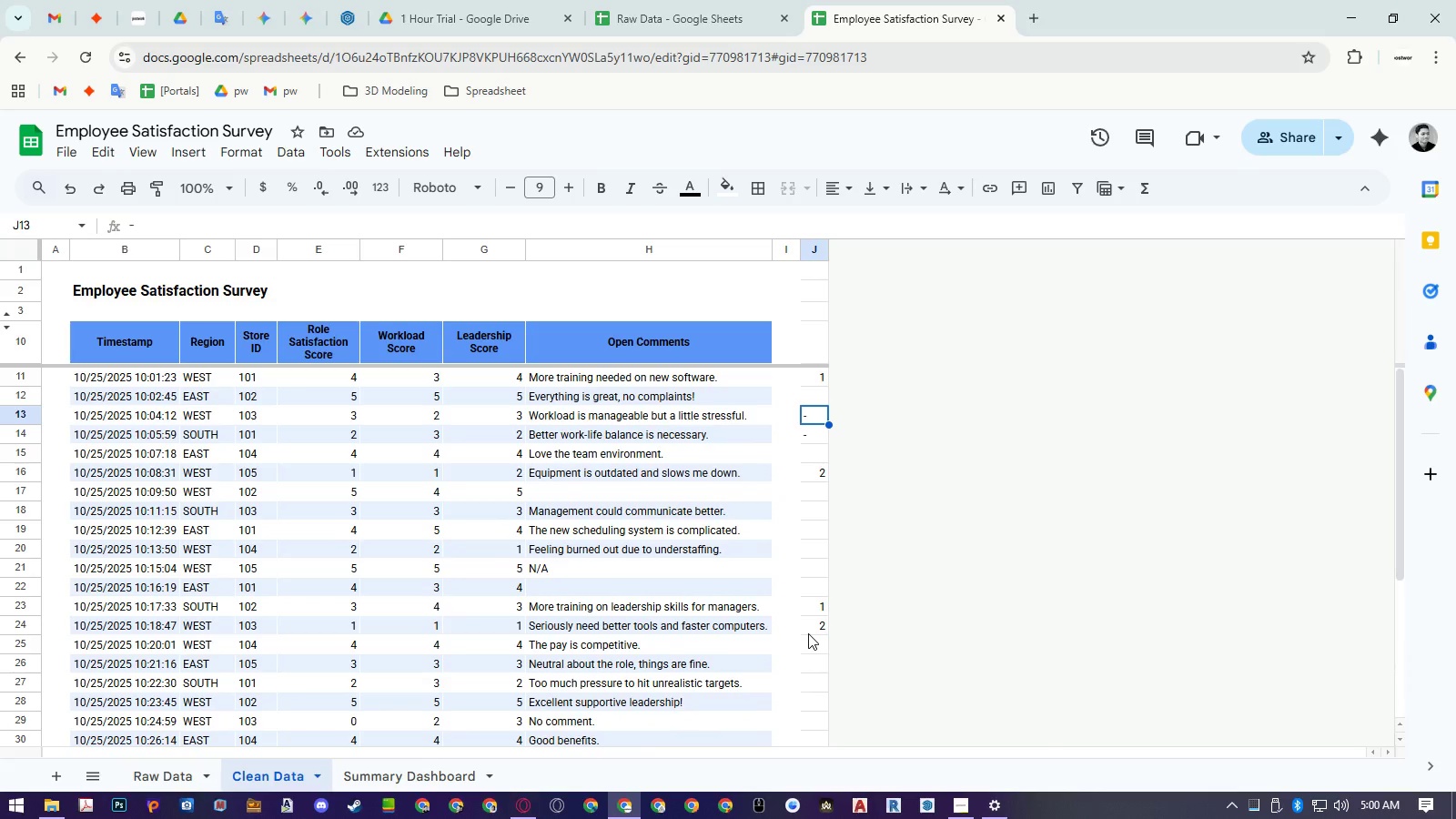 
wait(11.08)
 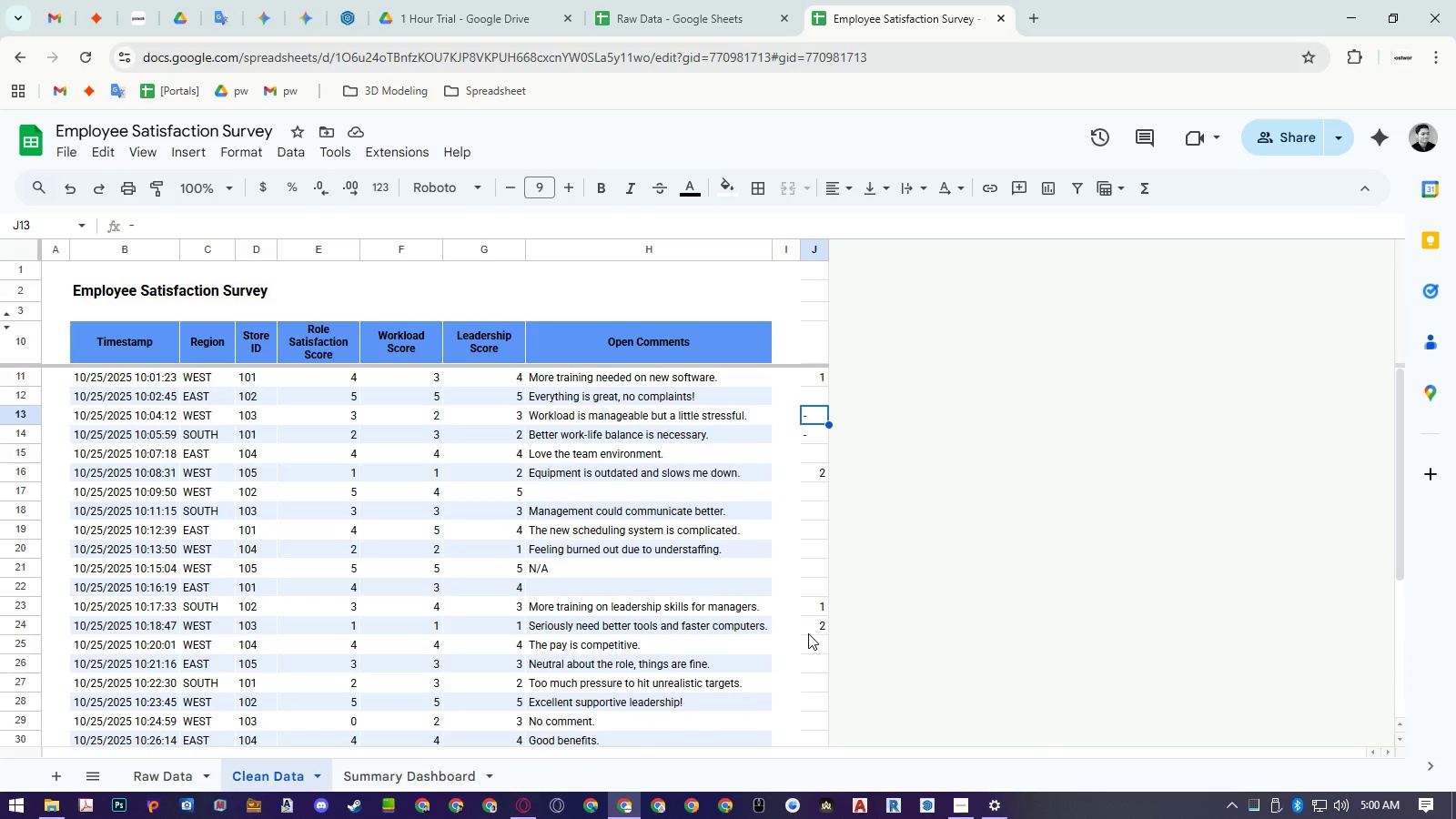 
key(Numpad3)
 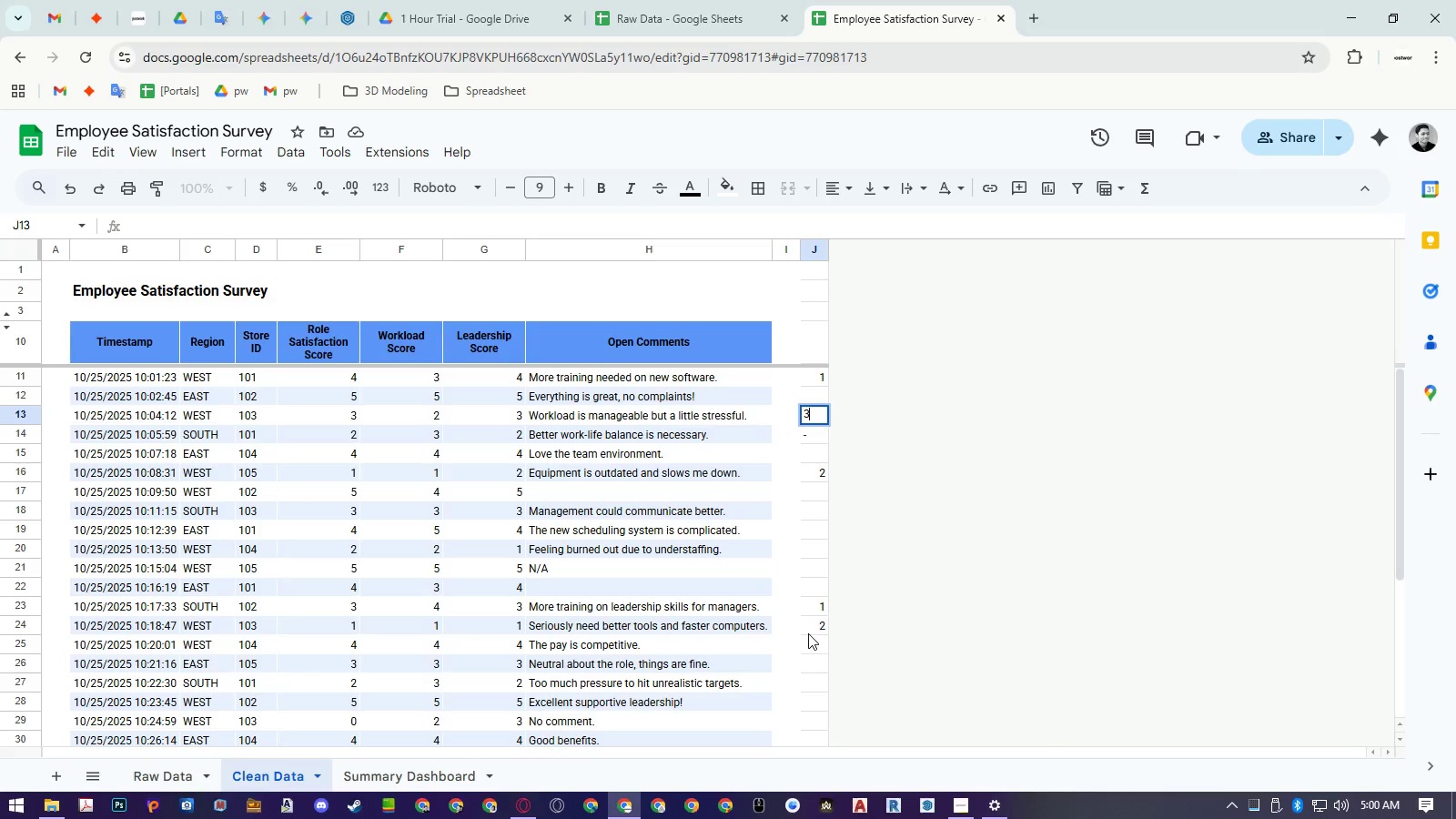 
key(NumpadEnter)
 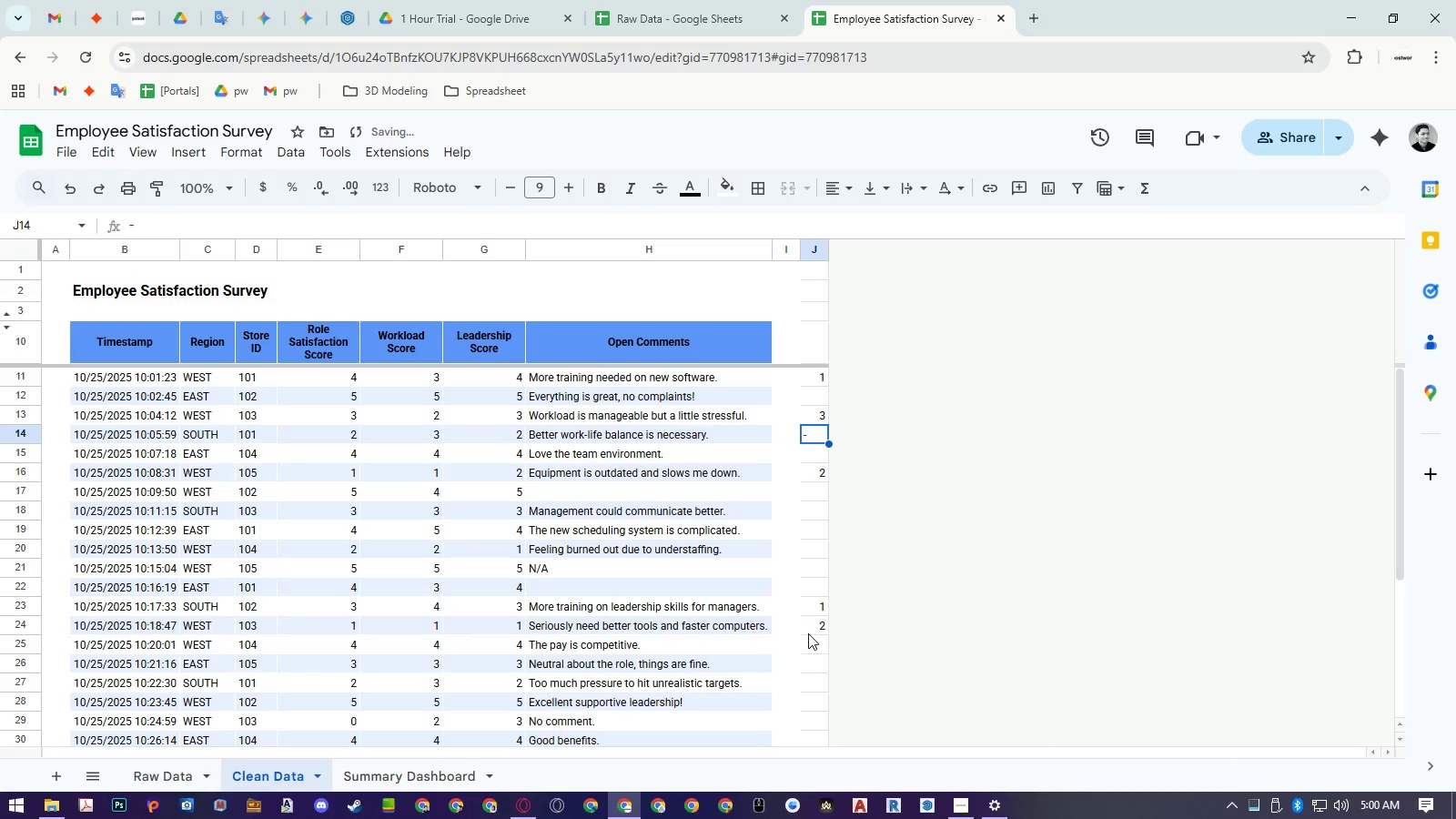 
key(Numpad3)
 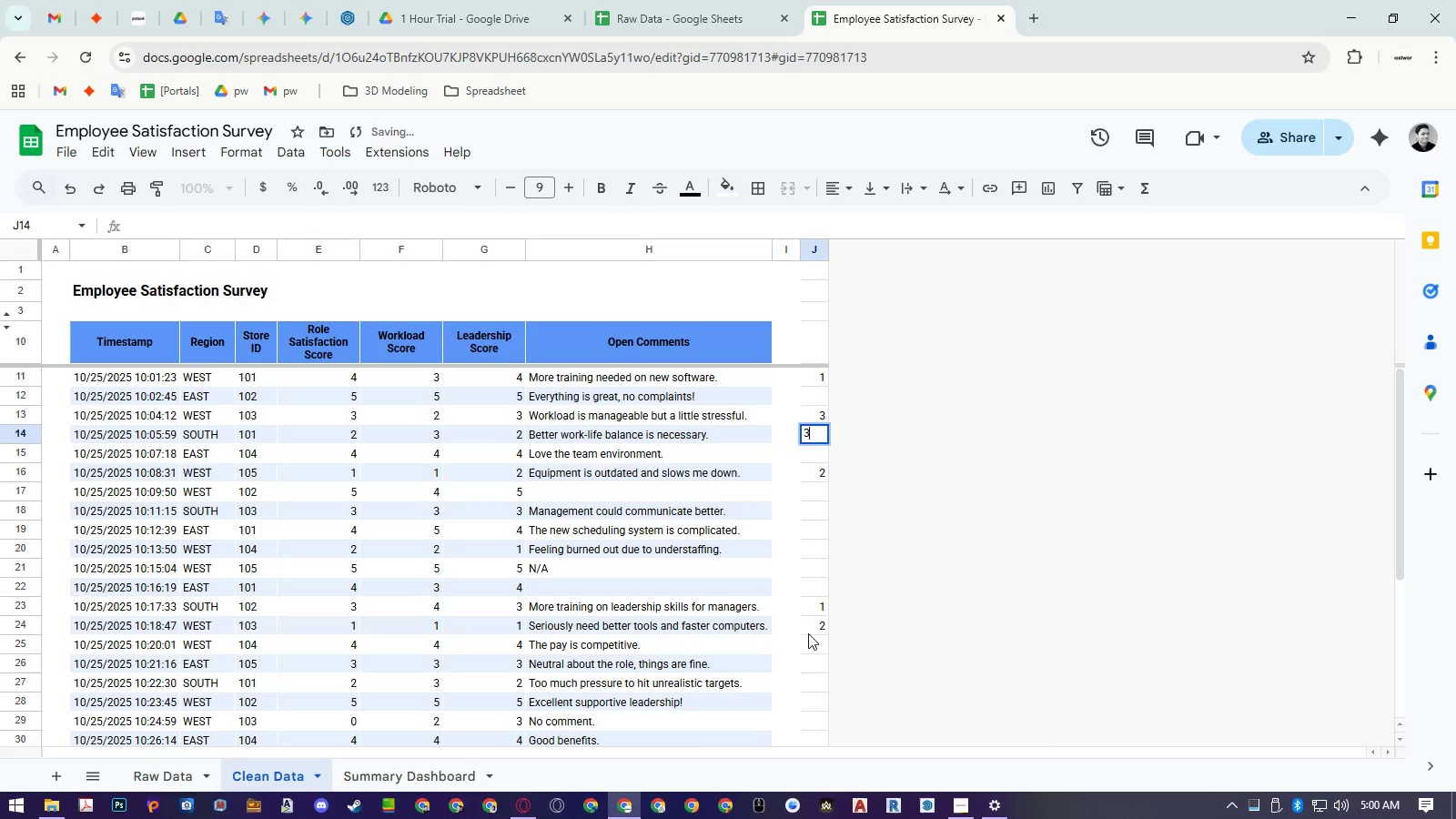 
key(NumpadEnter)
 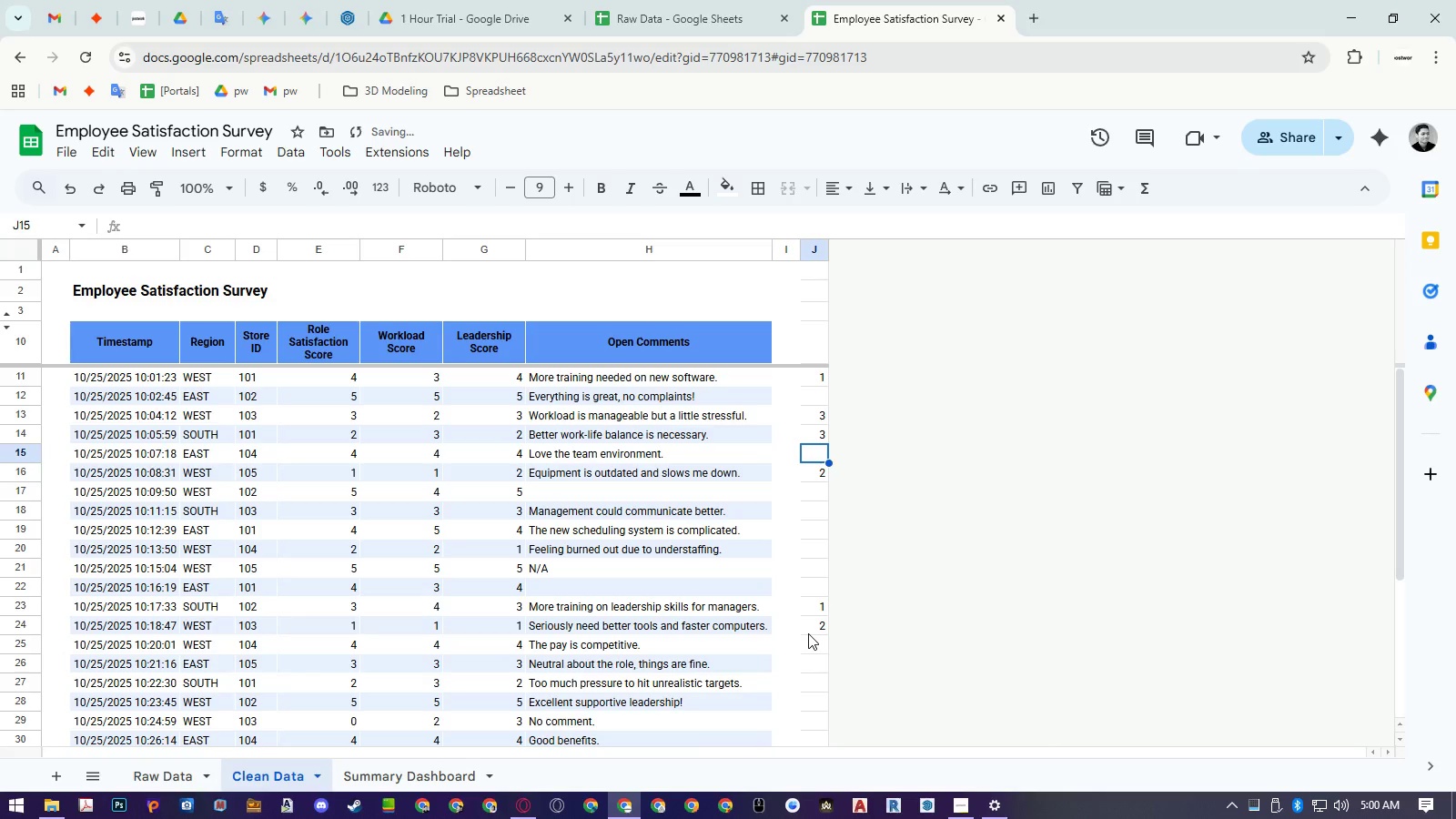 
key(ArrowDown)
 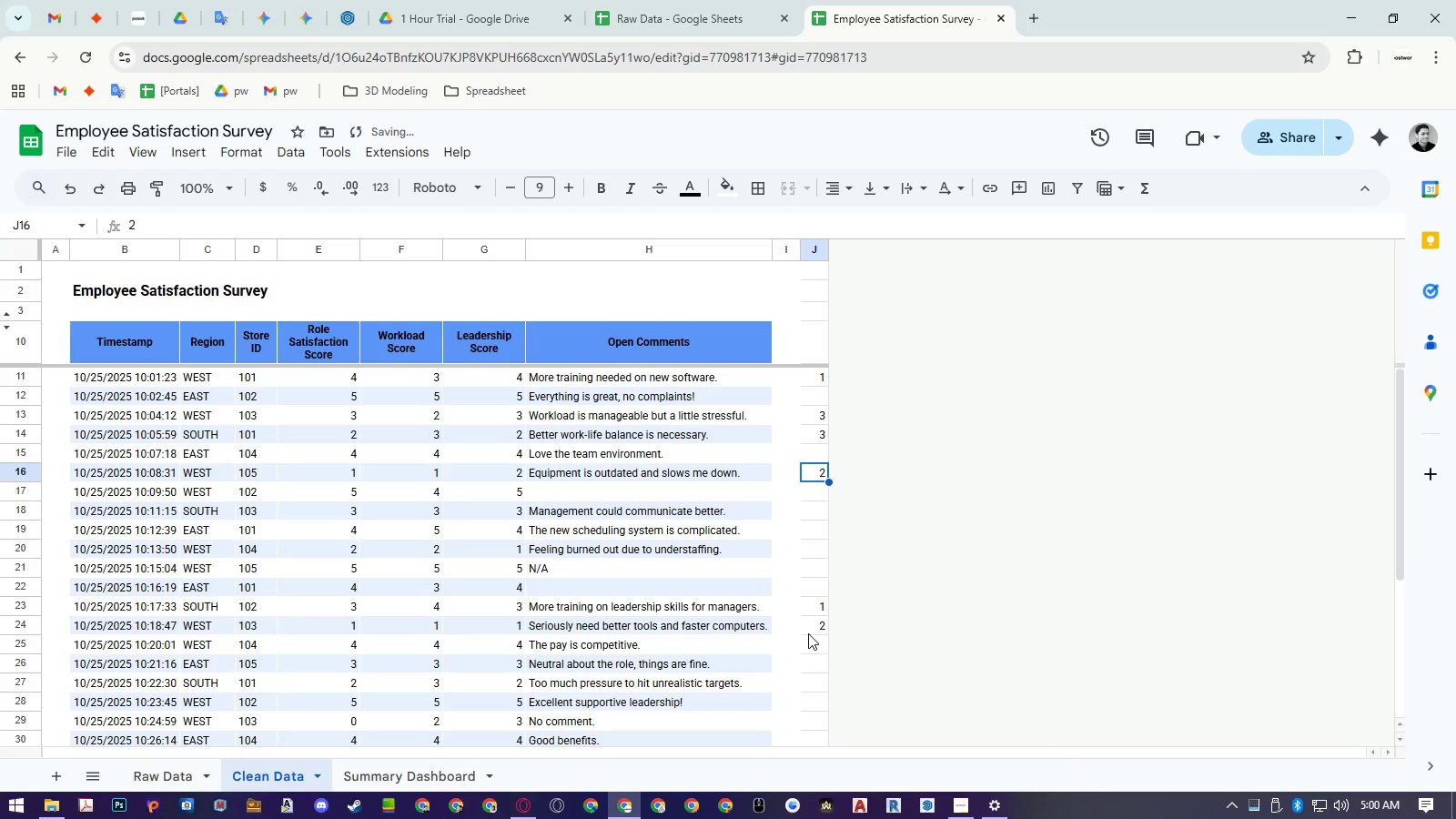 
key(ArrowDown)
 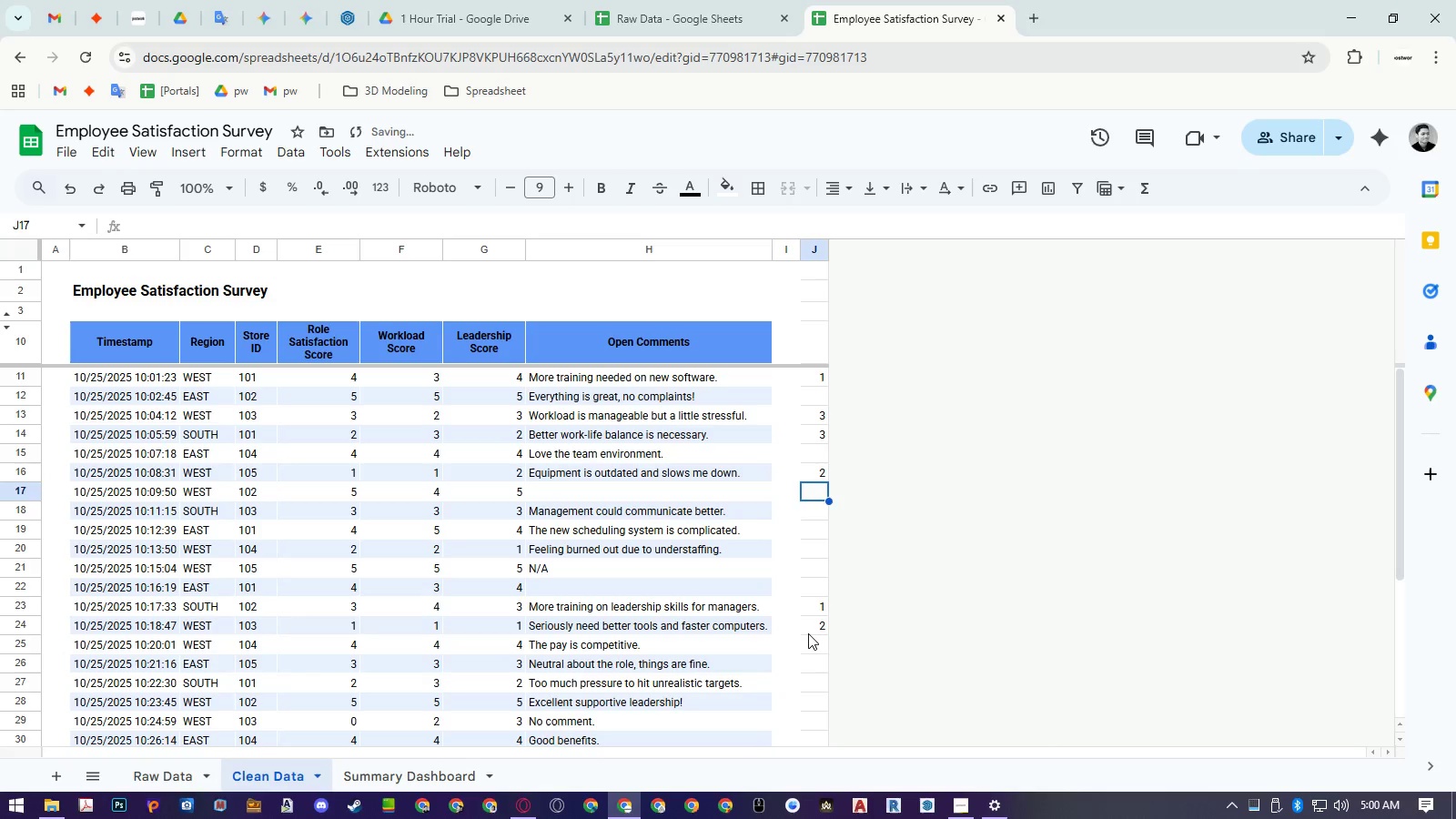 
key(ArrowDown)
 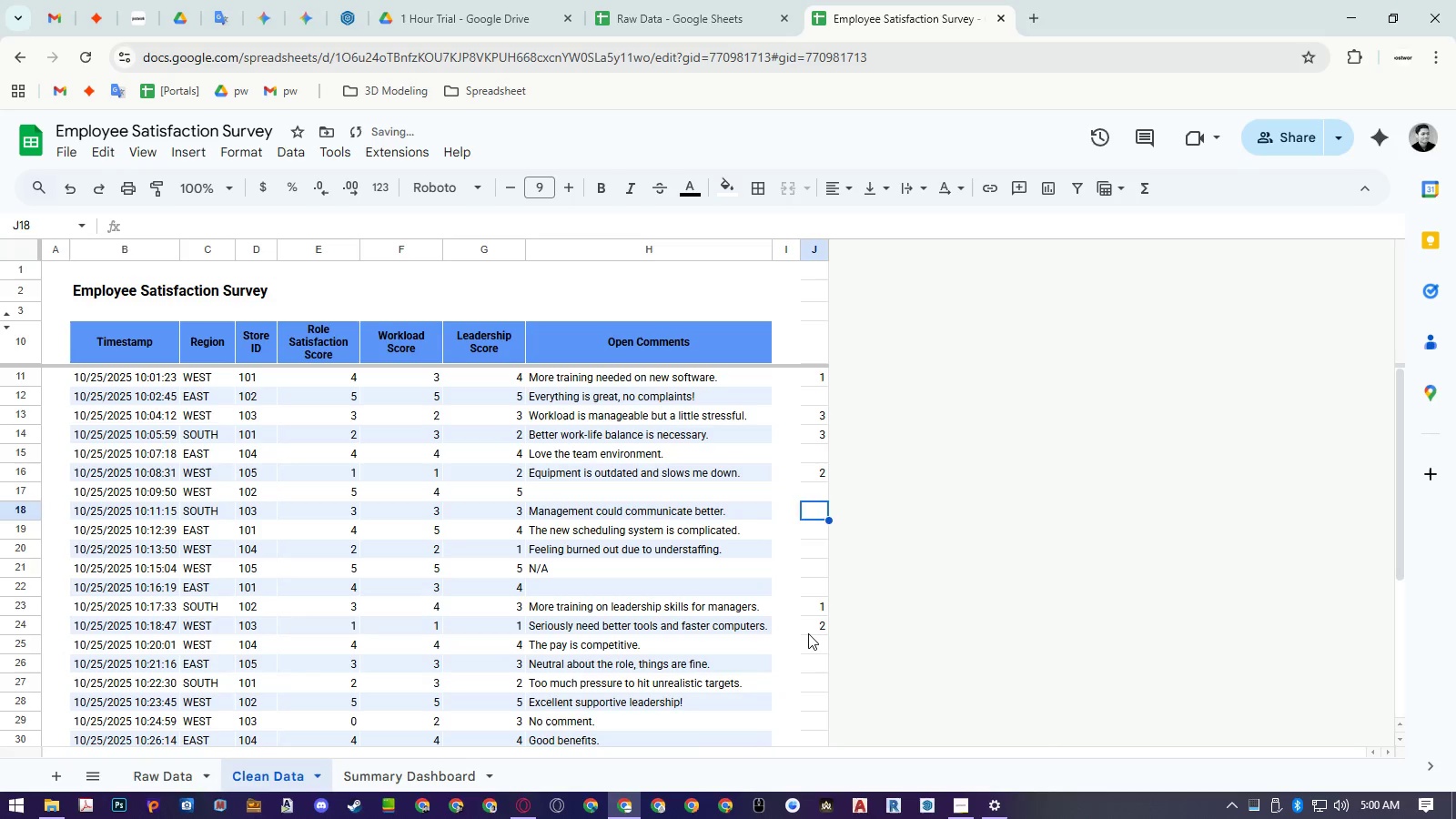 
hold_key(key=ArrowDown, duration=0.56)
 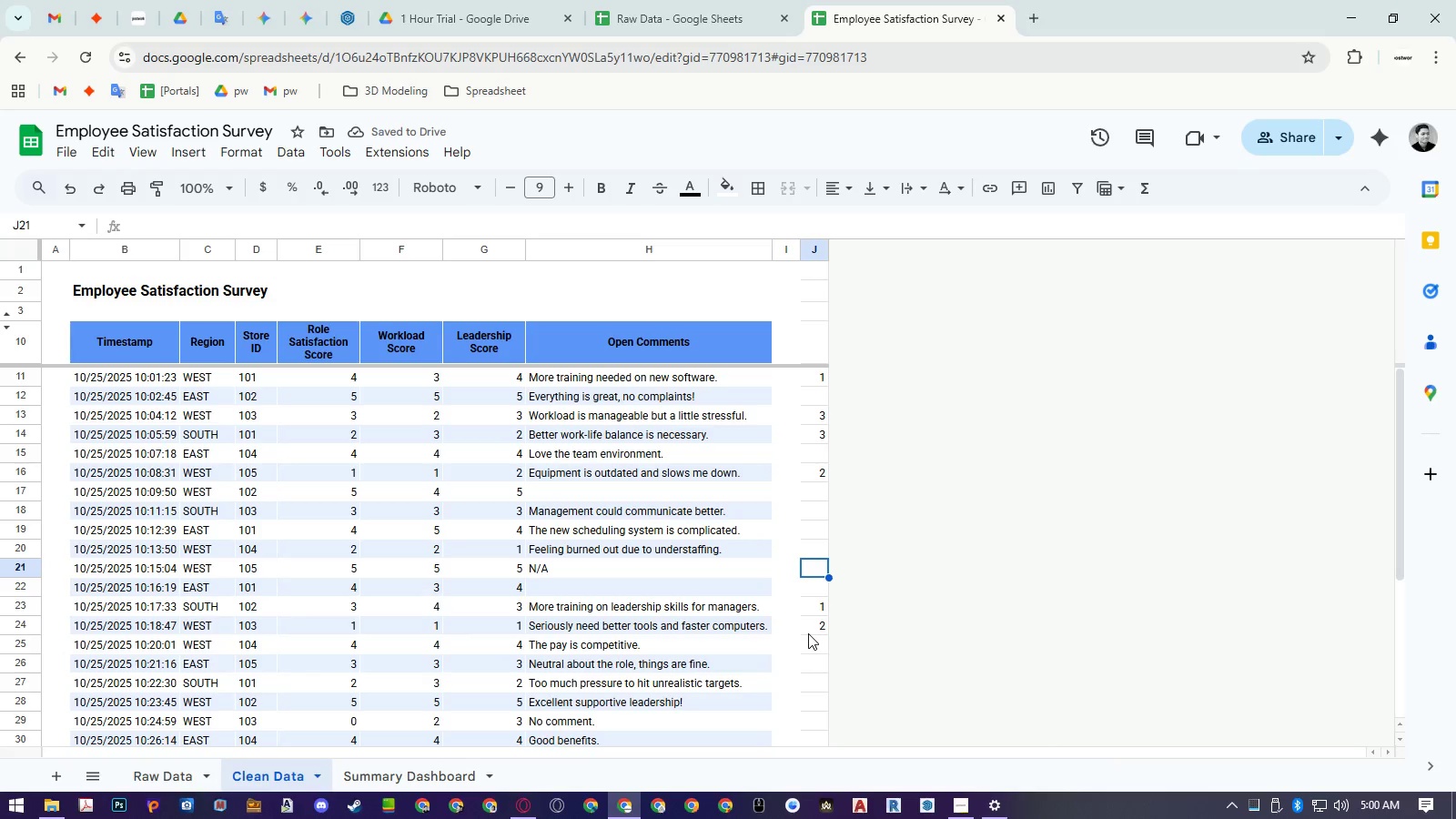 
key(ArrowDown)
 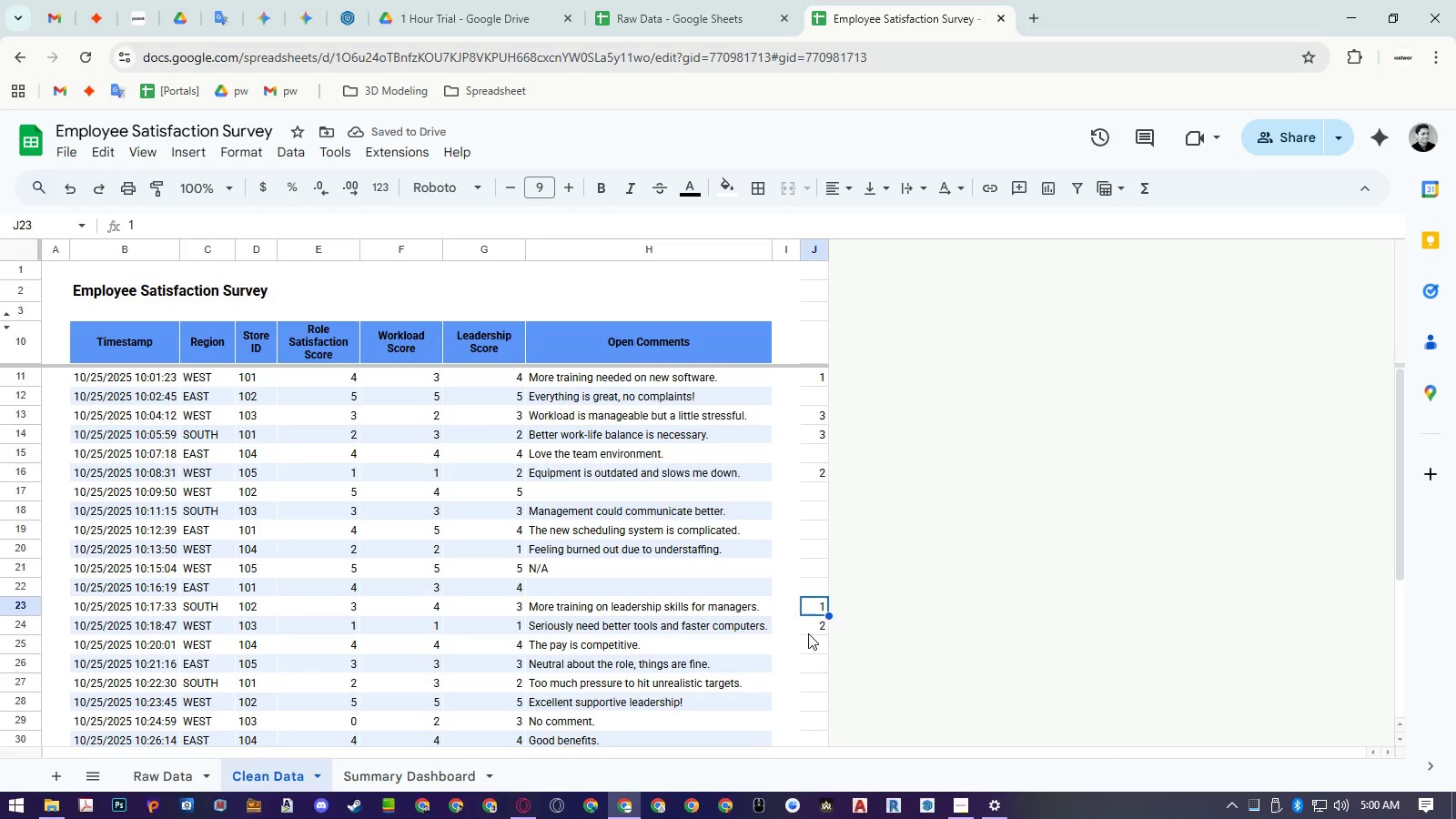 
key(ArrowDown)
 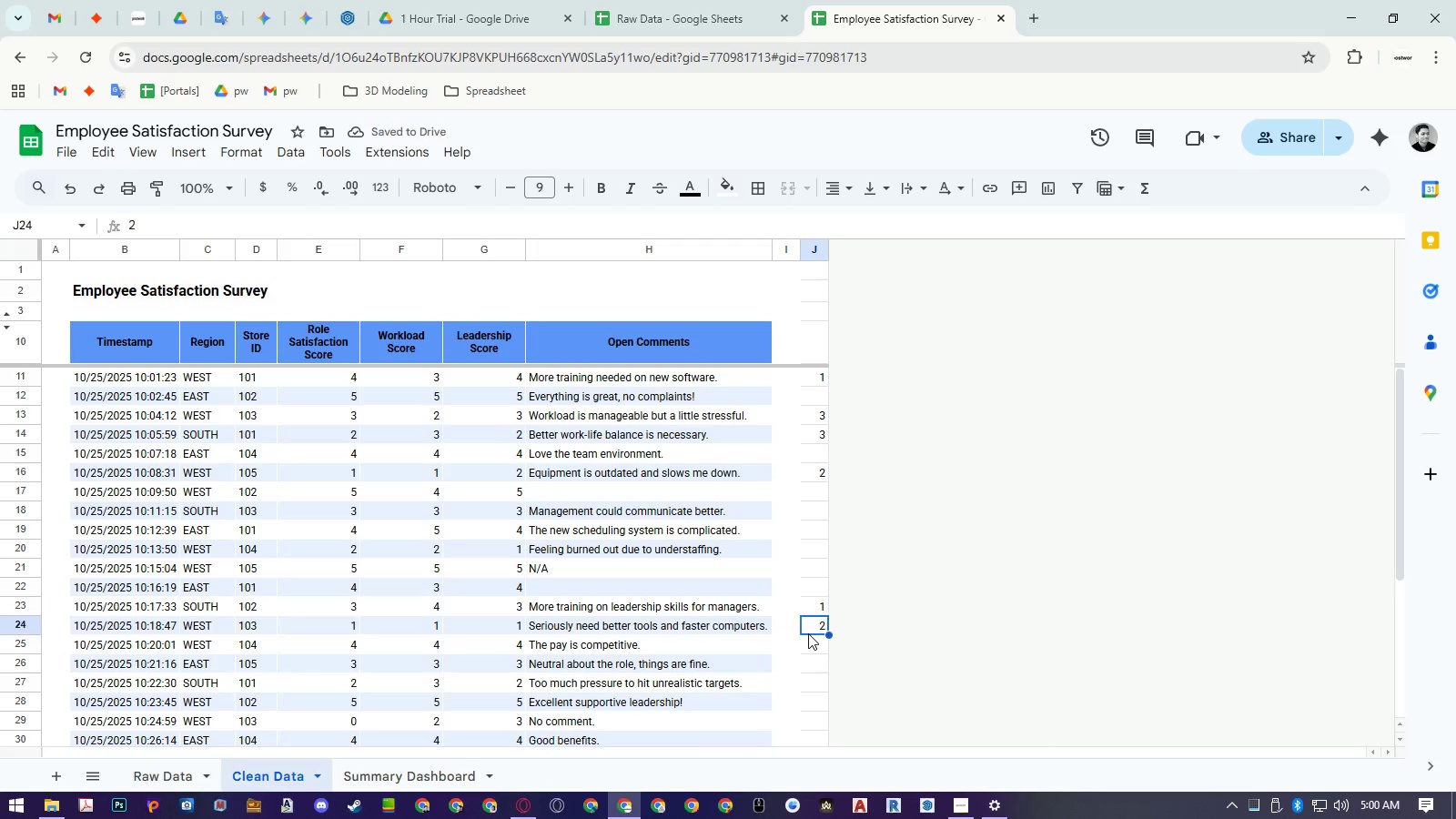 
key(ArrowDown)
 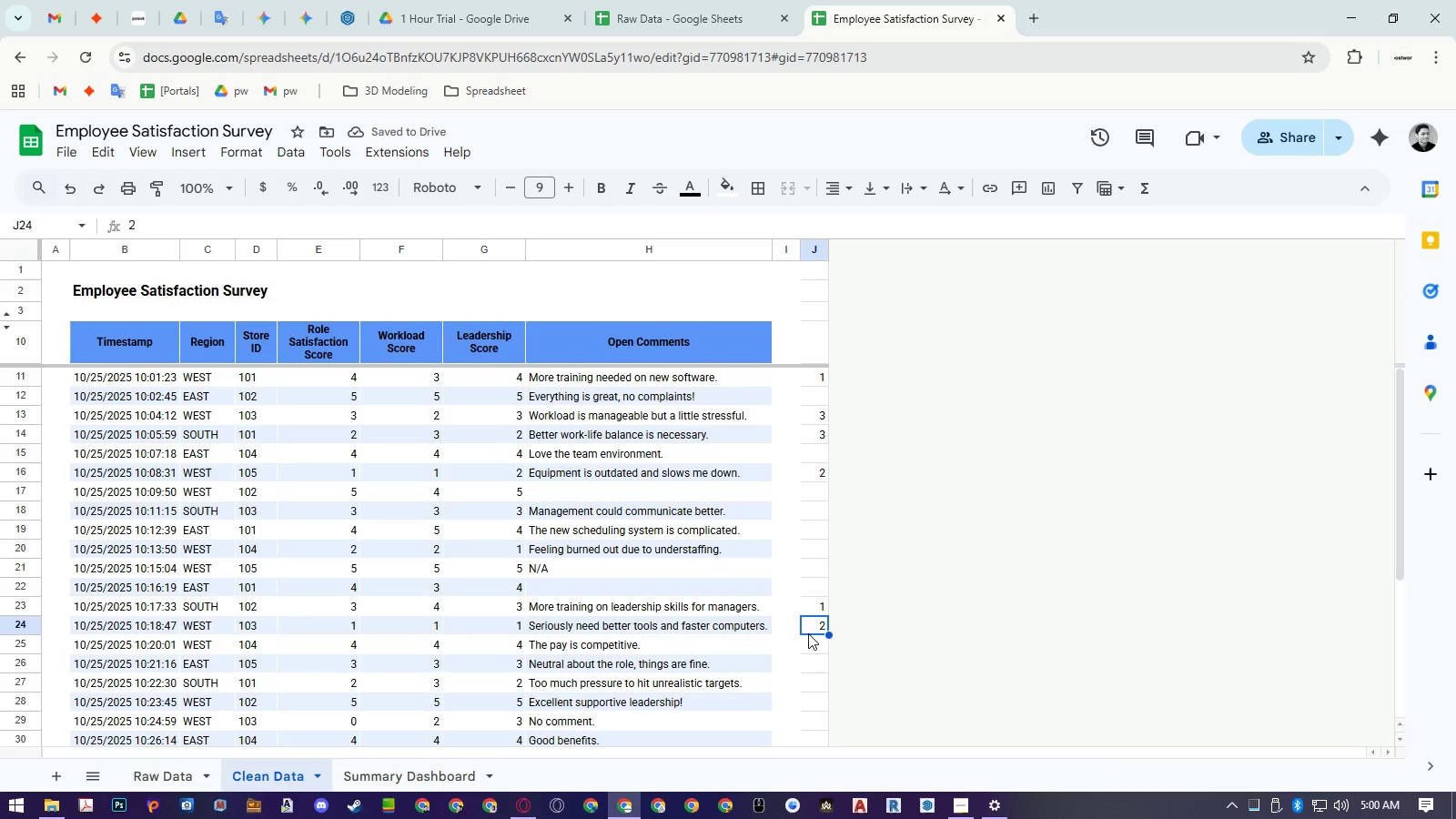 
key(ArrowDown)
 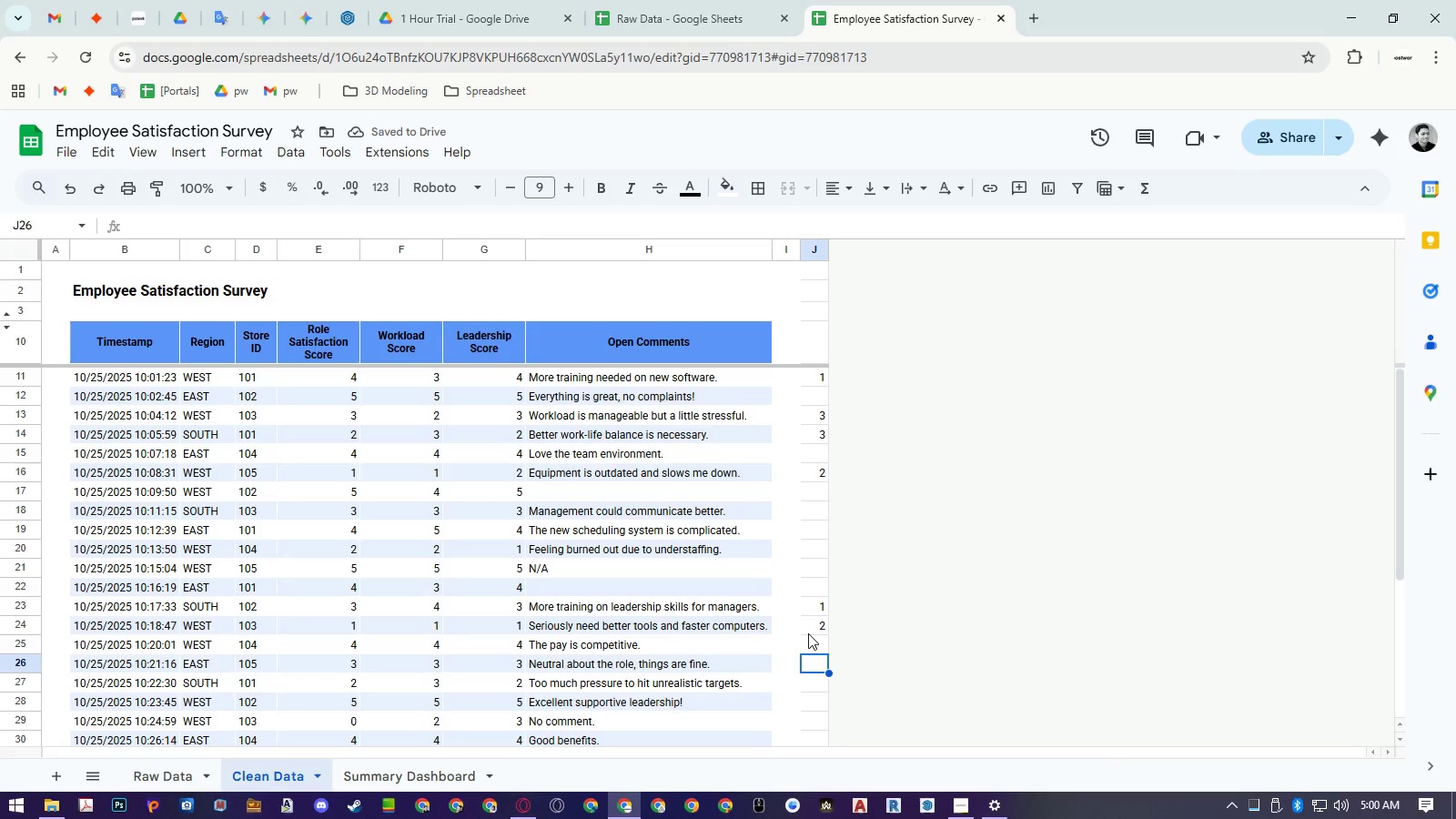 
key(ArrowDown)
 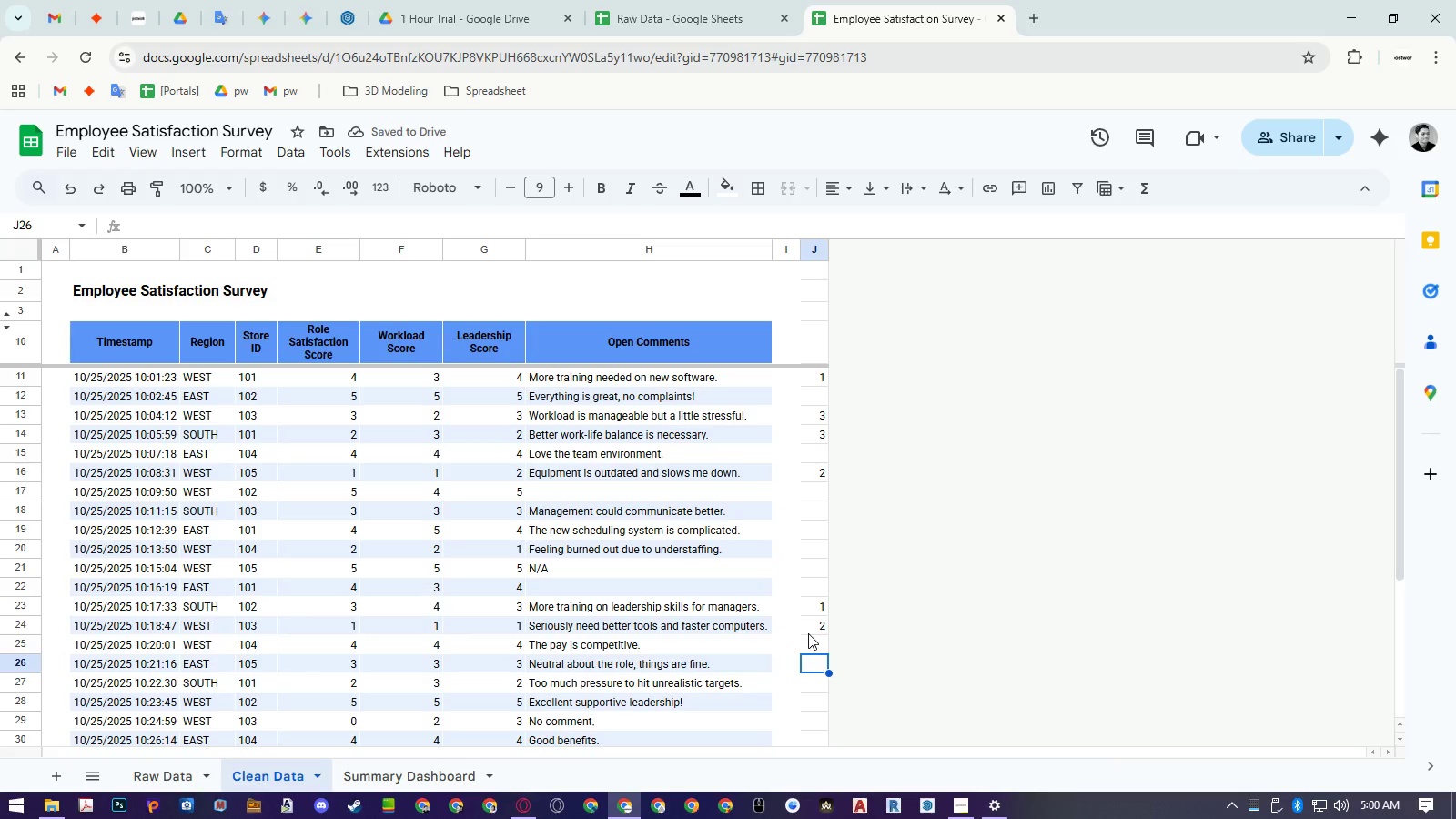 
key(ArrowDown)
 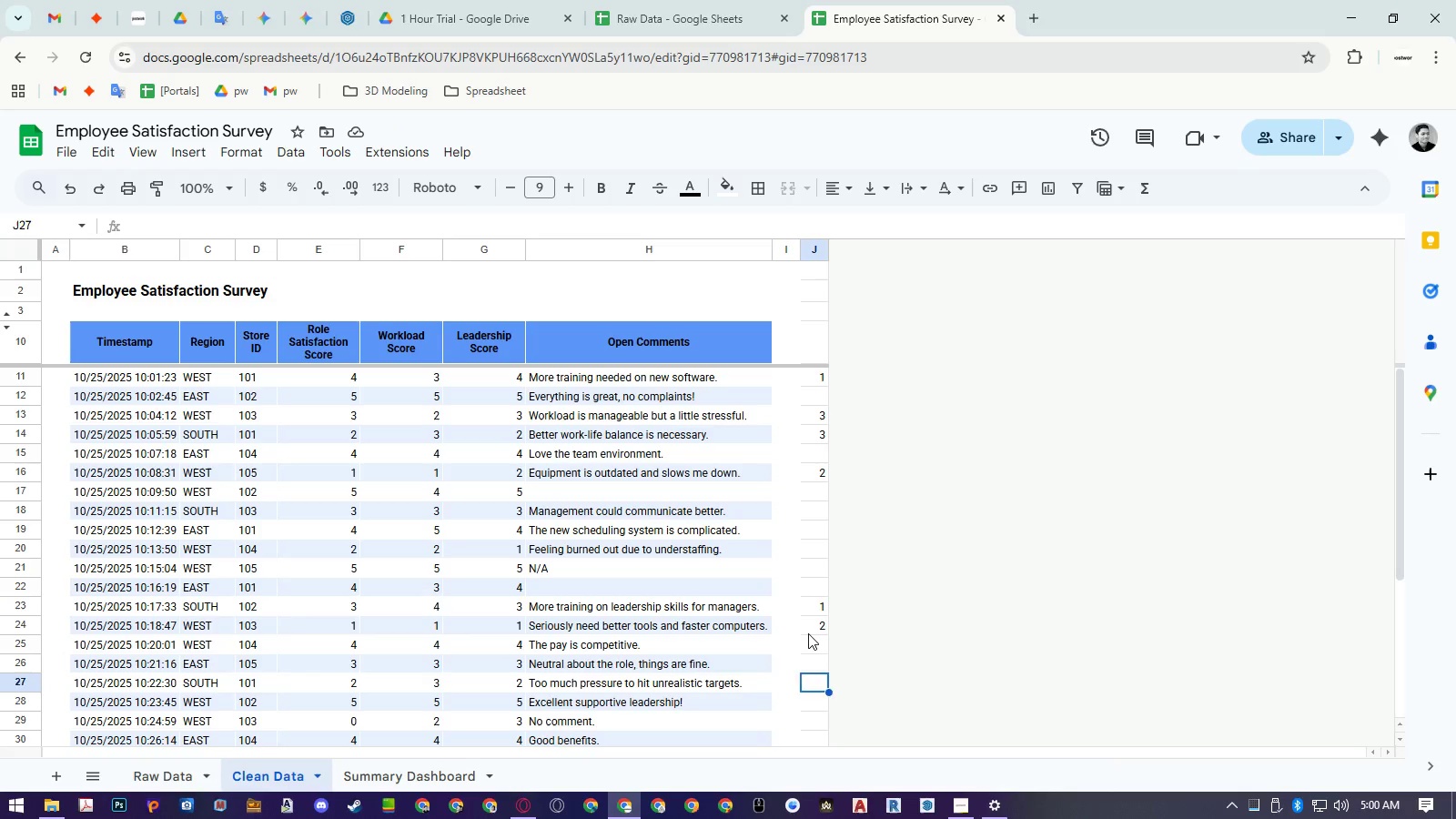 
key(ArrowDown)
 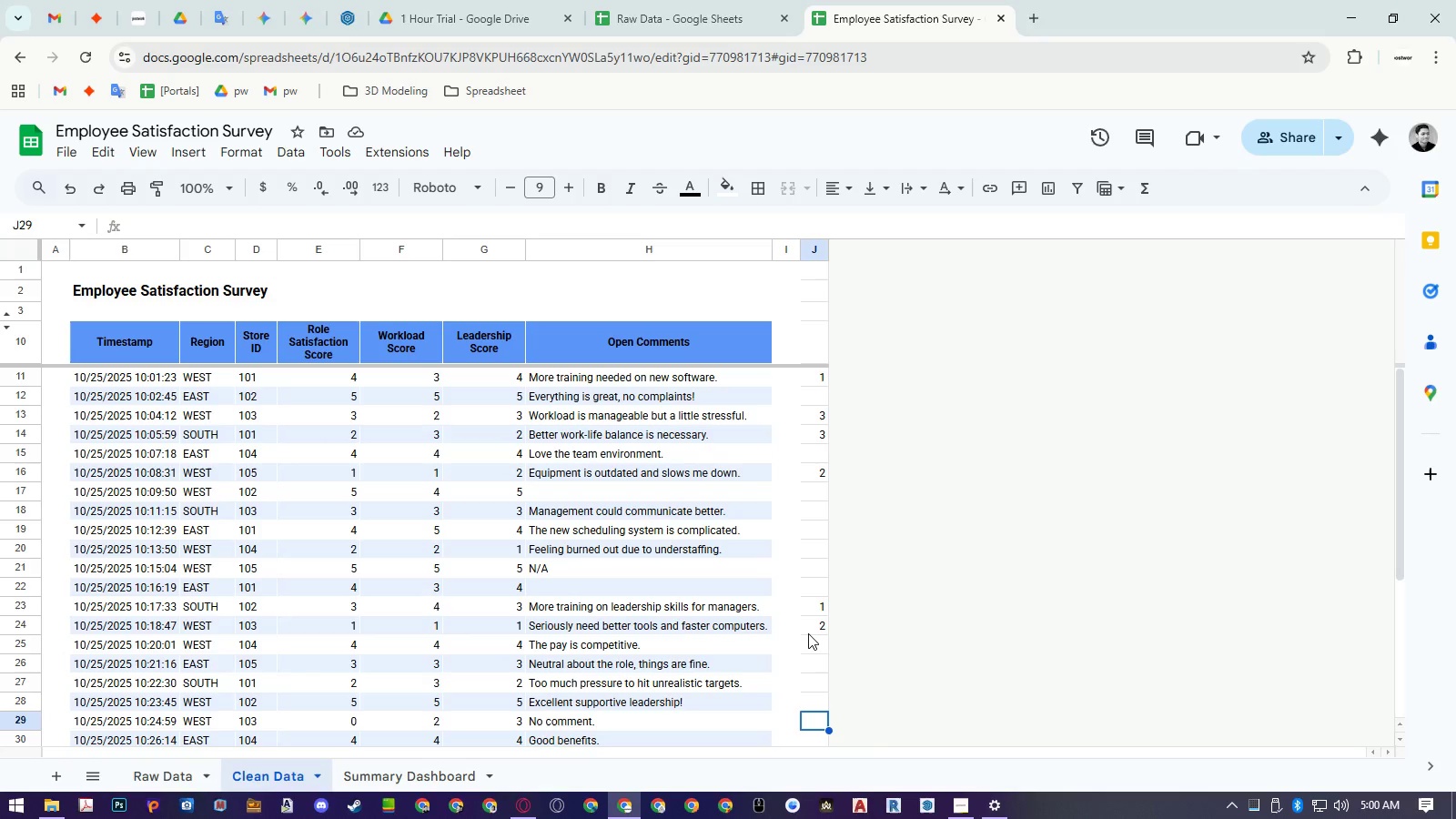 
key(ArrowDown)
 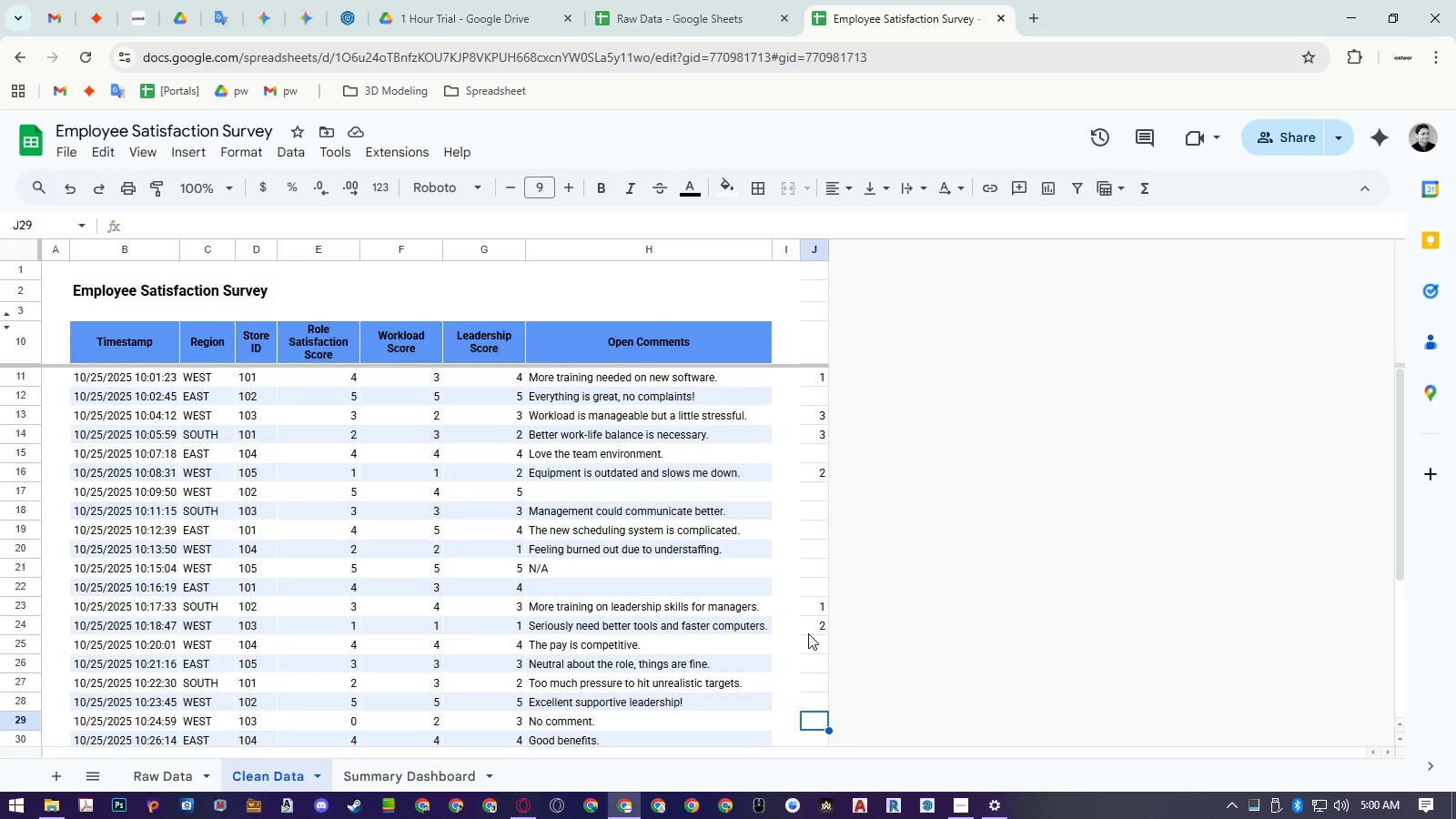 
key(ArrowUp)
 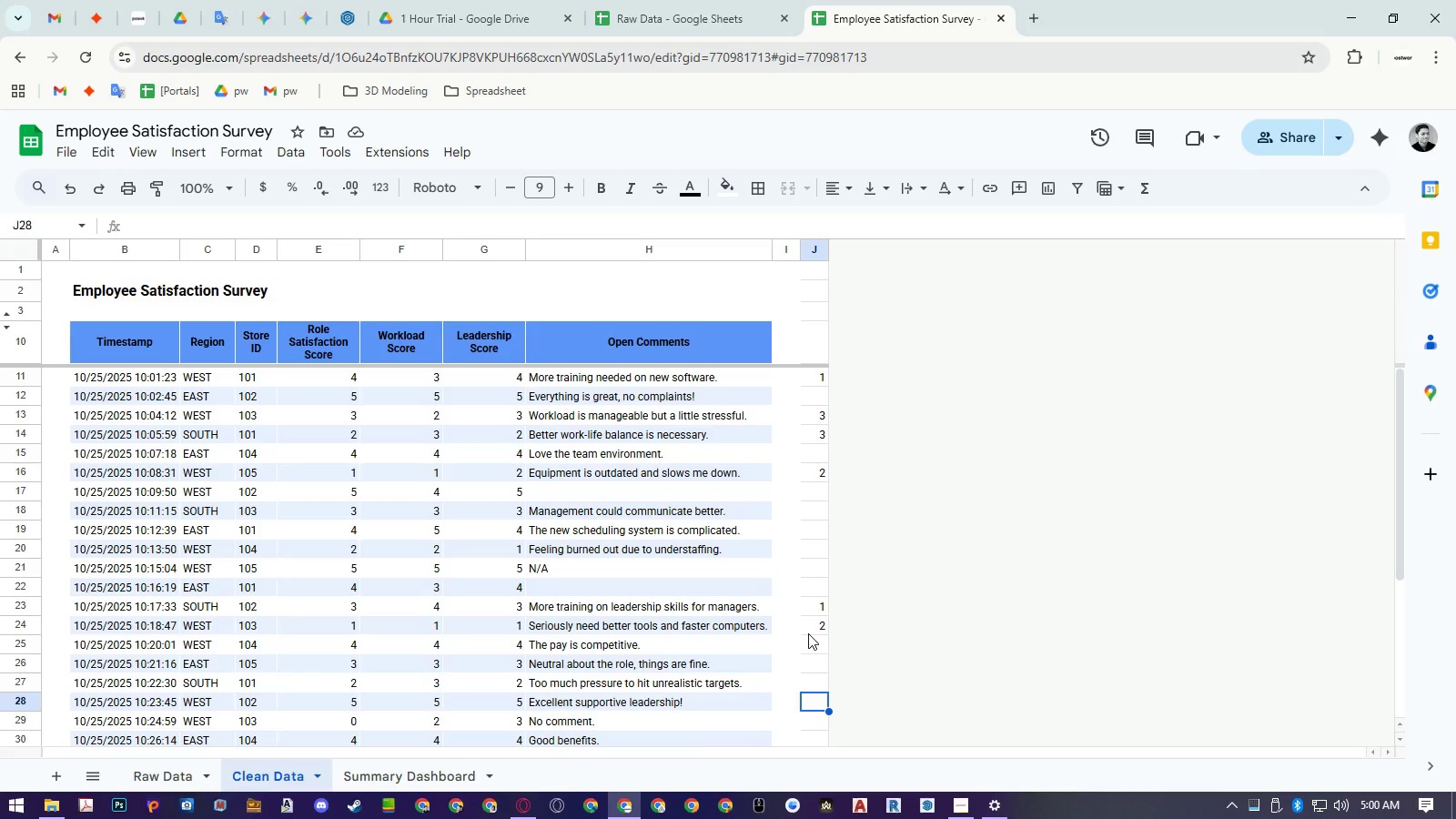 
key(ArrowDown)
 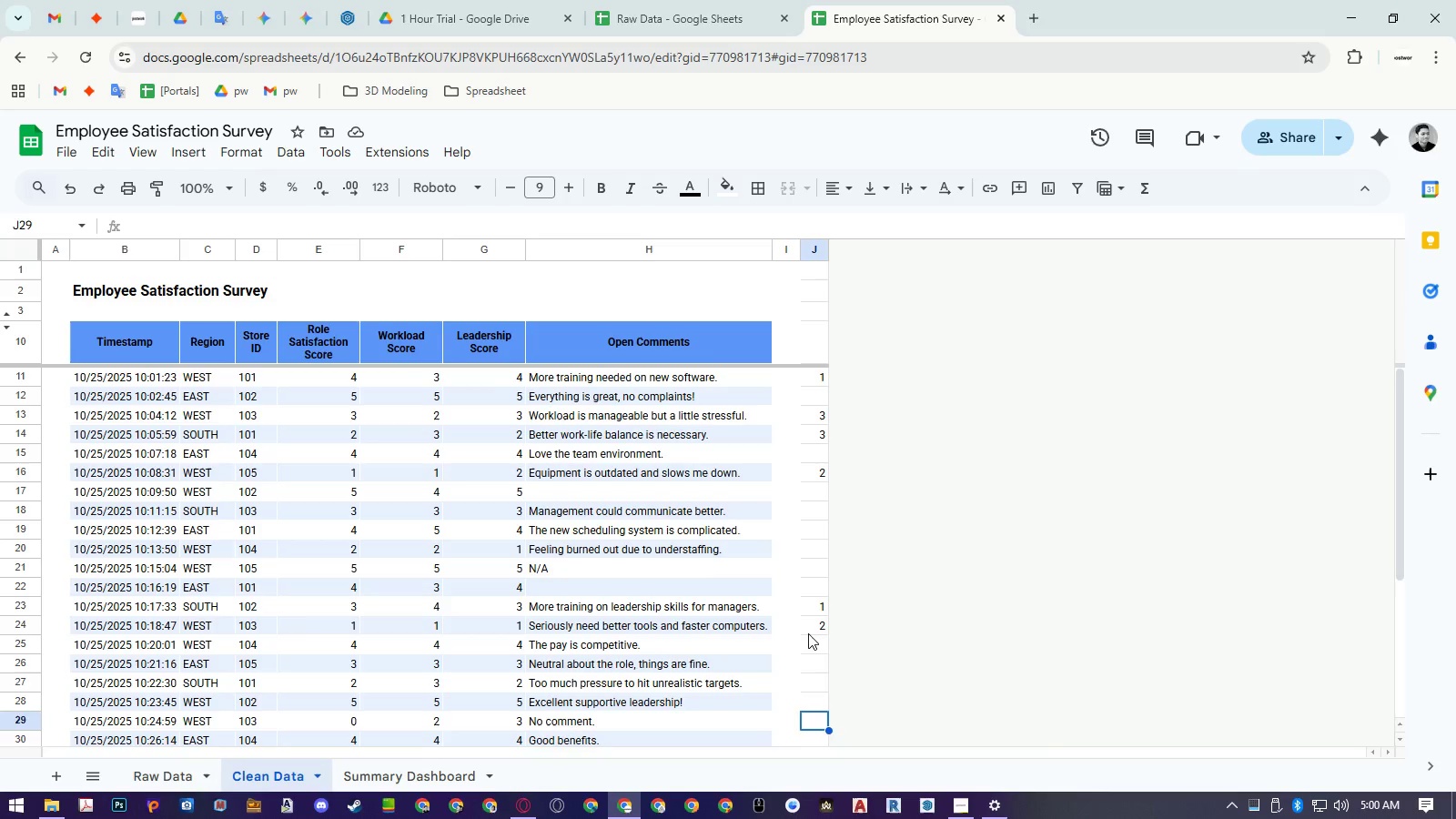 
key(ArrowDown)
 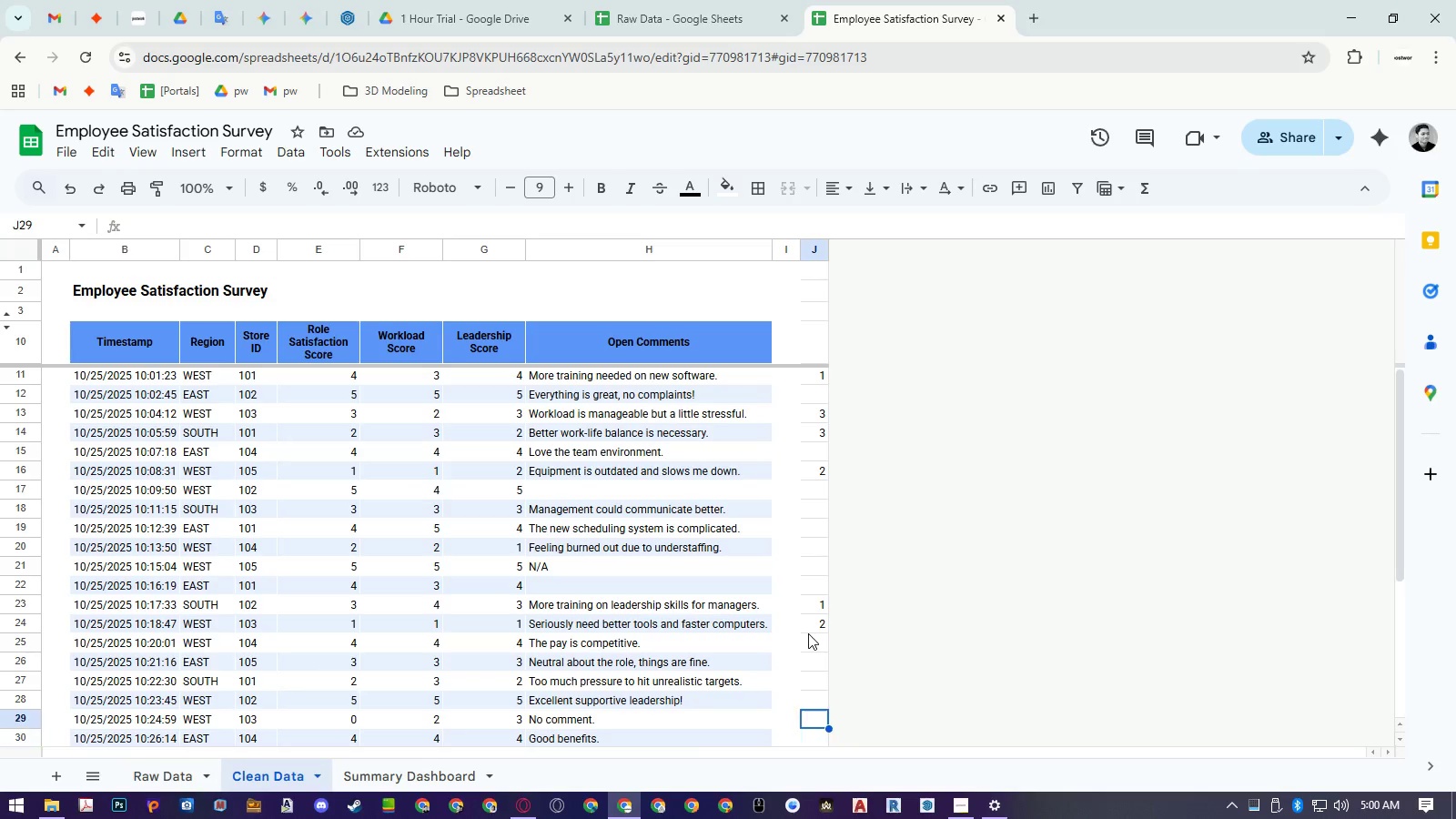 
key(ArrowUp)
 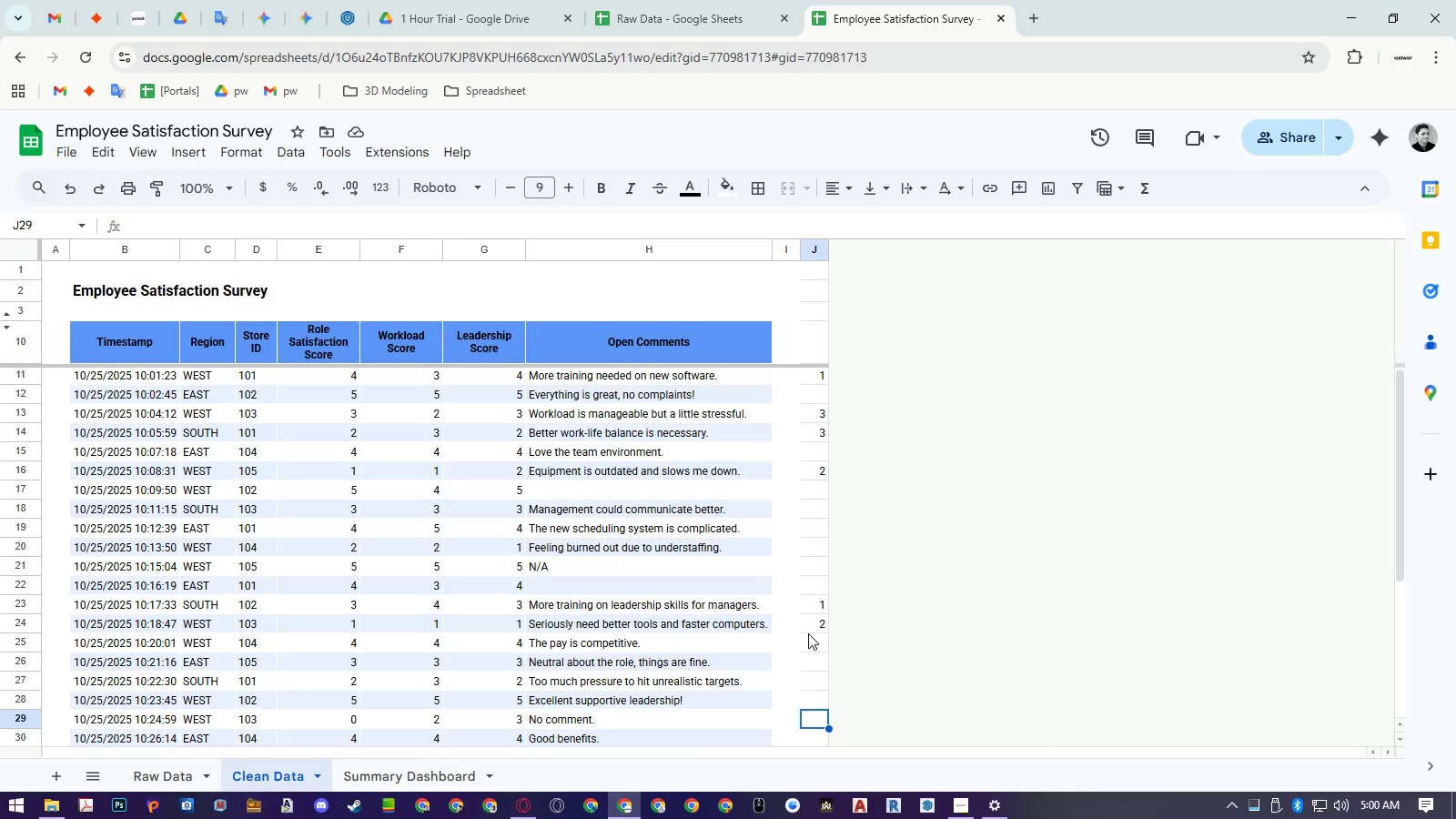 
key(ArrowUp)
 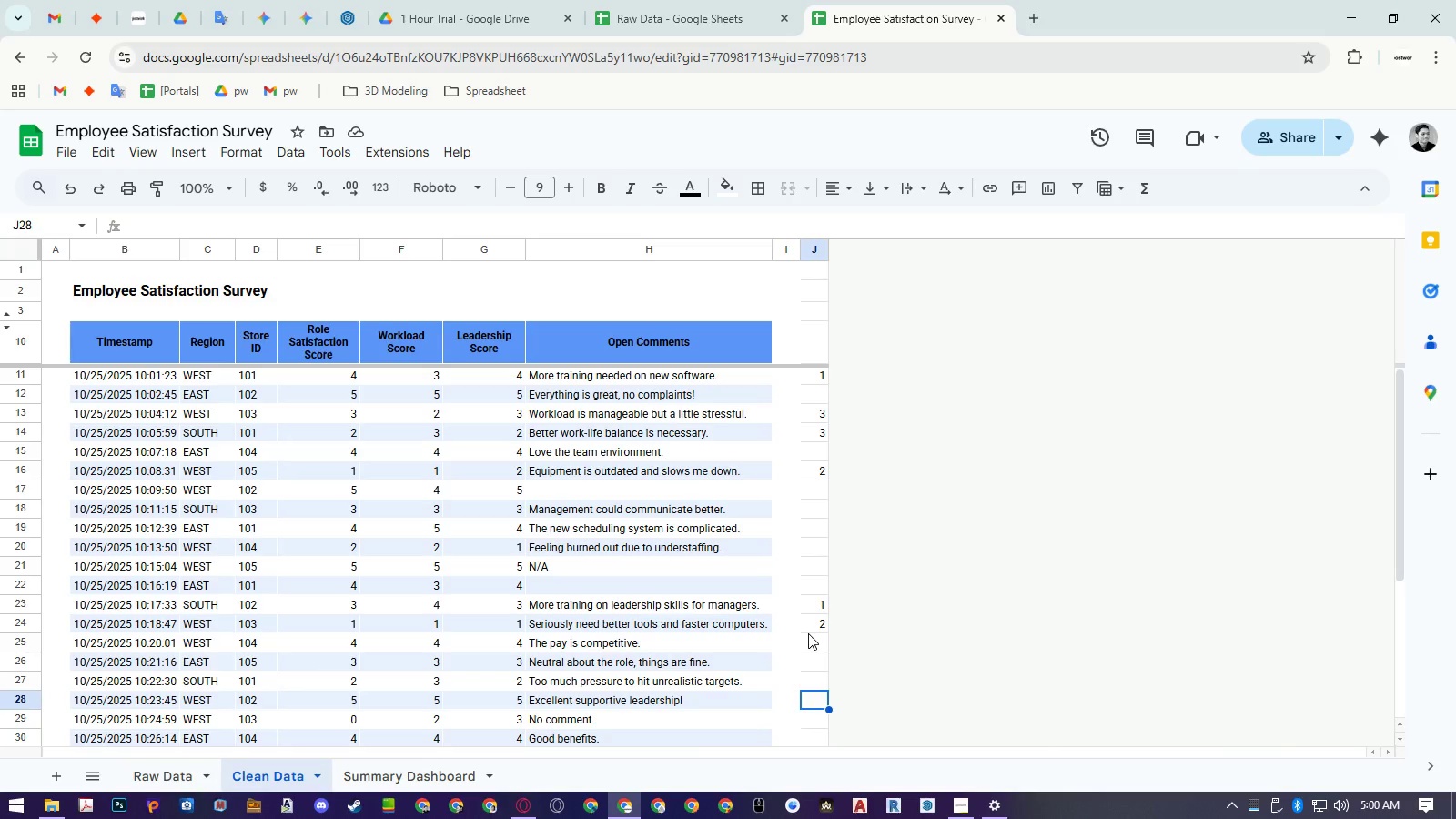 
key(ArrowUp)
 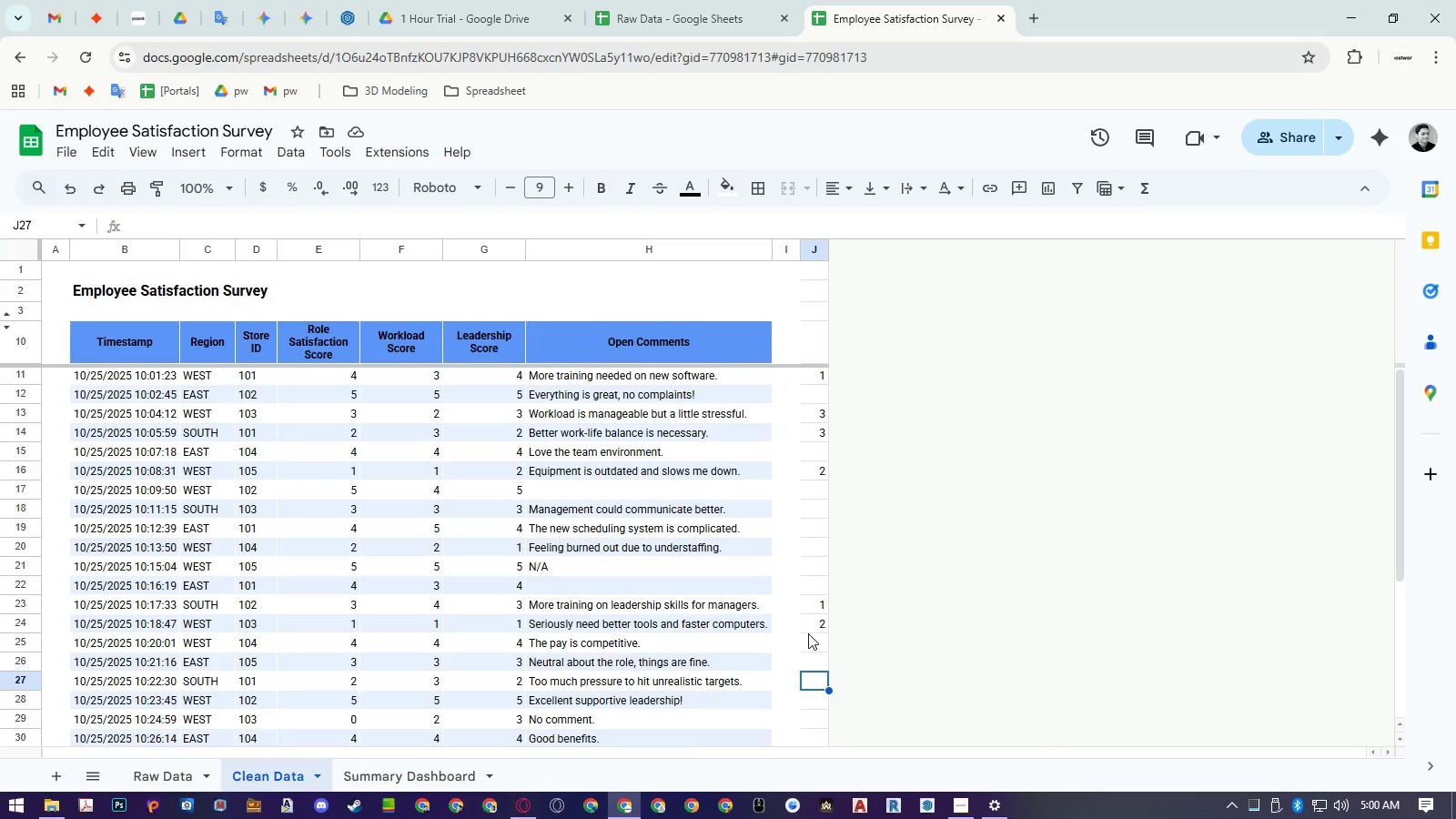 
key(Numpad3)
 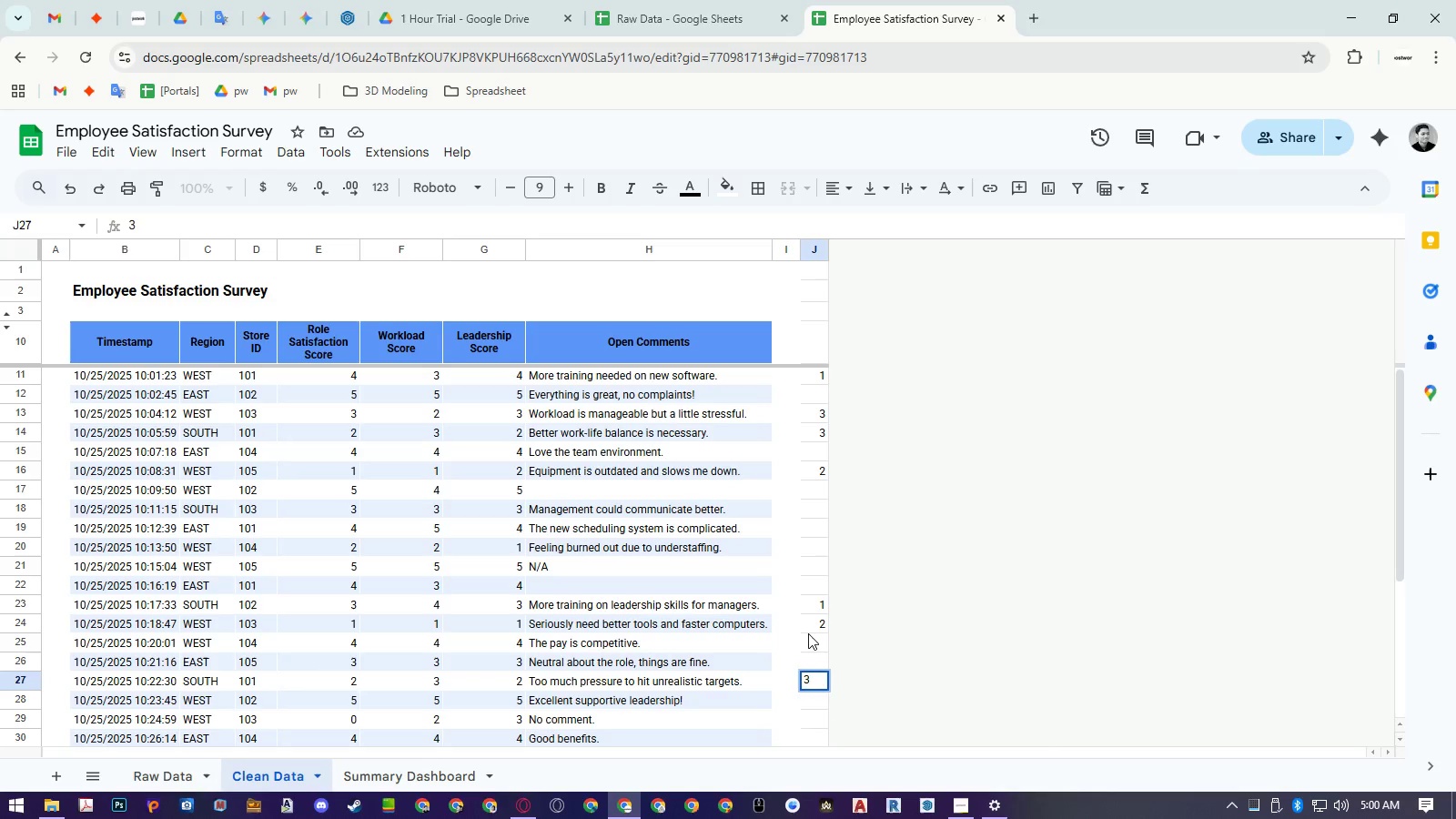 
key(NumpadEnter)
 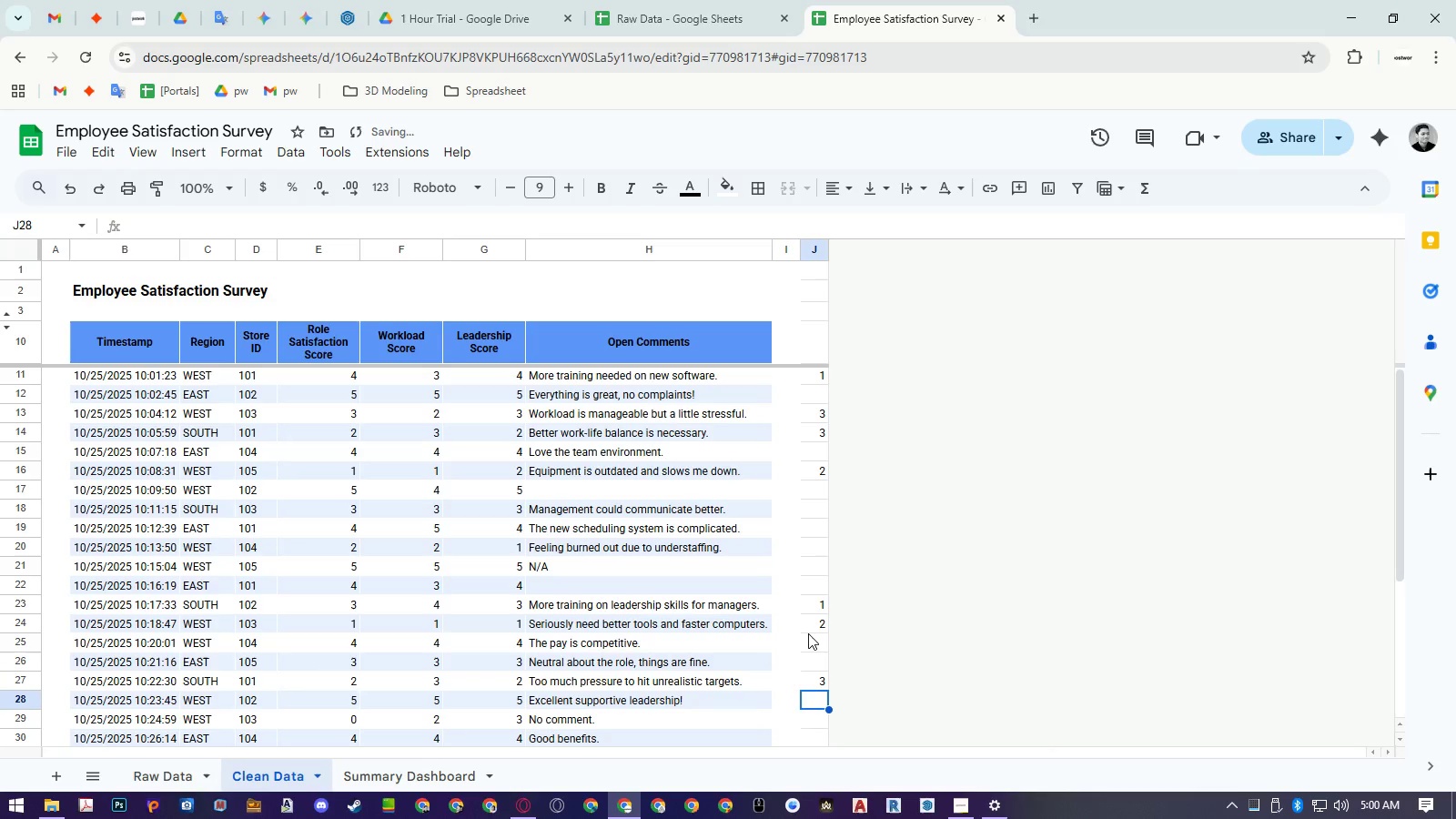 
key(ArrowDown)
 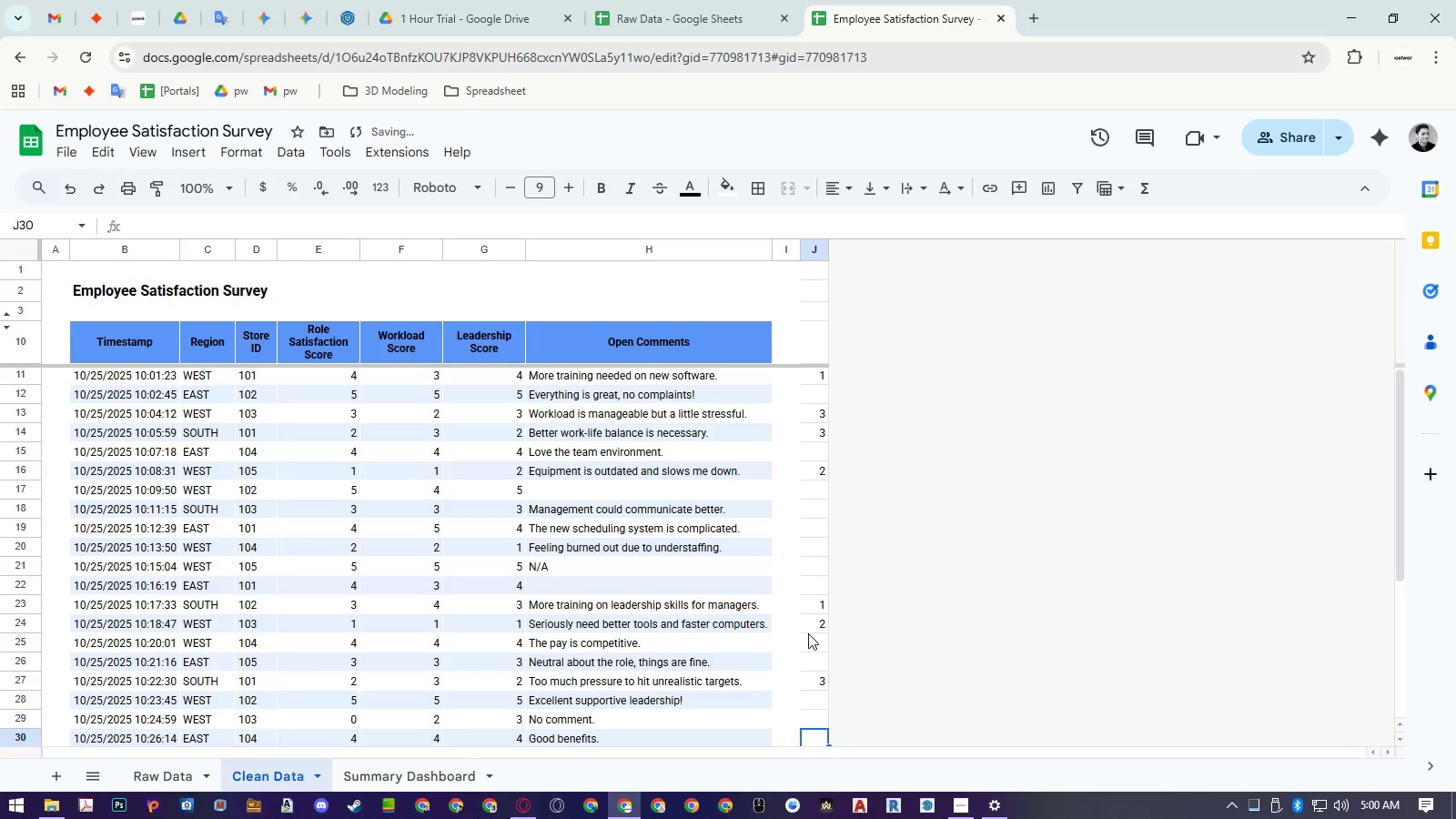 
key(ArrowDown)
 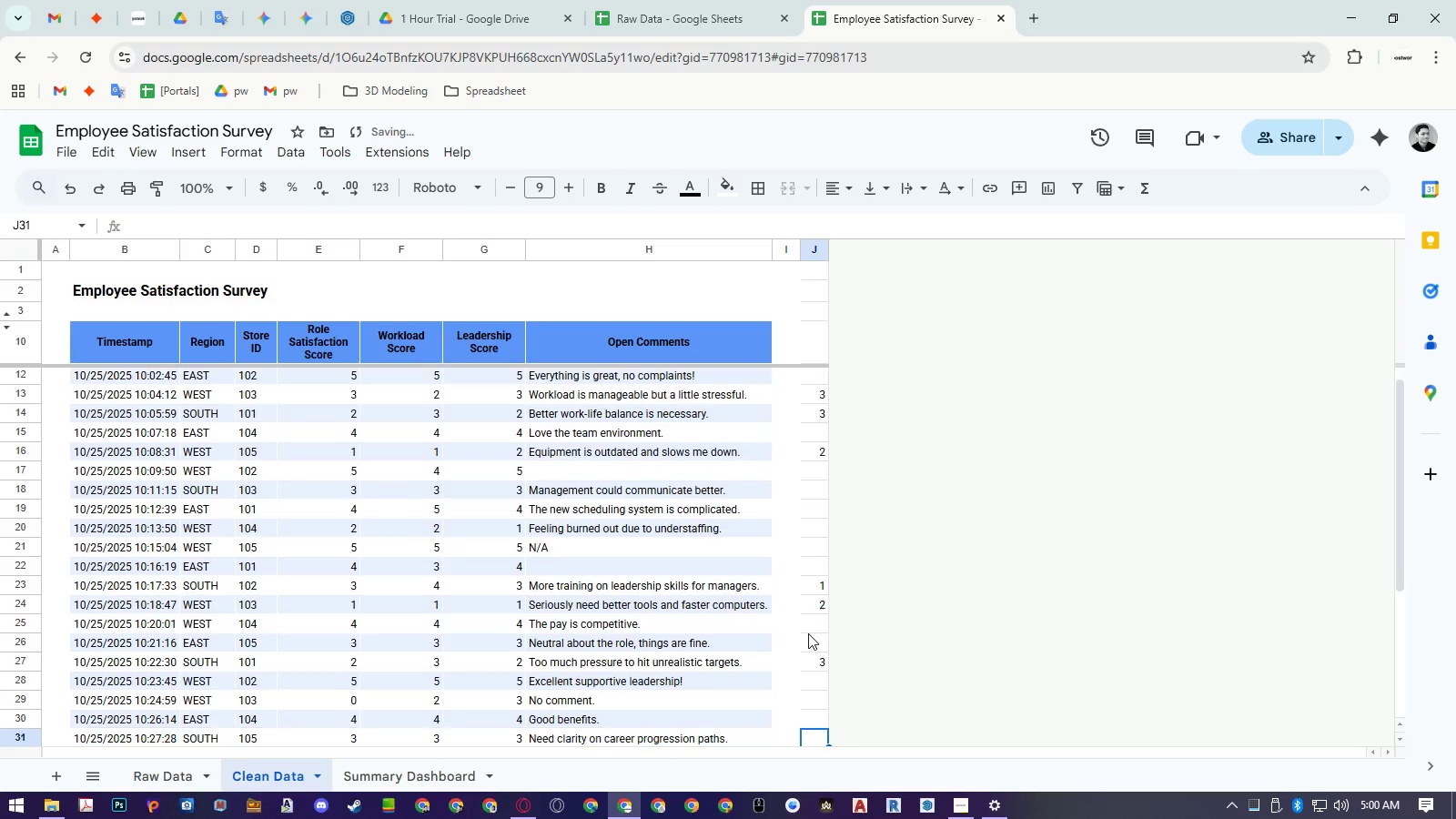 
key(ArrowDown)
 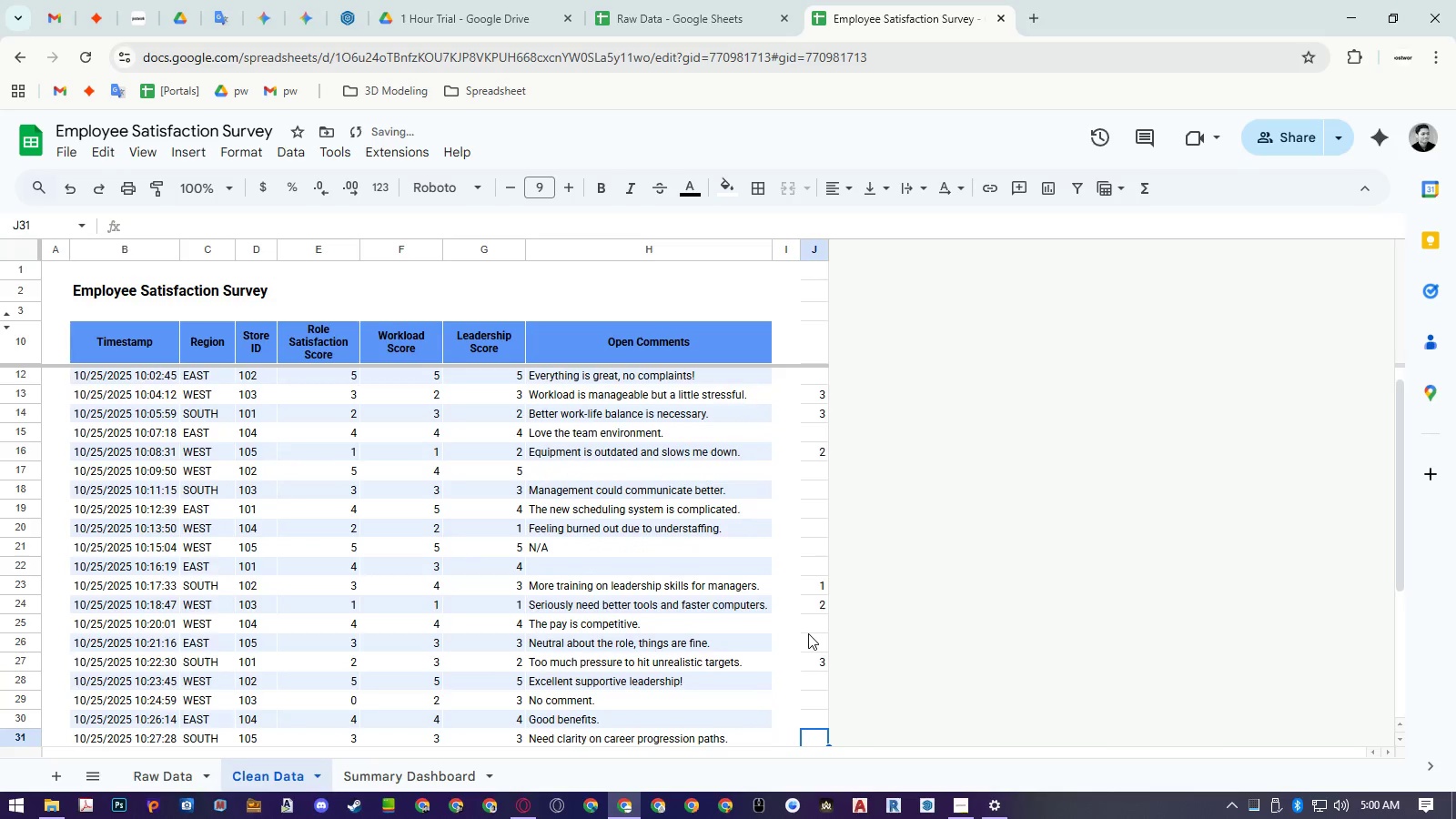 
hold_key(key=ArrowDown, duration=0.77)
 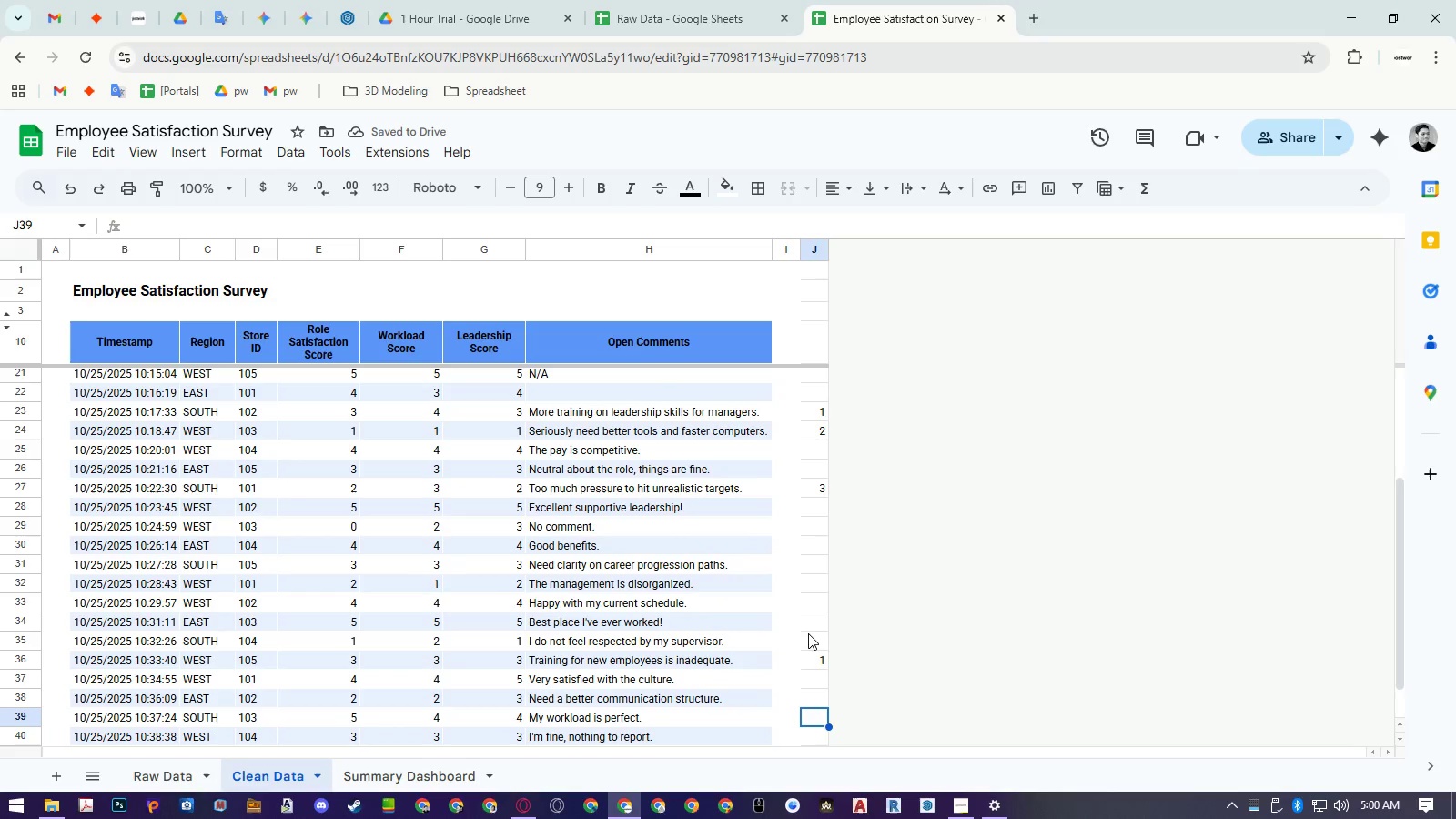 
hold_key(key=ArrowUp, duration=0.81)
 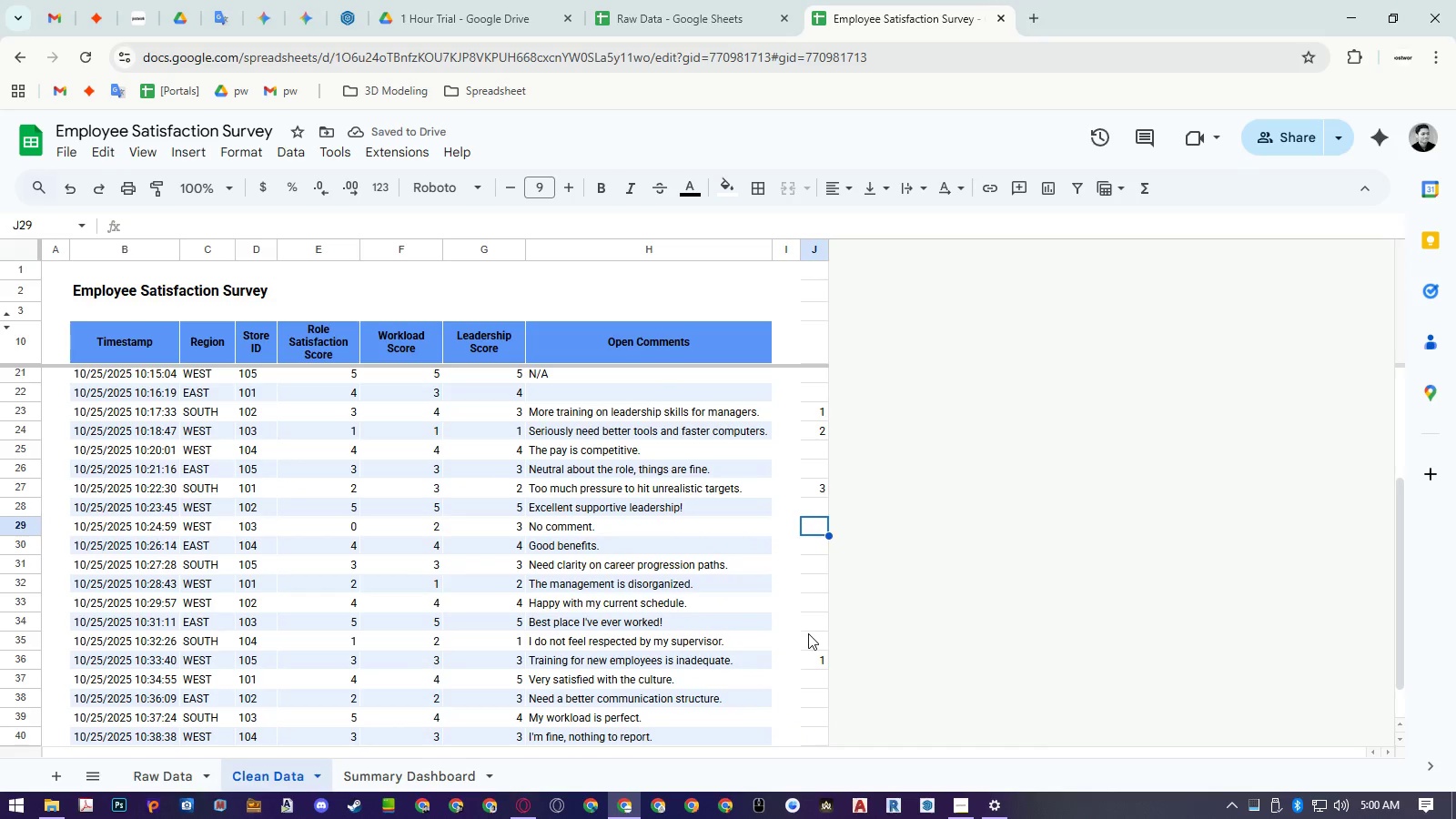 
key(ArrowDown)
 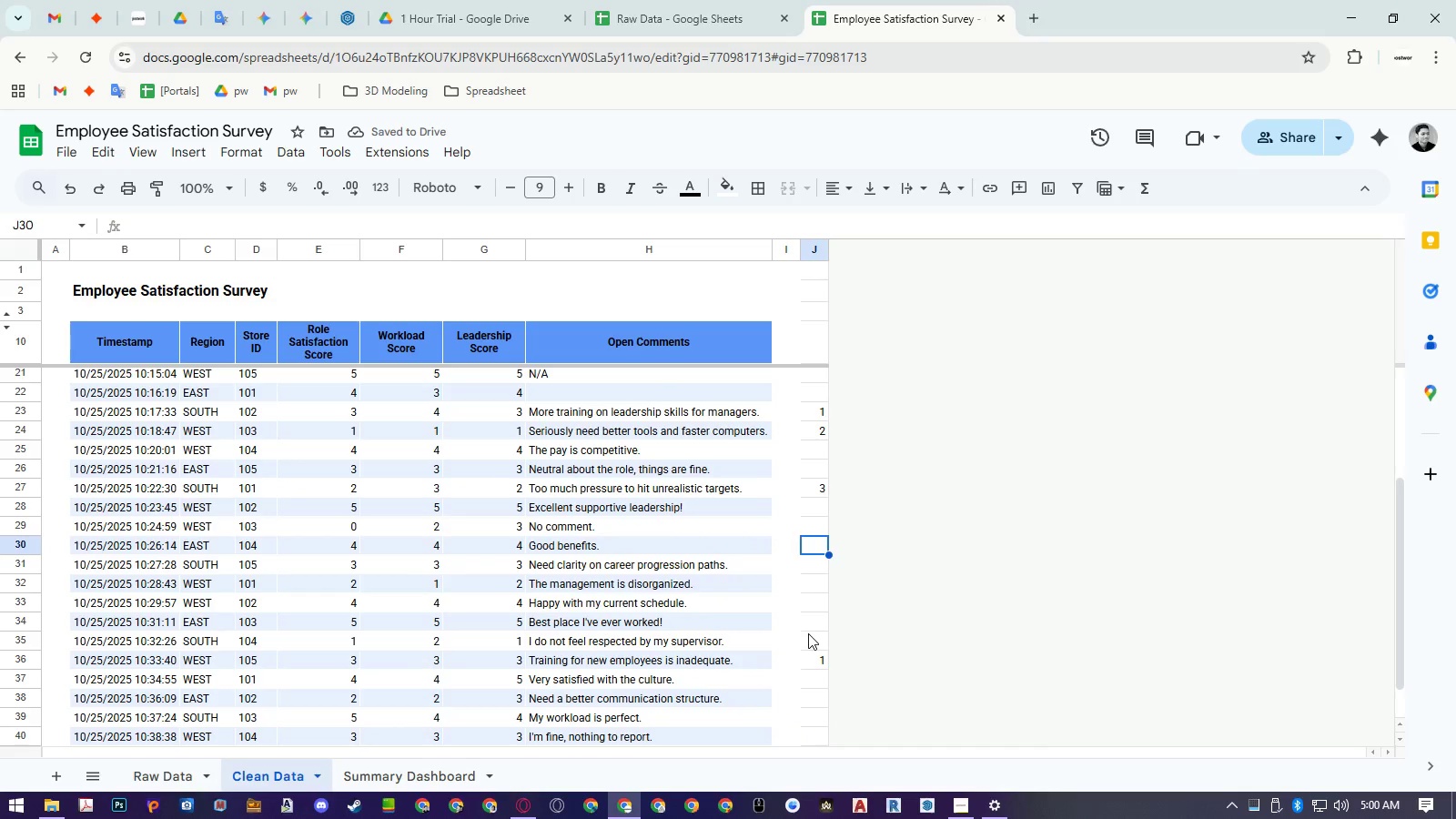 
key(ArrowDown)
 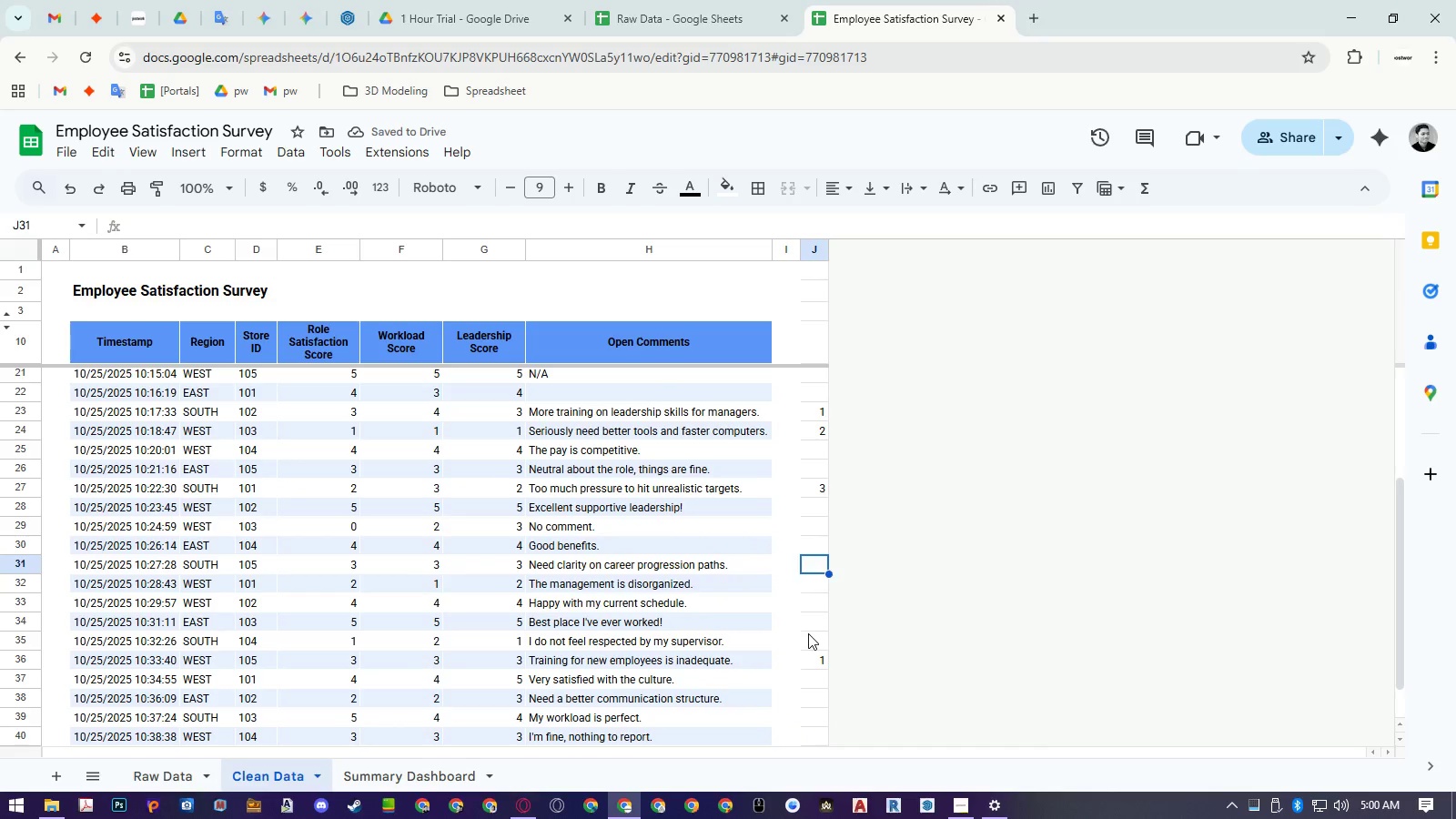 
key(ArrowDown)
 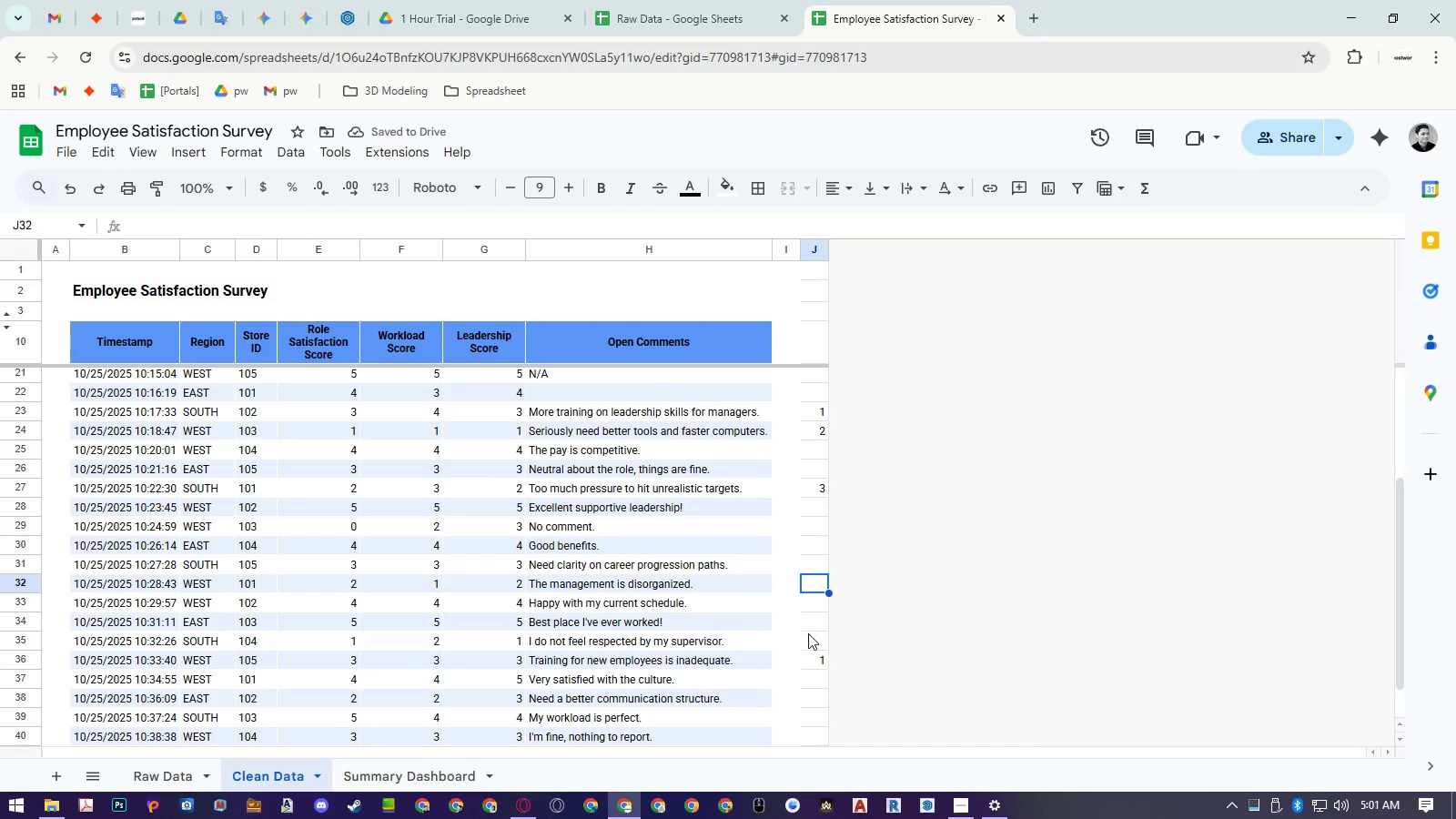 
key(ArrowDown)
 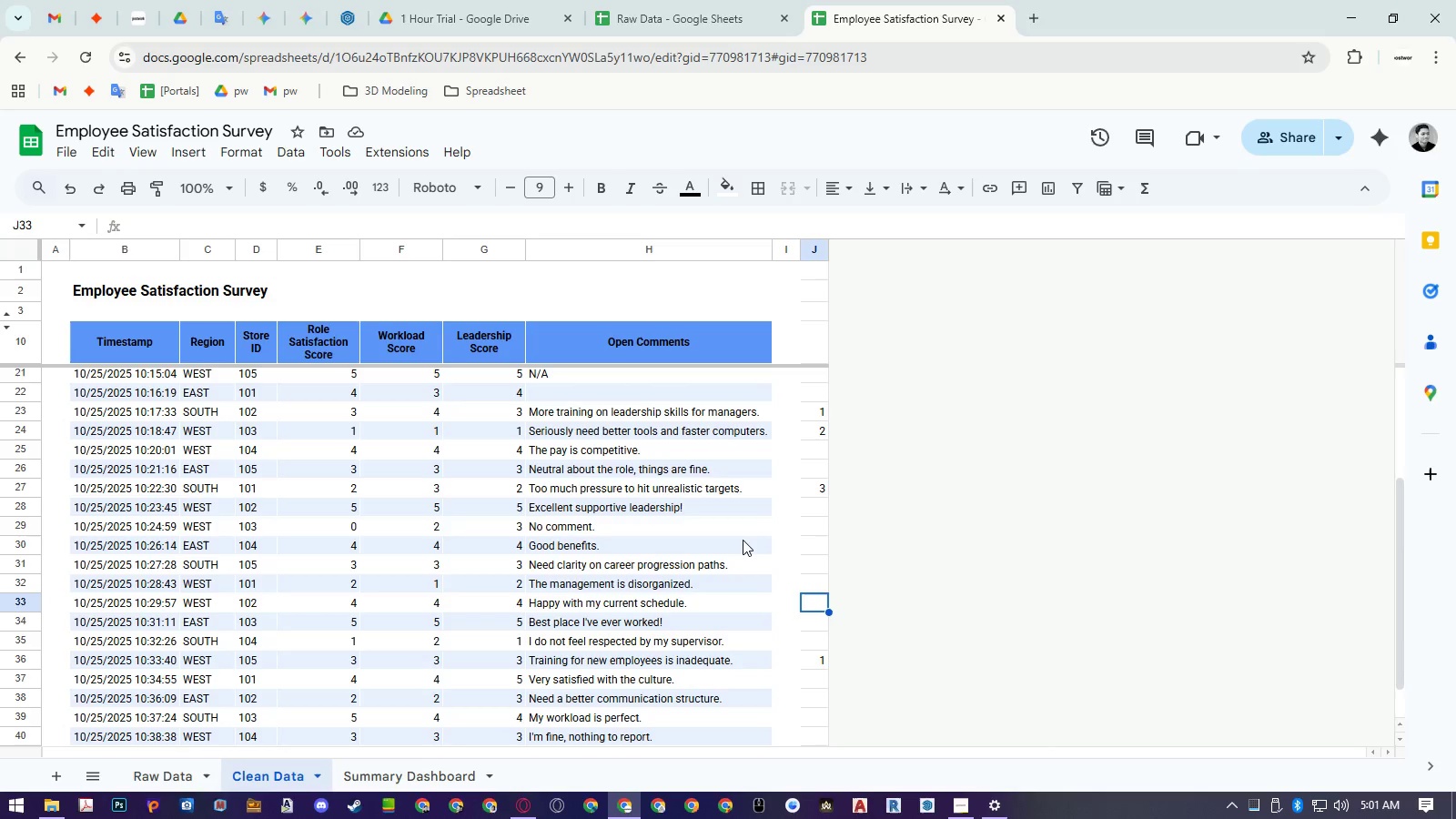 
left_click([822, 489])
 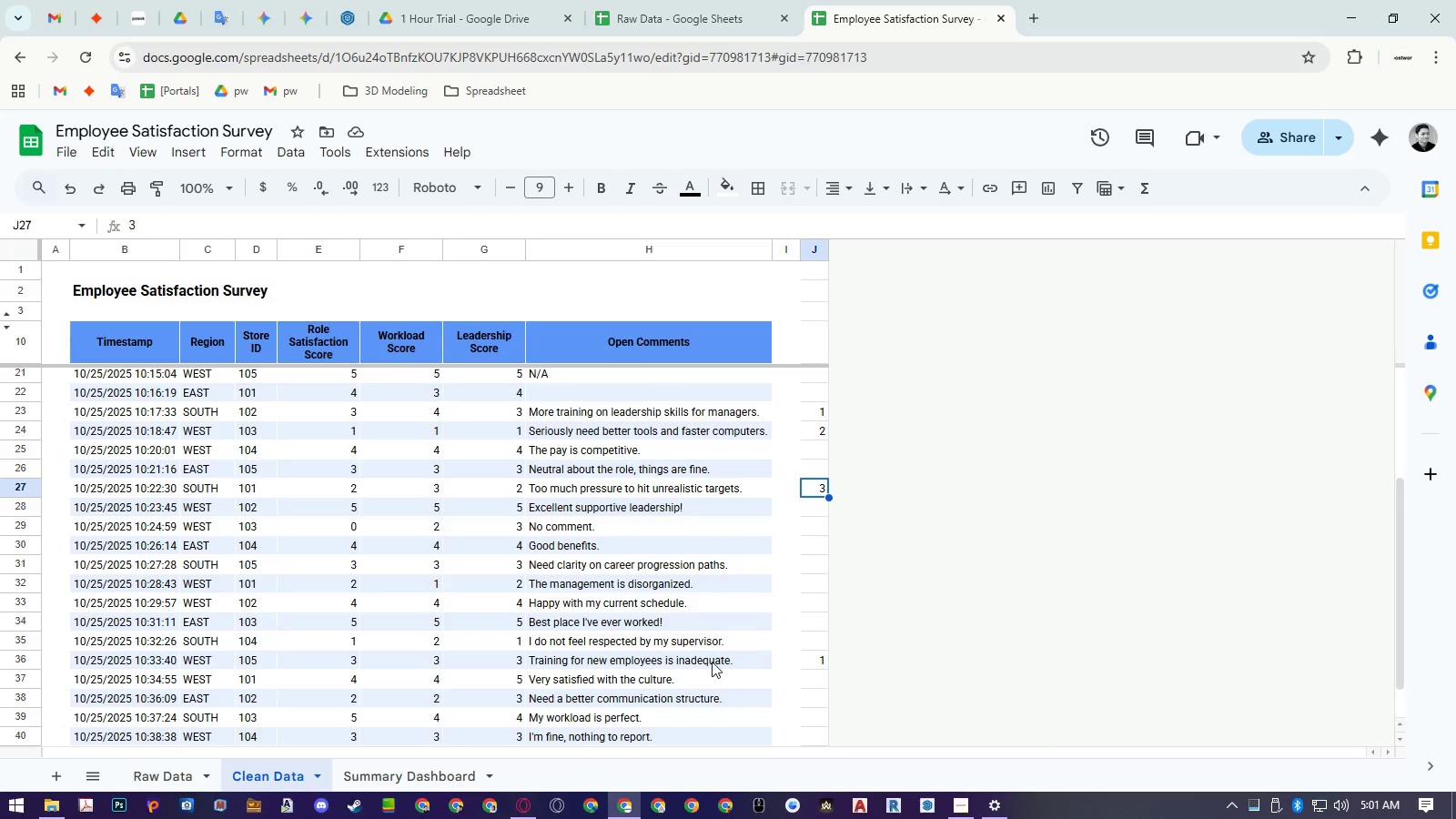 
scroll: coordinate [657, 658], scroll_direction: down, amount: 1.0
 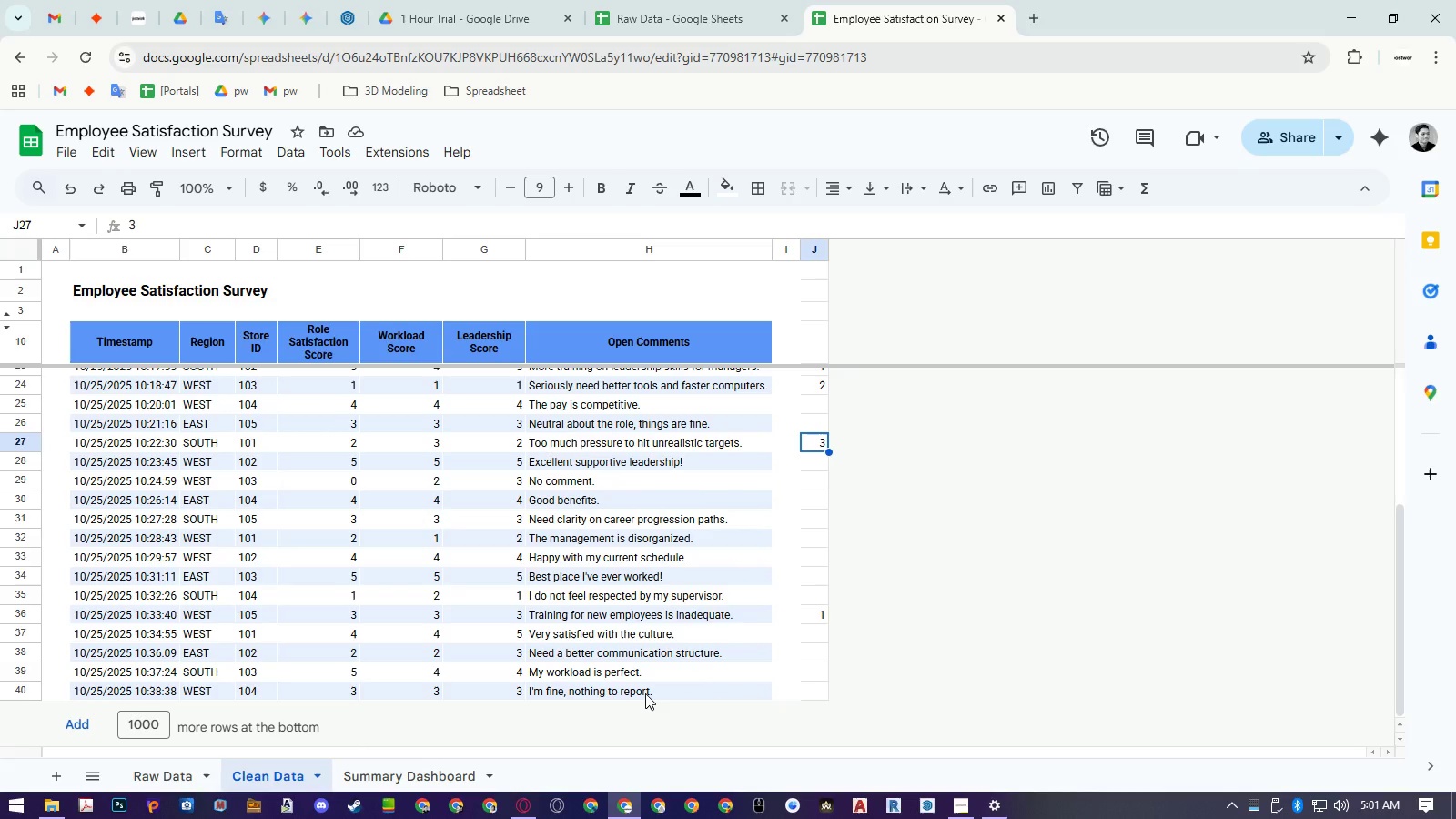 
wait(6.17)
 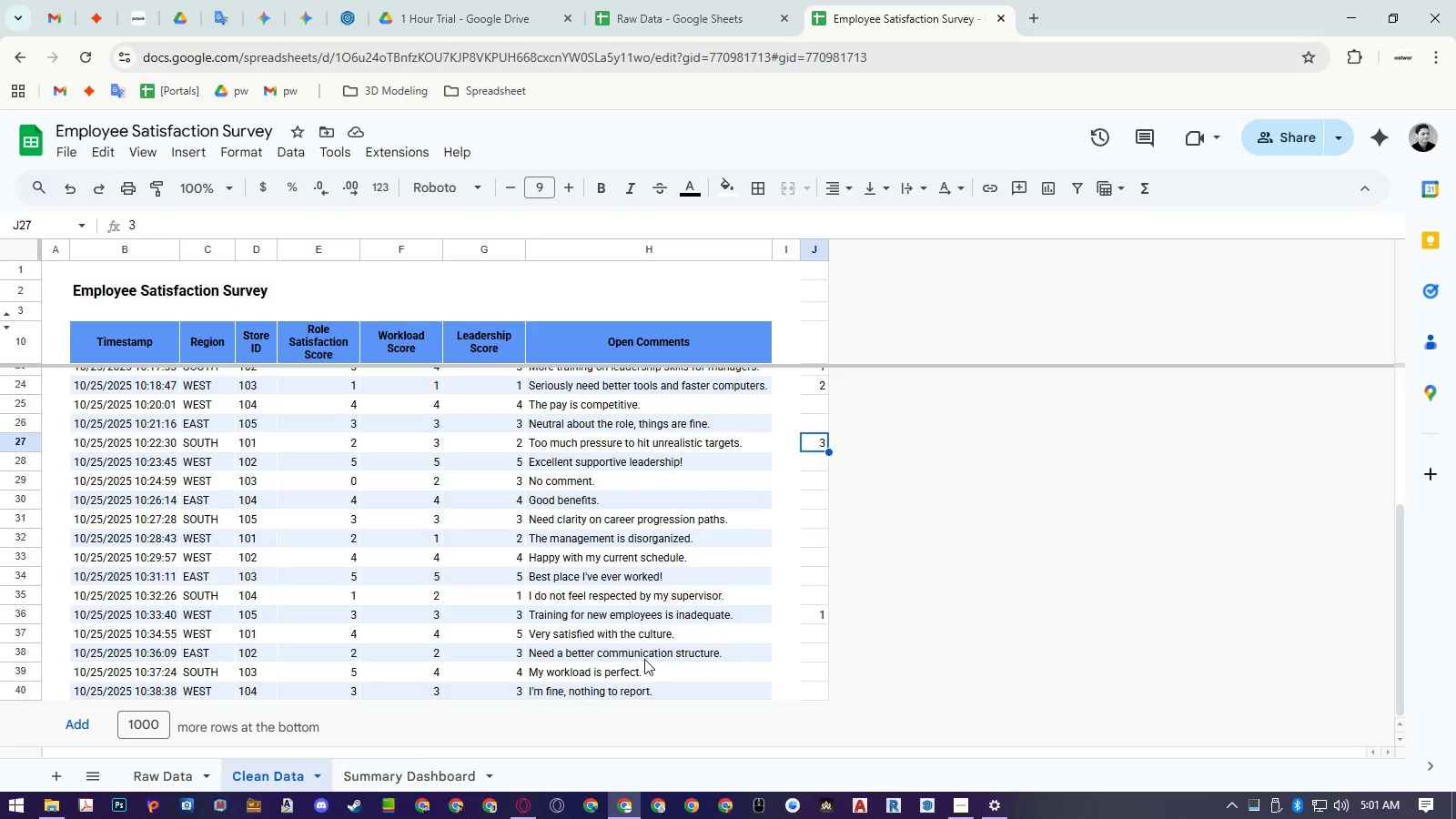 
left_click([633, 555])
 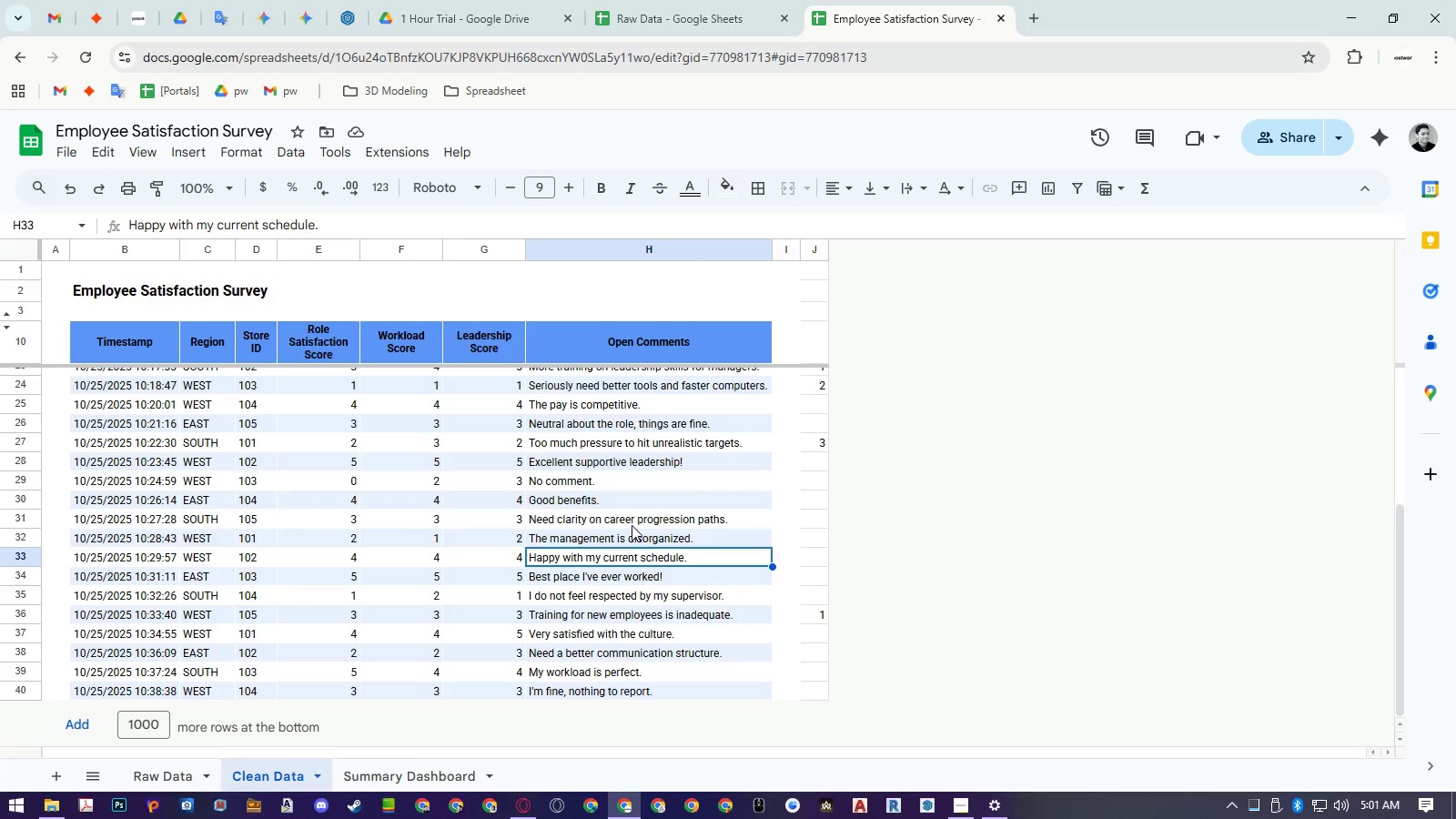 
scroll: coordinate [764, 537], scroll_direction: up, amount: 3.0
 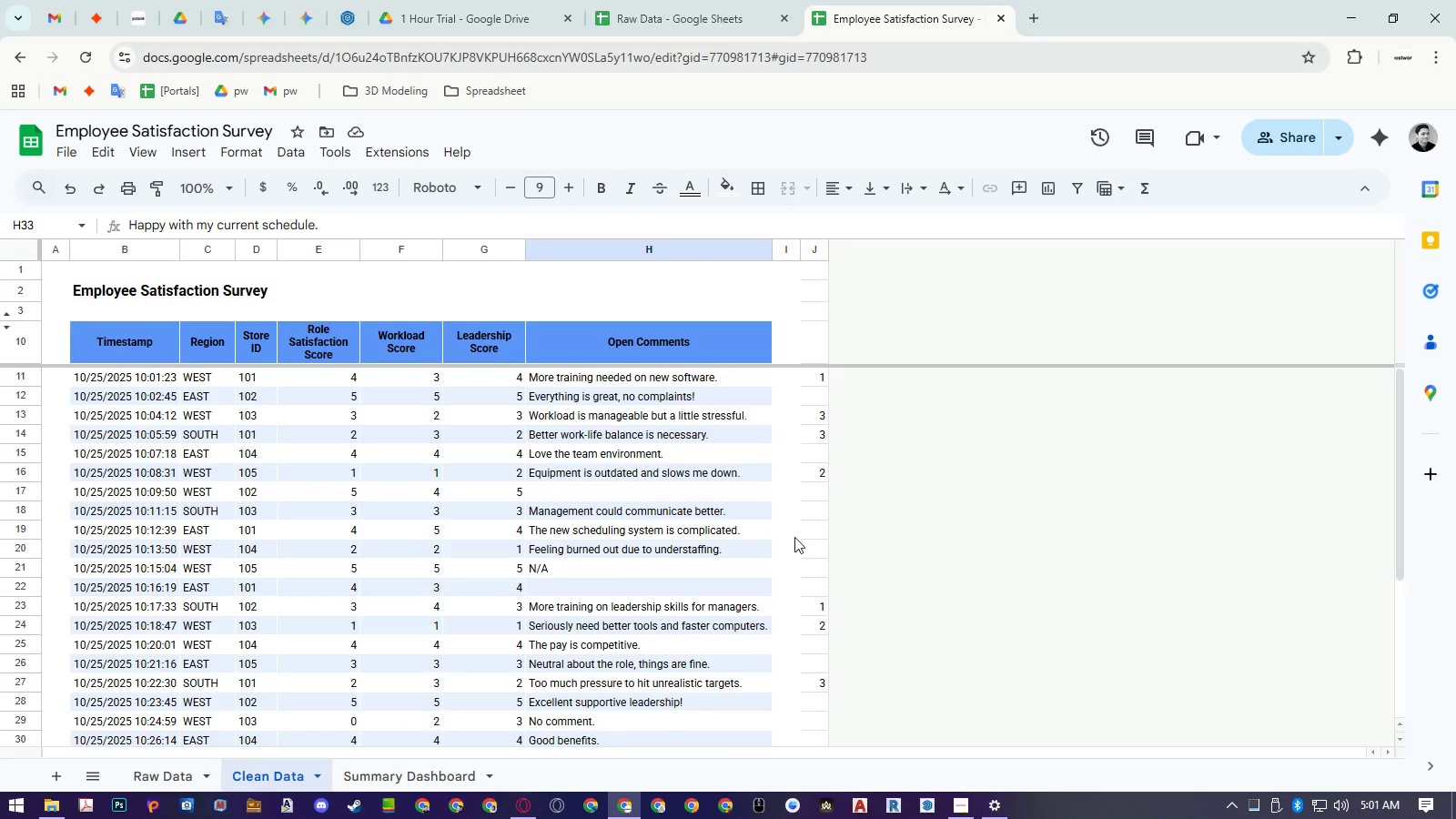 
wait(7.16)
 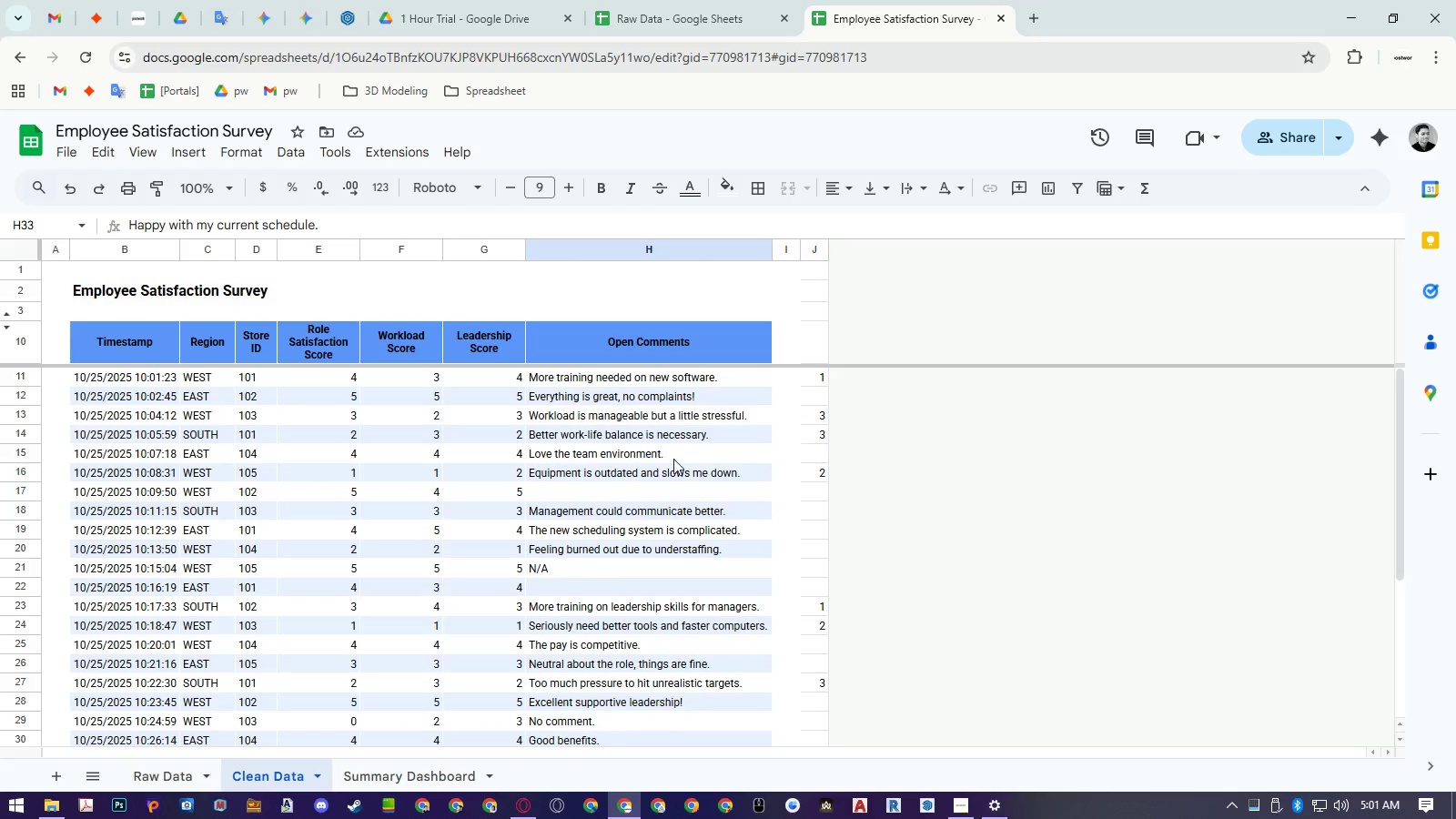 
left_click([809, 547])
 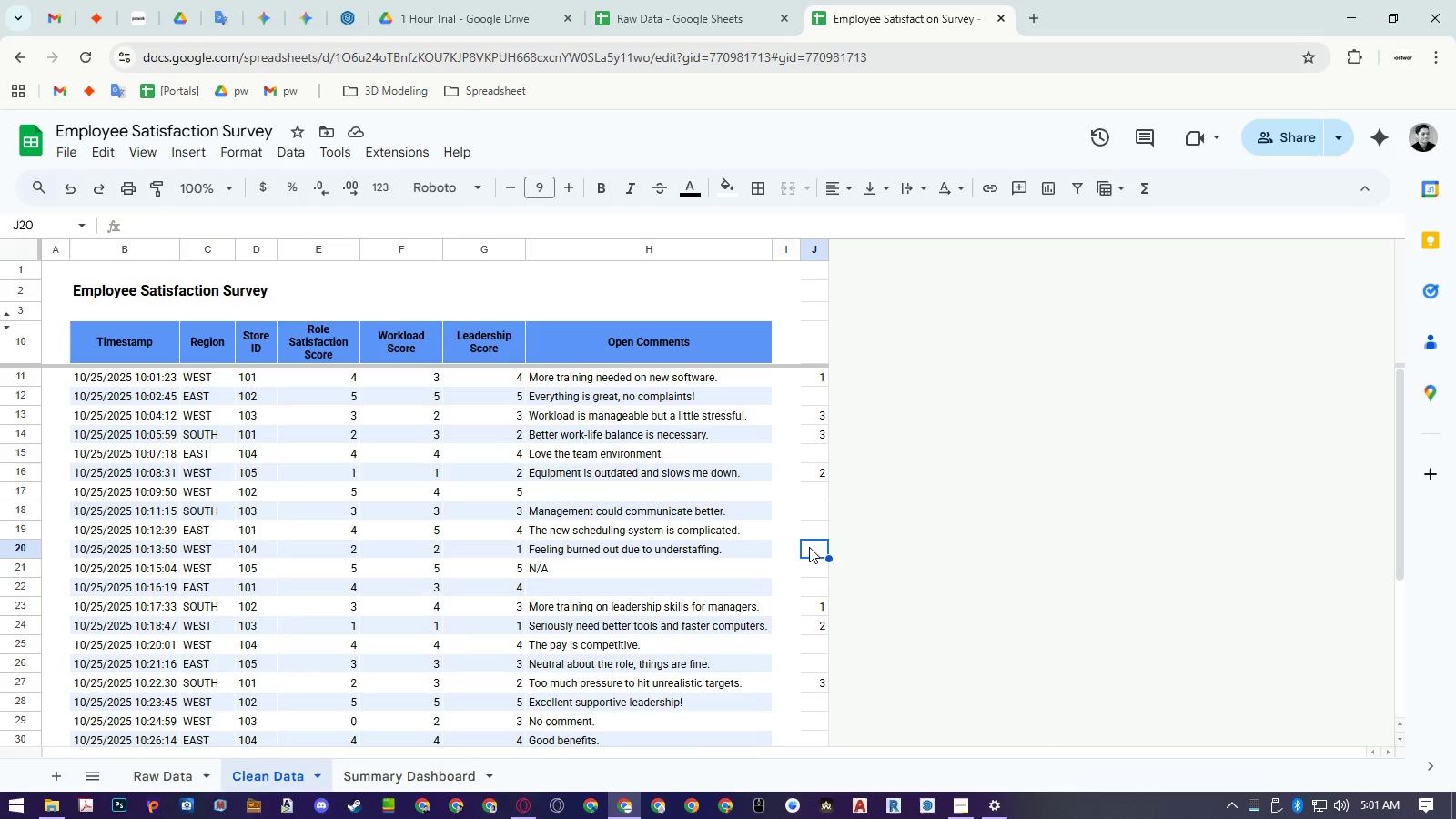 
wait(9.78)
 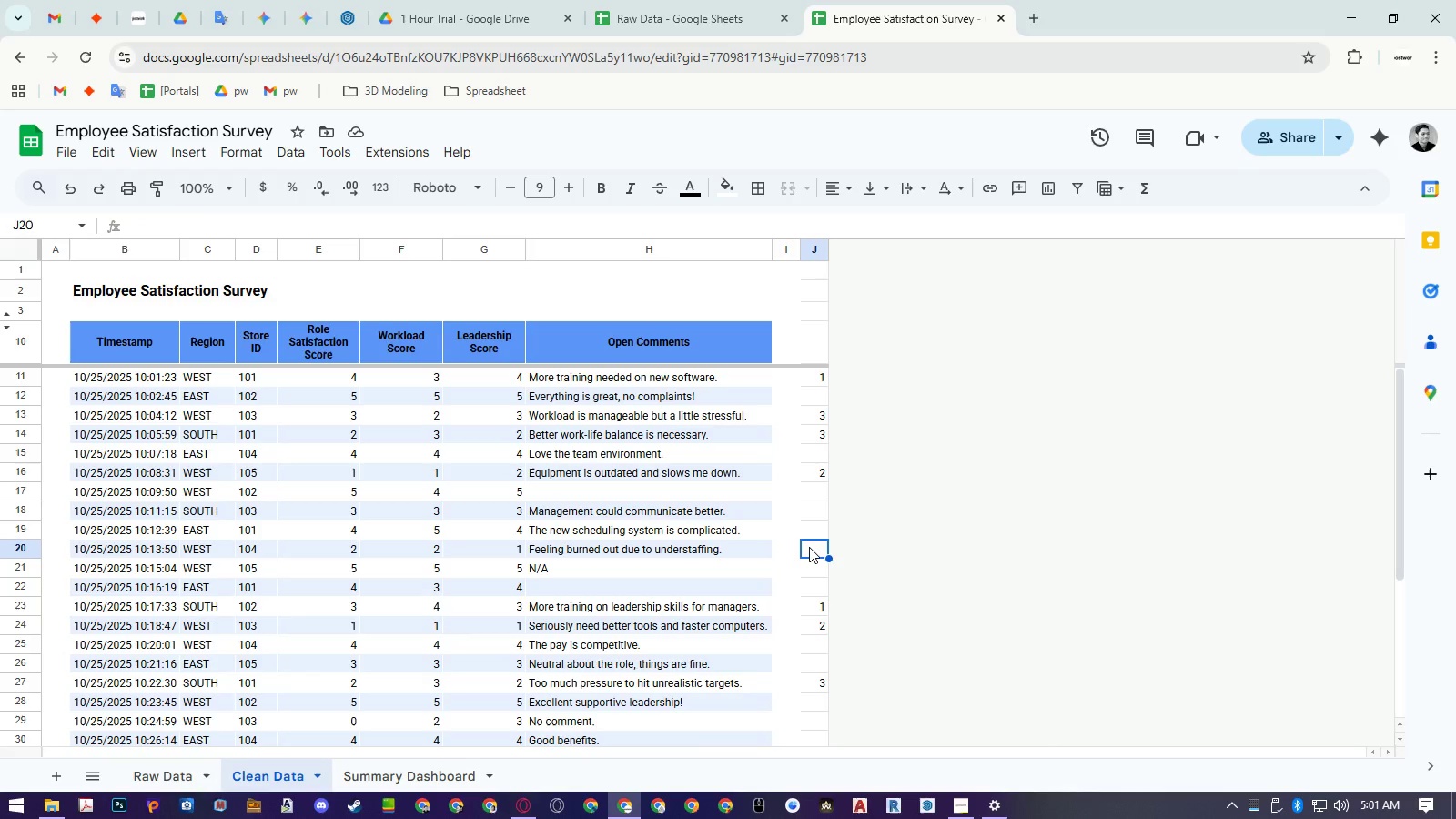 
left_click([635, 385])
 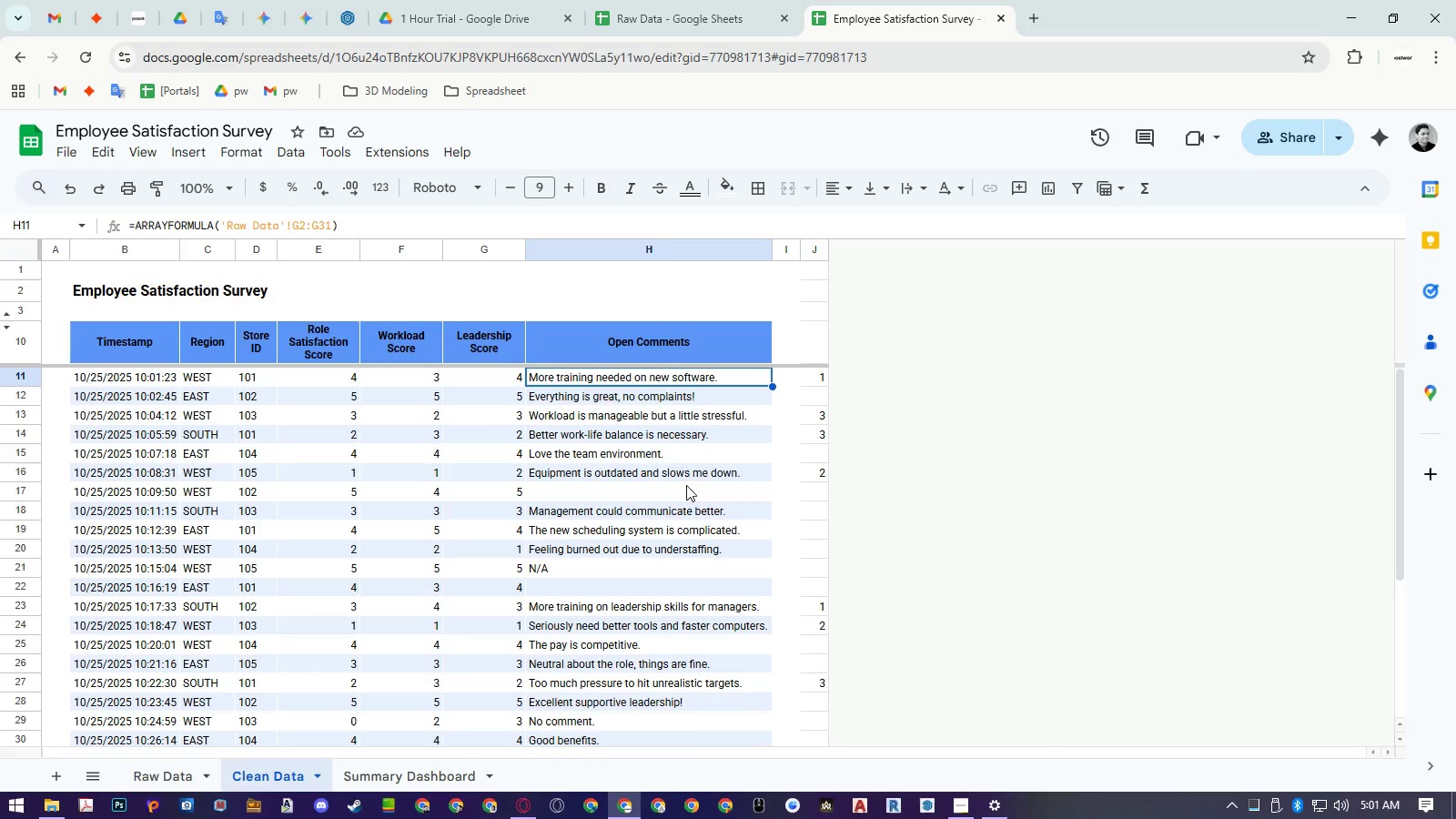 
key(Control+ControlLeft)
 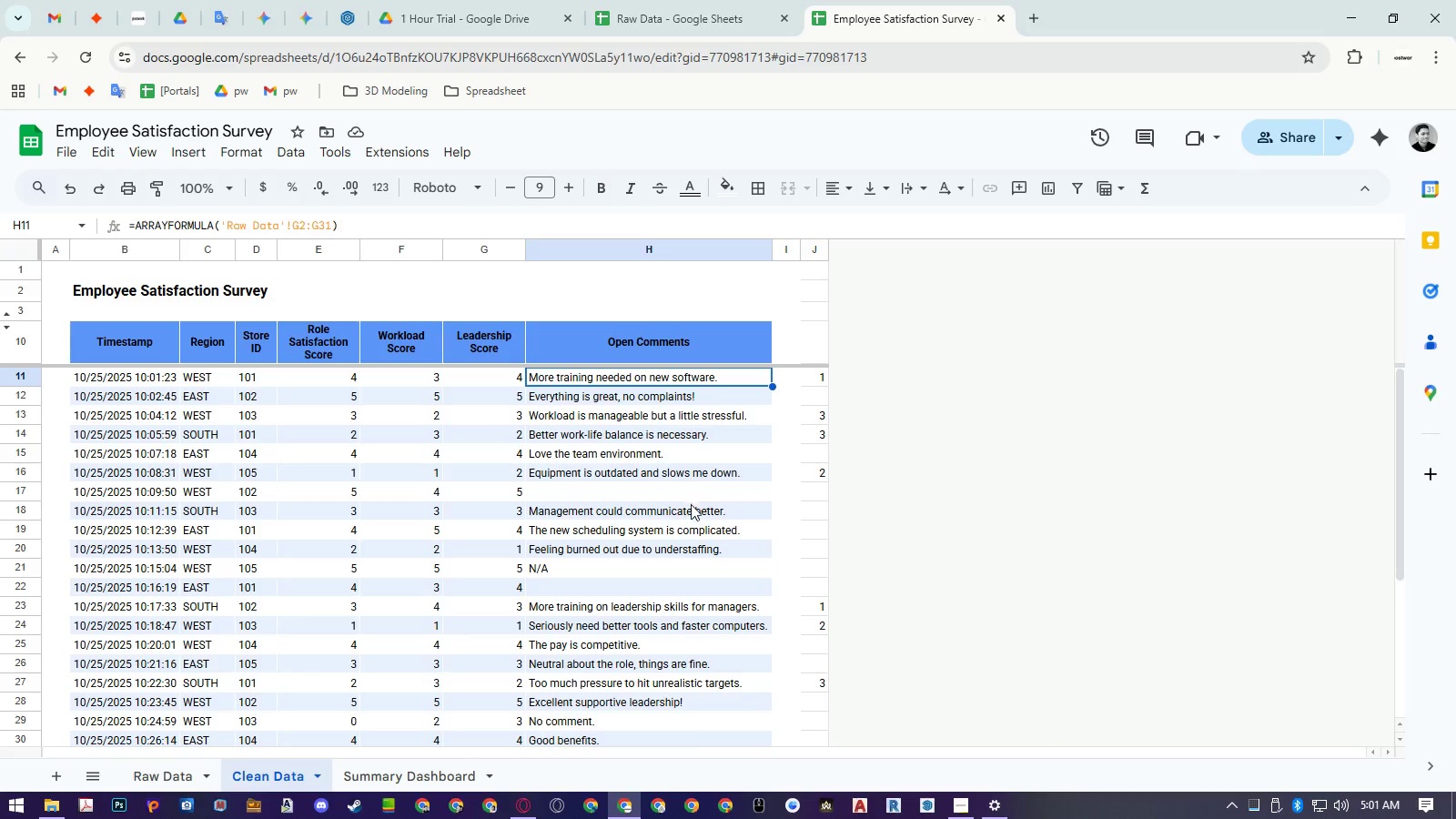 
key(Control+C)
 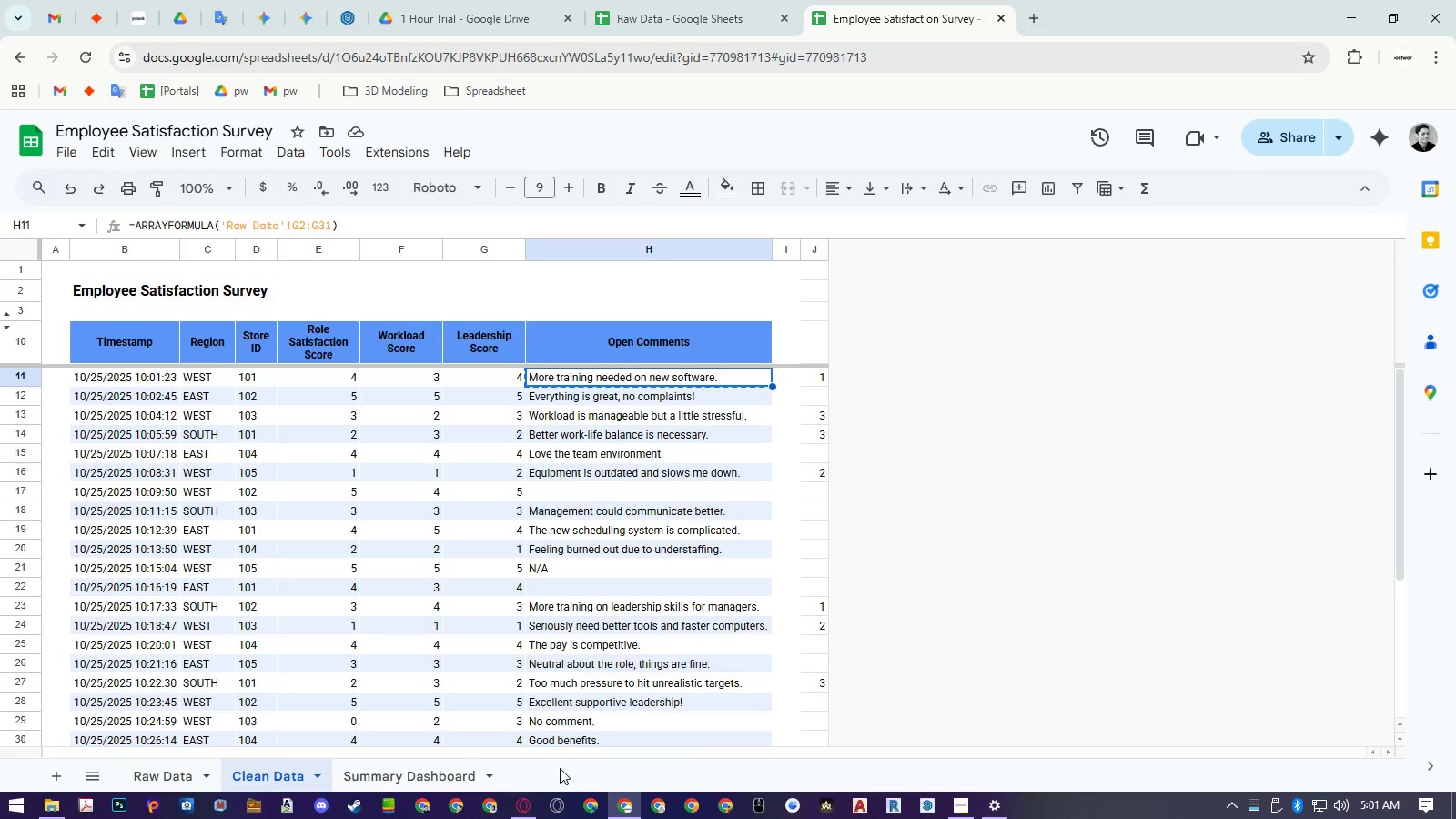 
left_click([457, 775])
 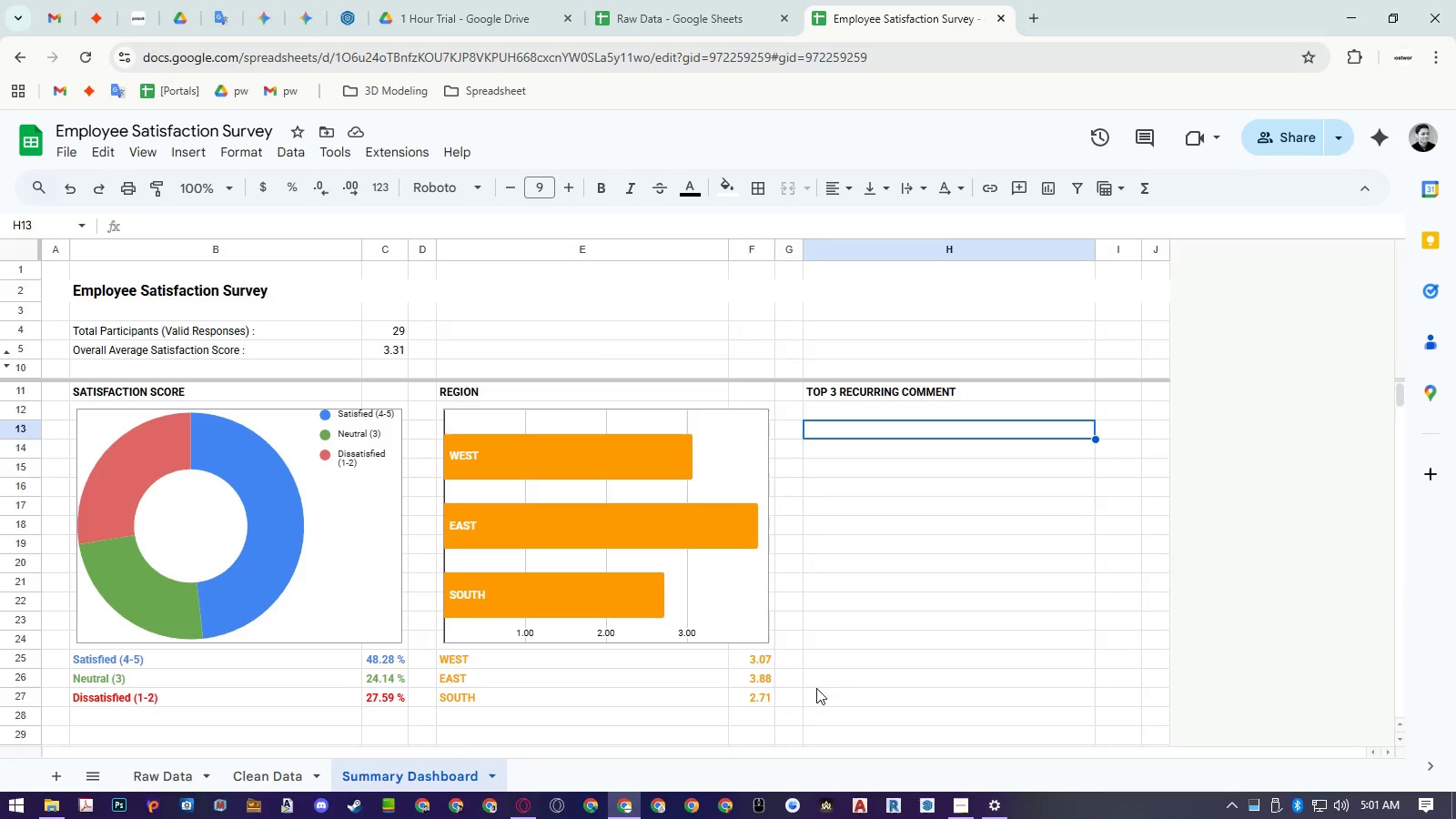 
left_click([859, 658])
 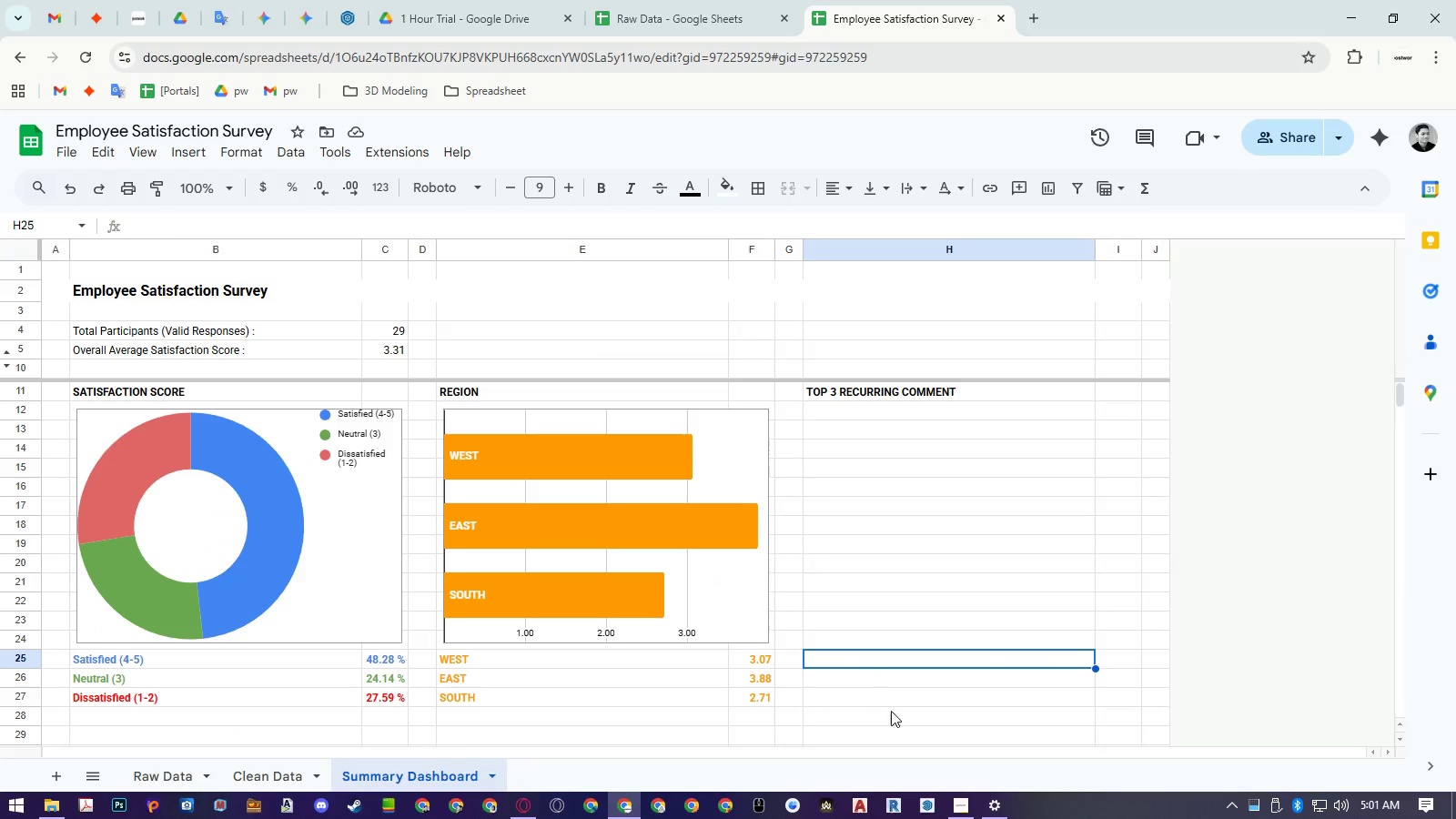 
key(Control+ControlLeft)
 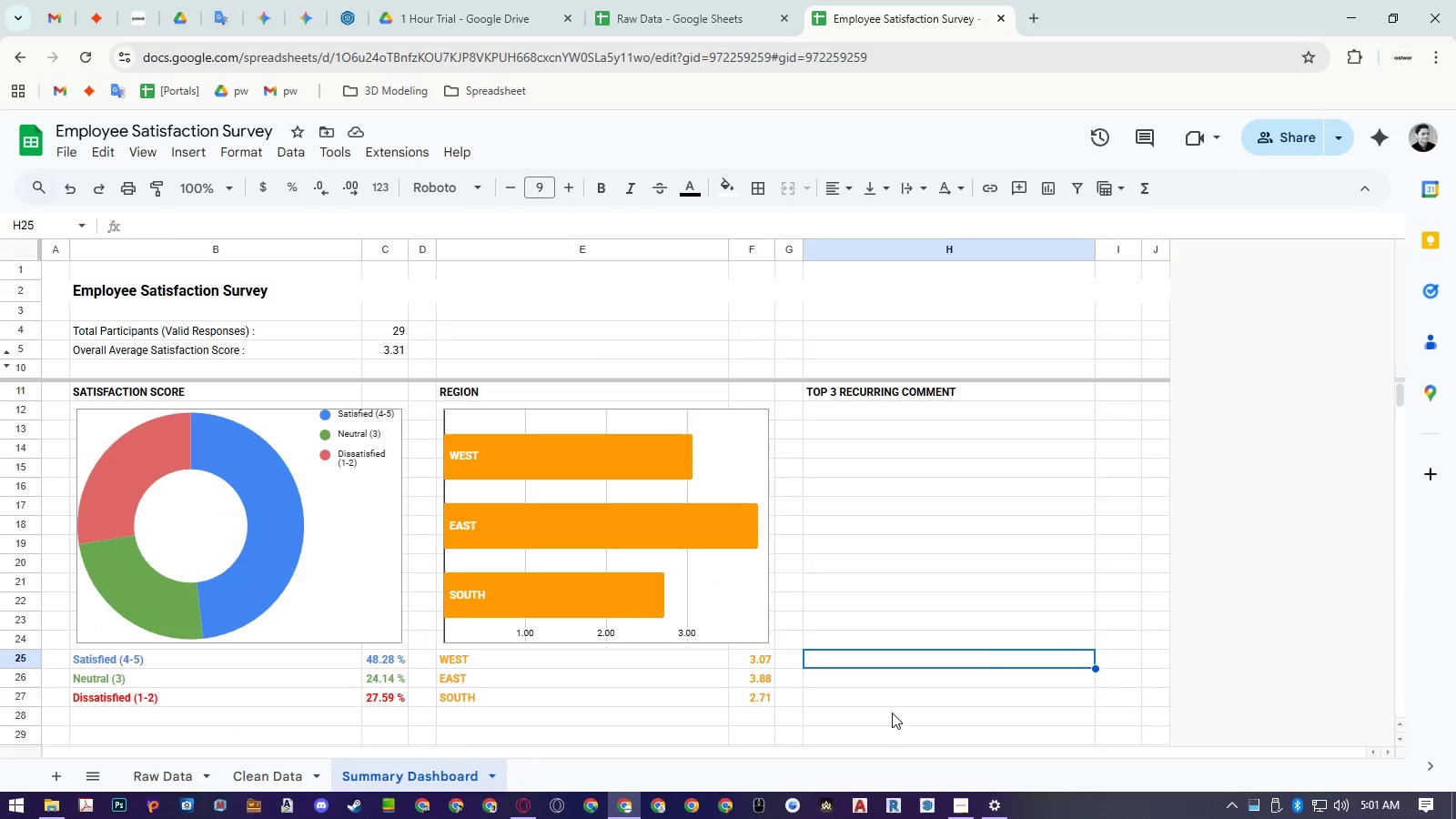 
key(Control+Shift+ShiftLeft)
 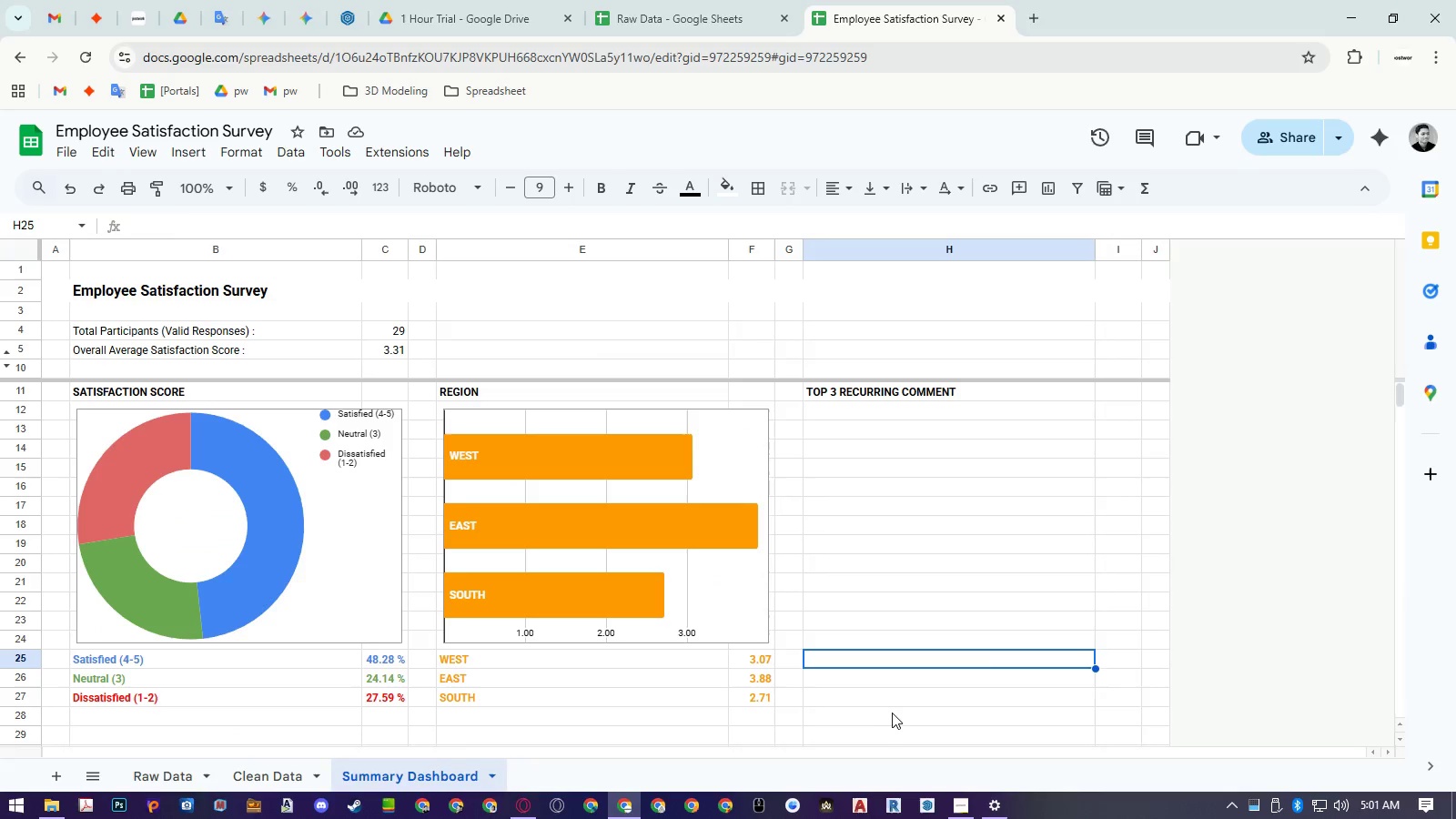 
key(Control+Shift+V)
 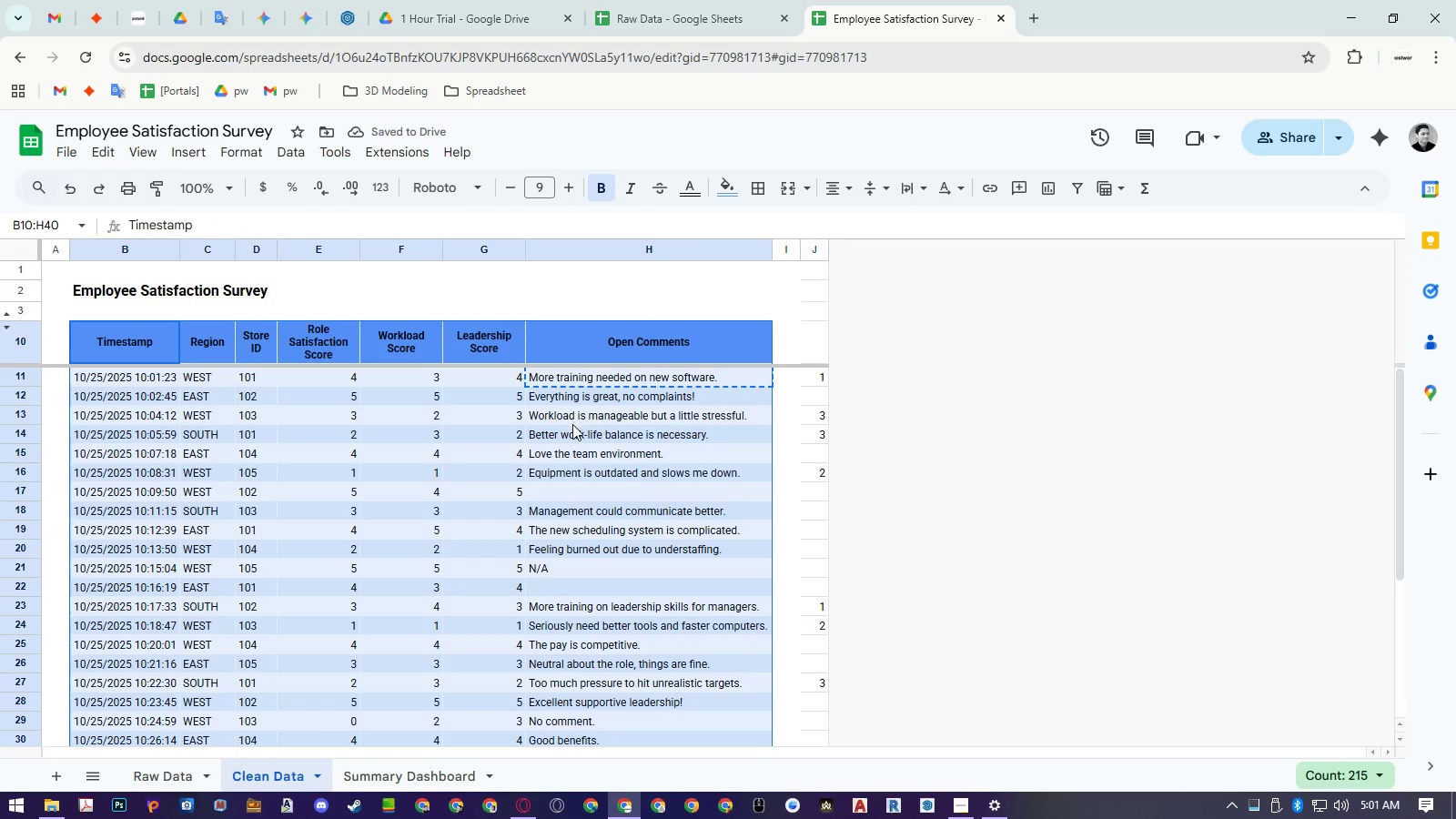 
wait(5.02)
 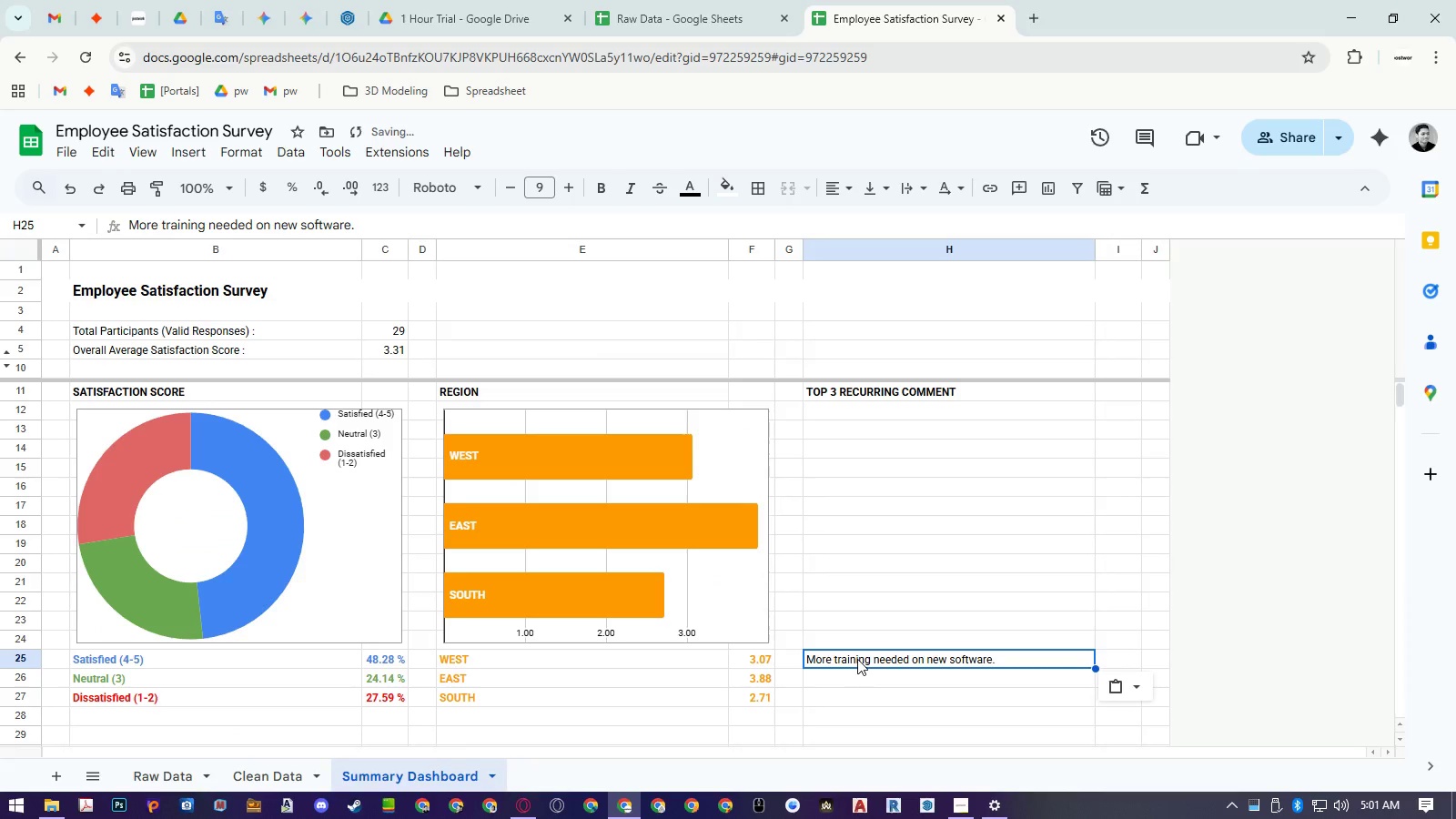 
left_click([601, 430])
 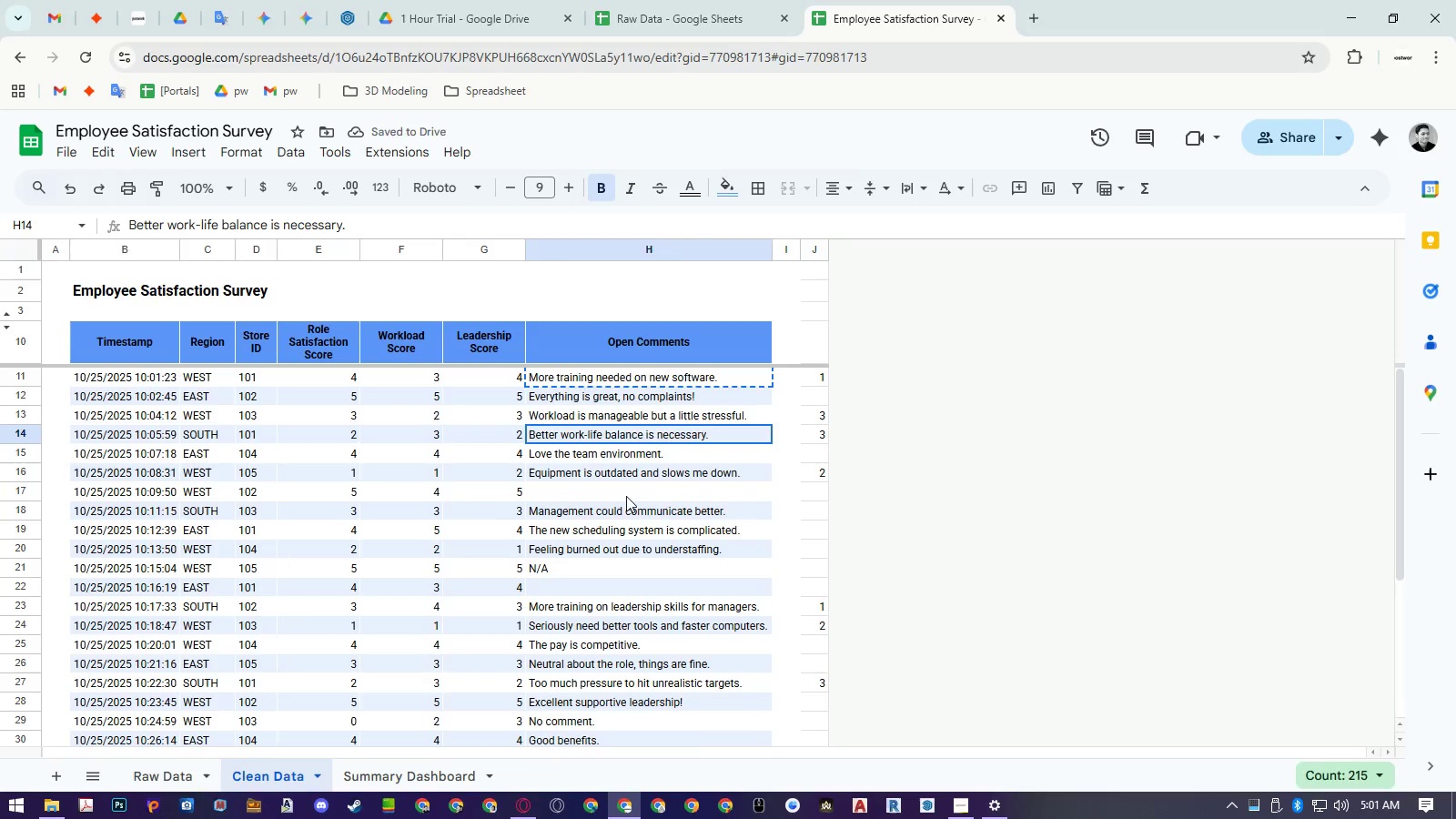 
key(Control+ControlLeft)
 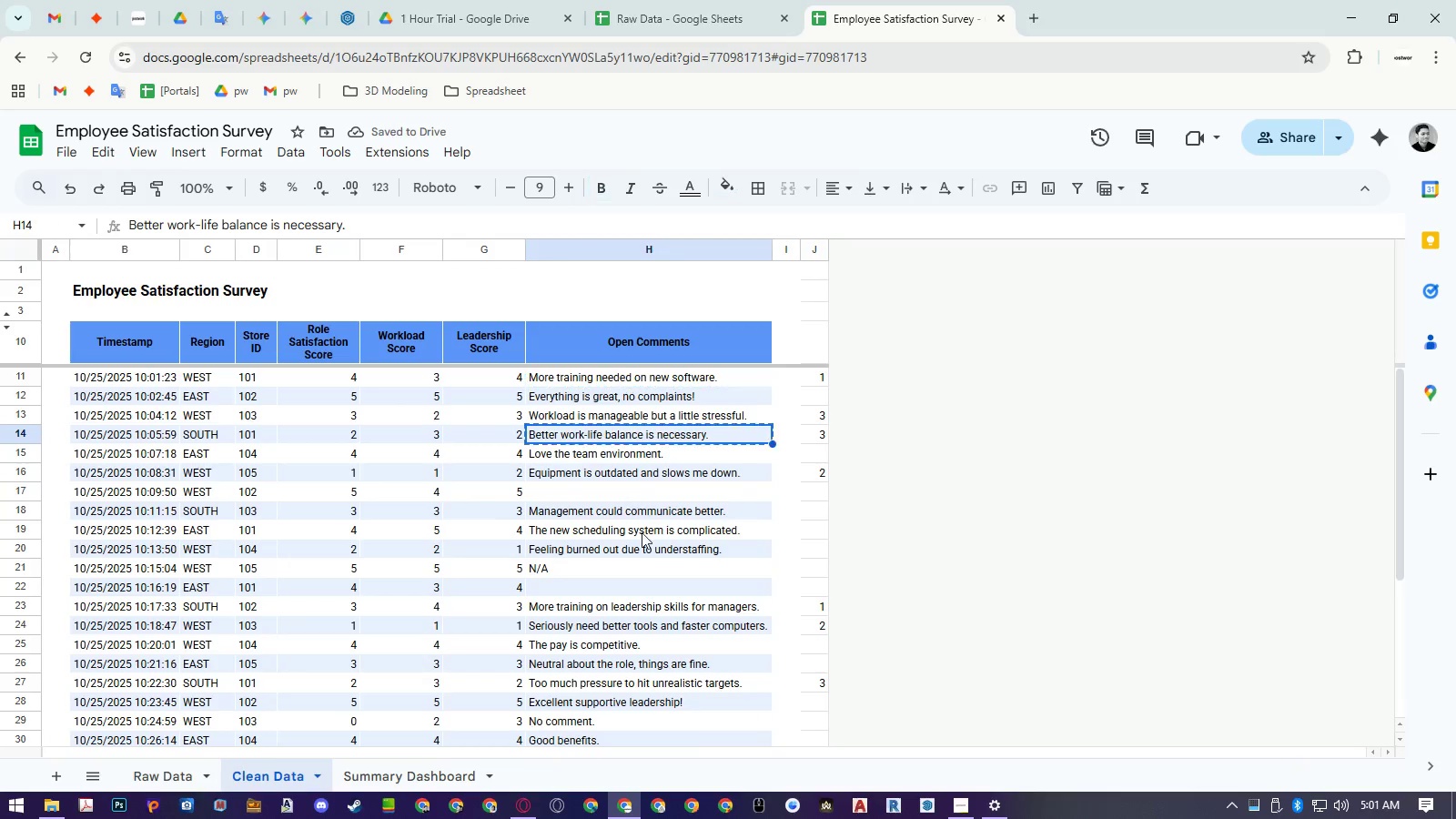 
key(Control+C)
 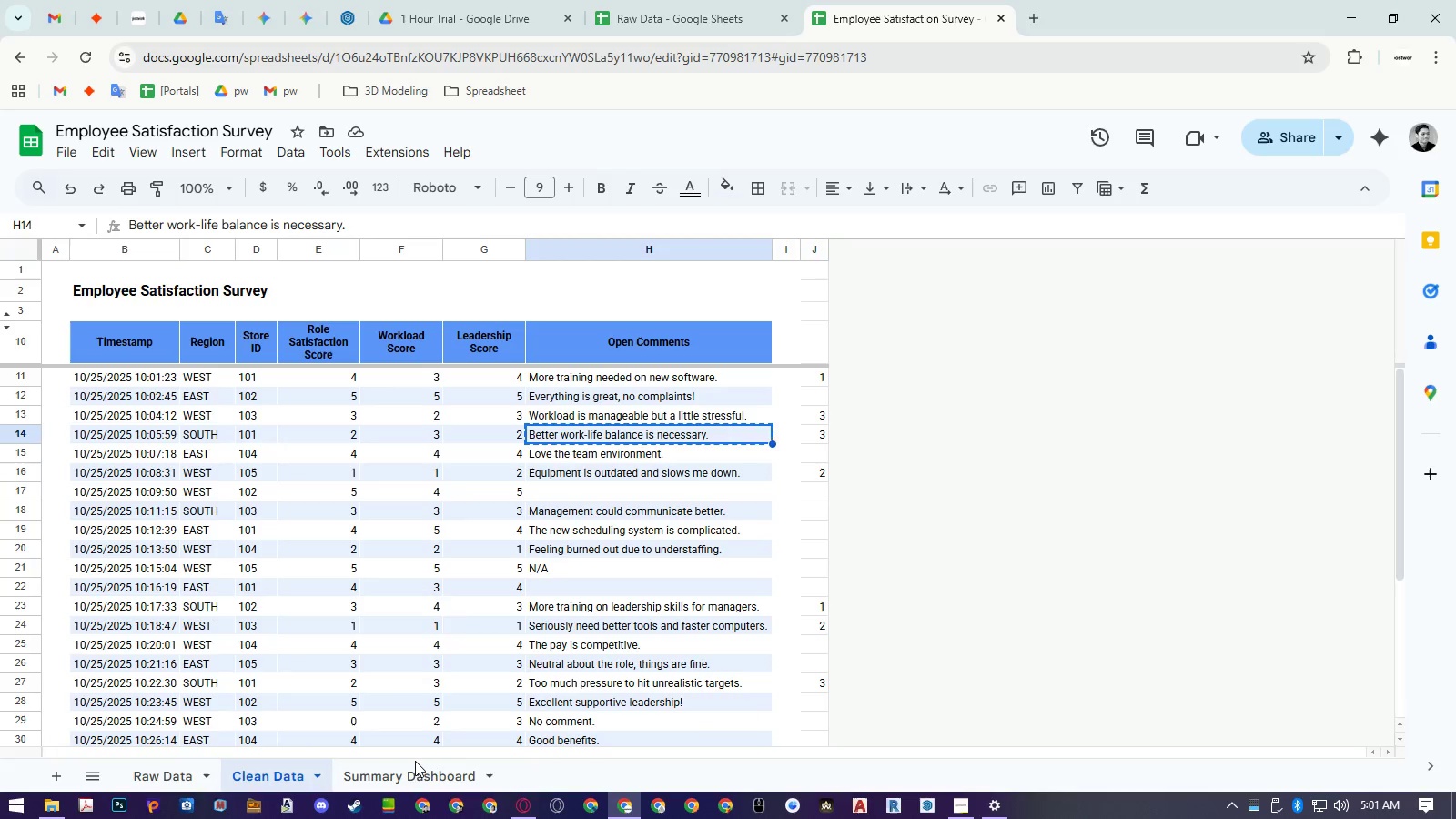 
left_click([410, 776])
 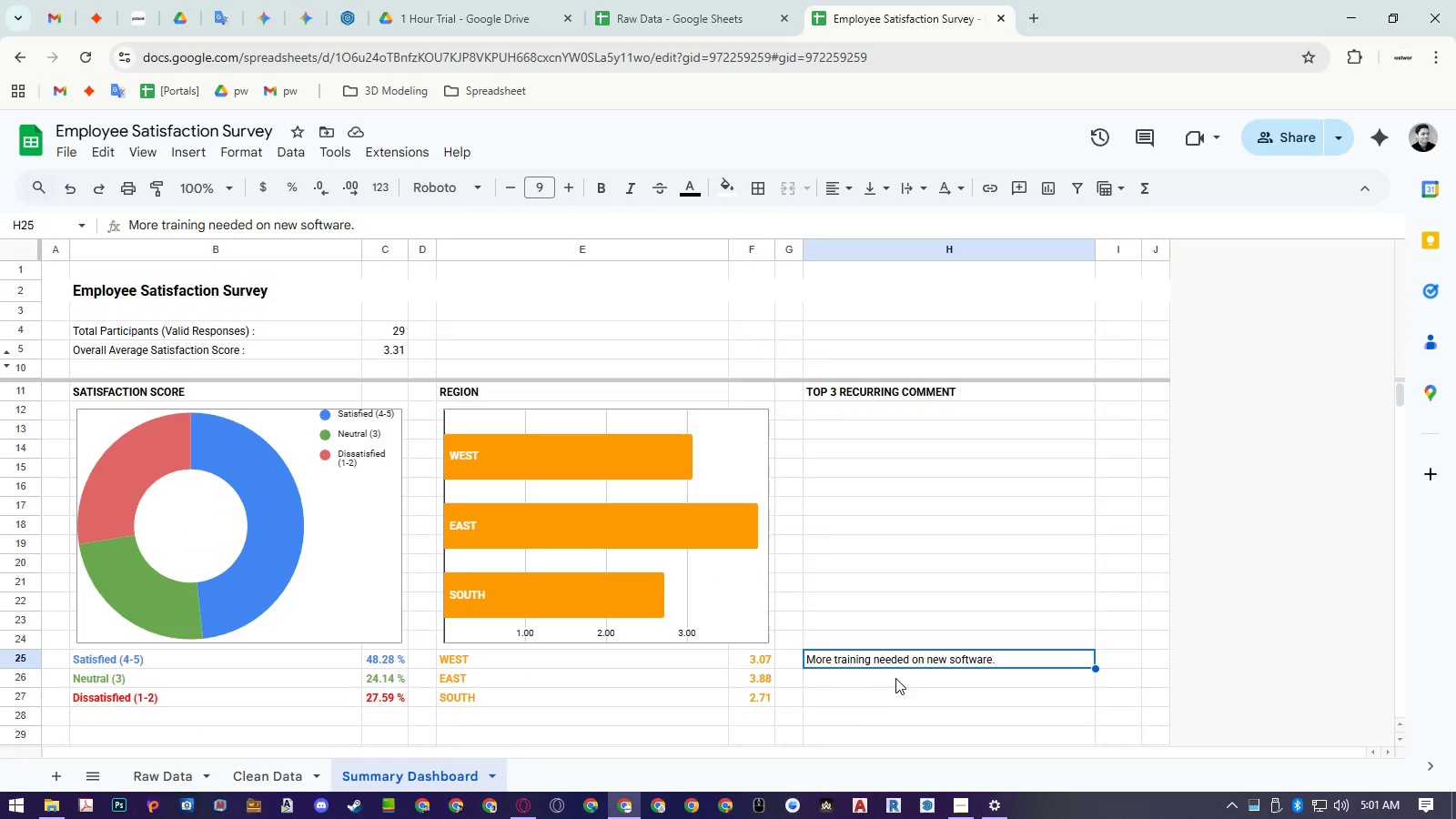 
left_click([895, 677])
 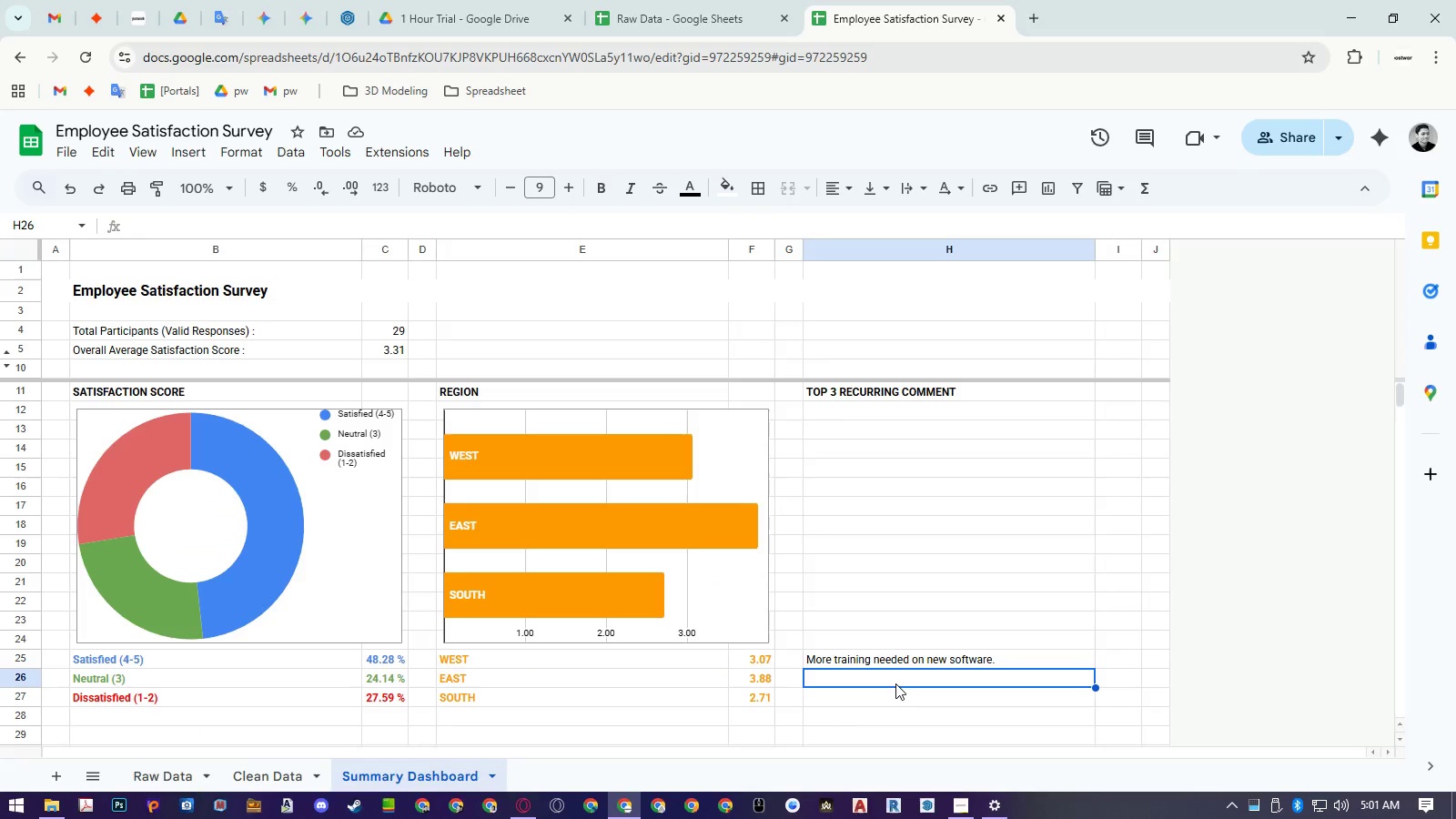 
key(Control+ControlLeft)
 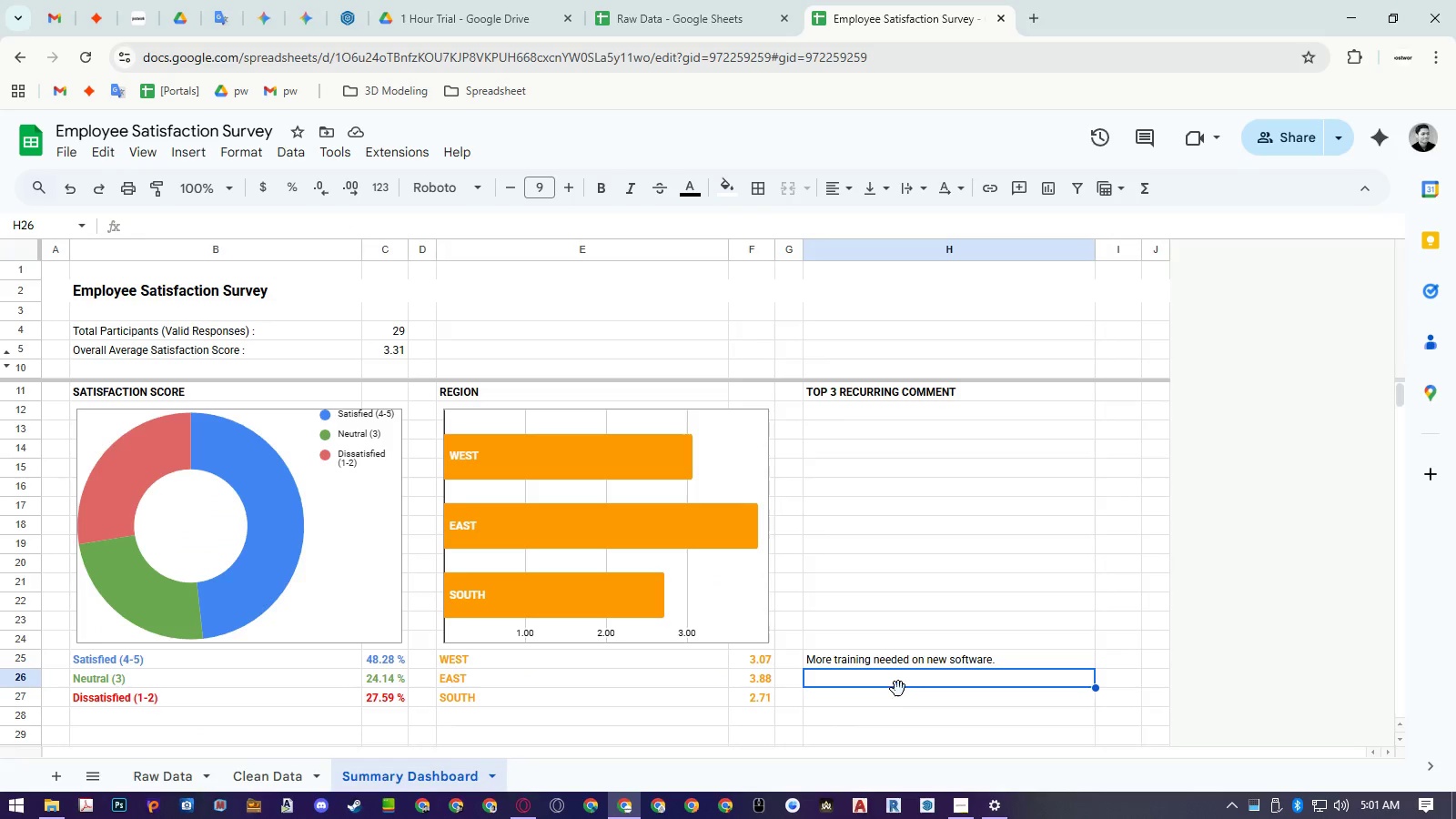 
key(Control+Shift+ShiftLeft)
 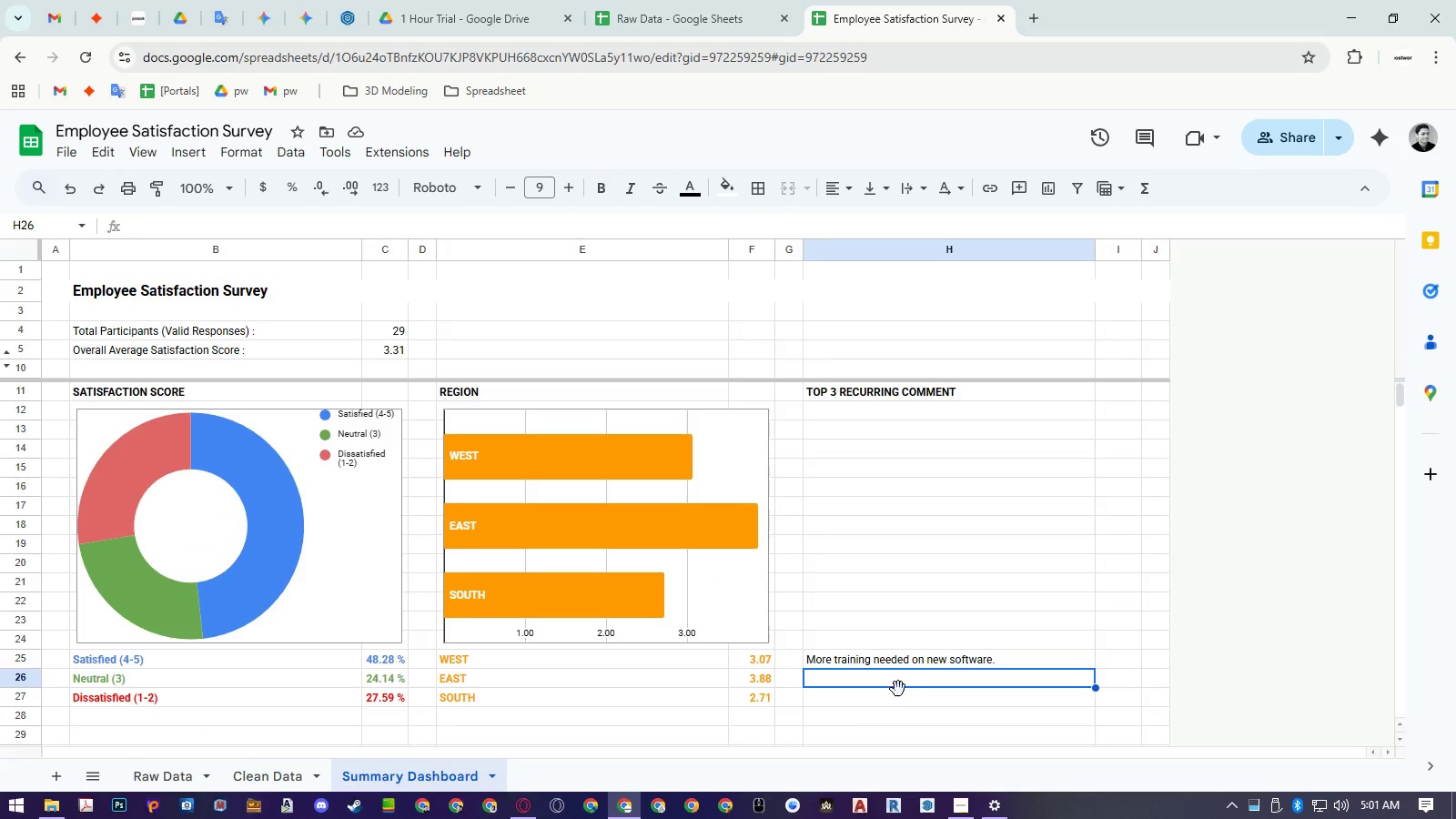 
key(Control+Shift+V)
 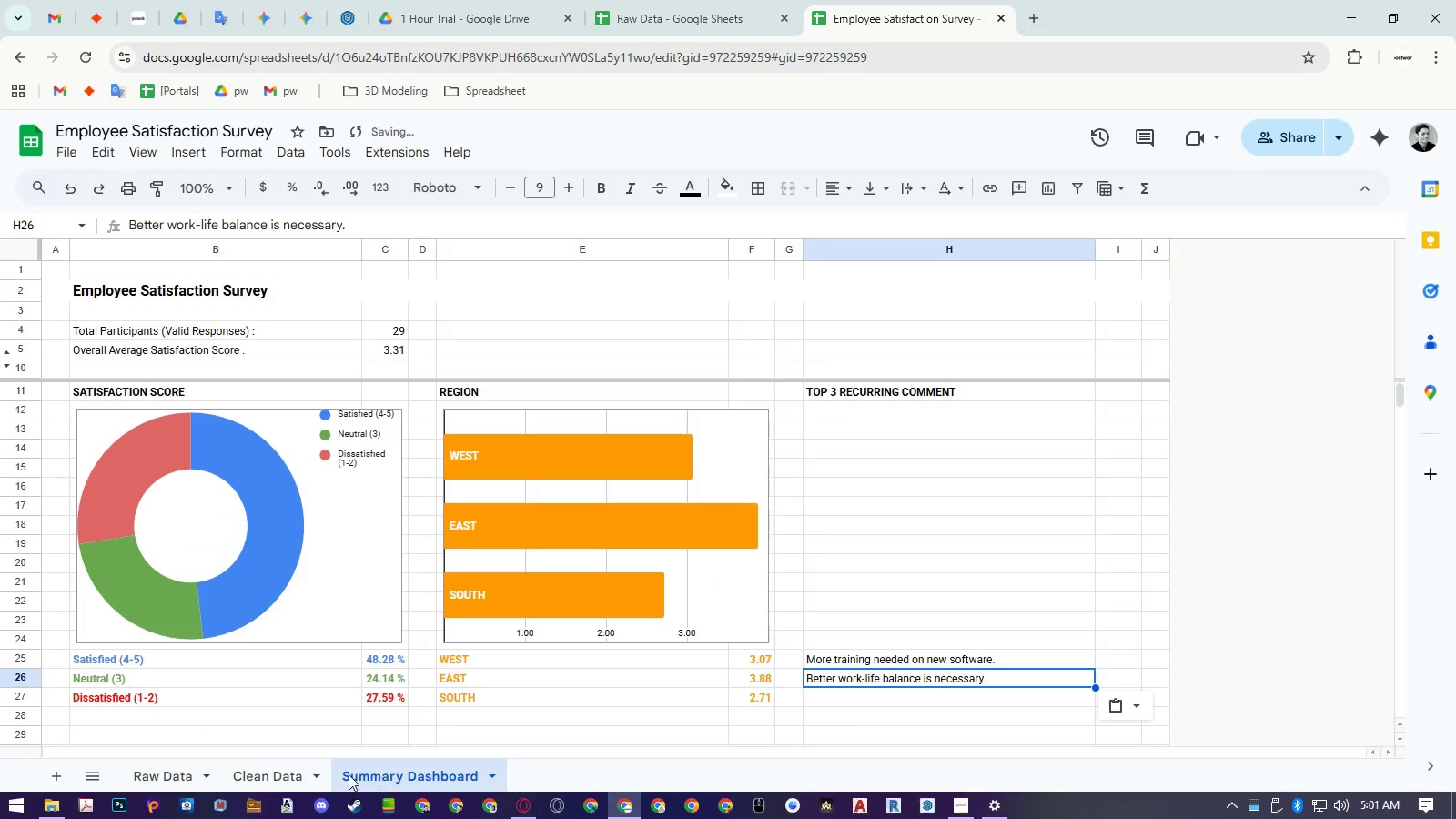 
left_click([284, 780])
 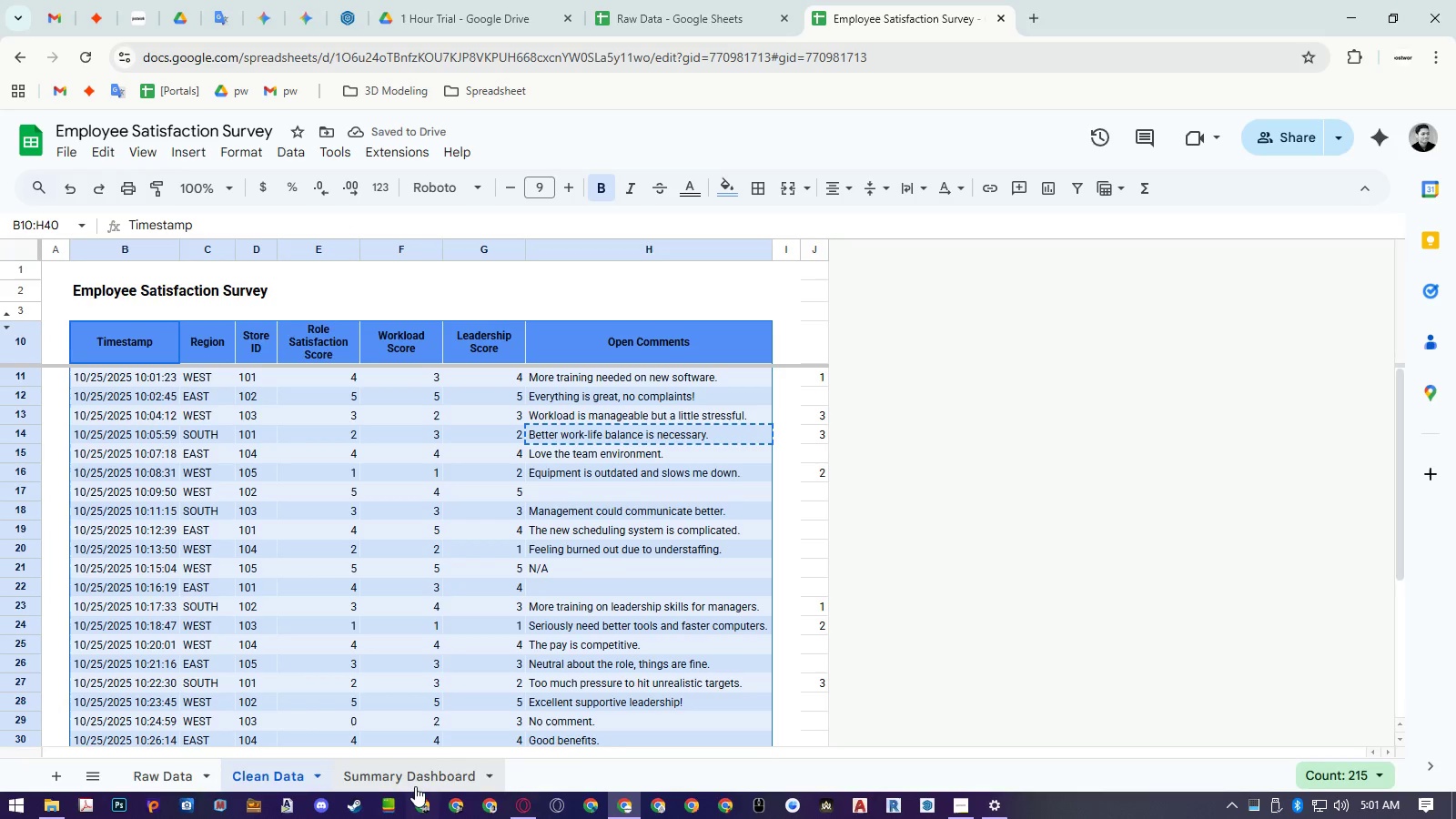 
left_click([413, 778])
 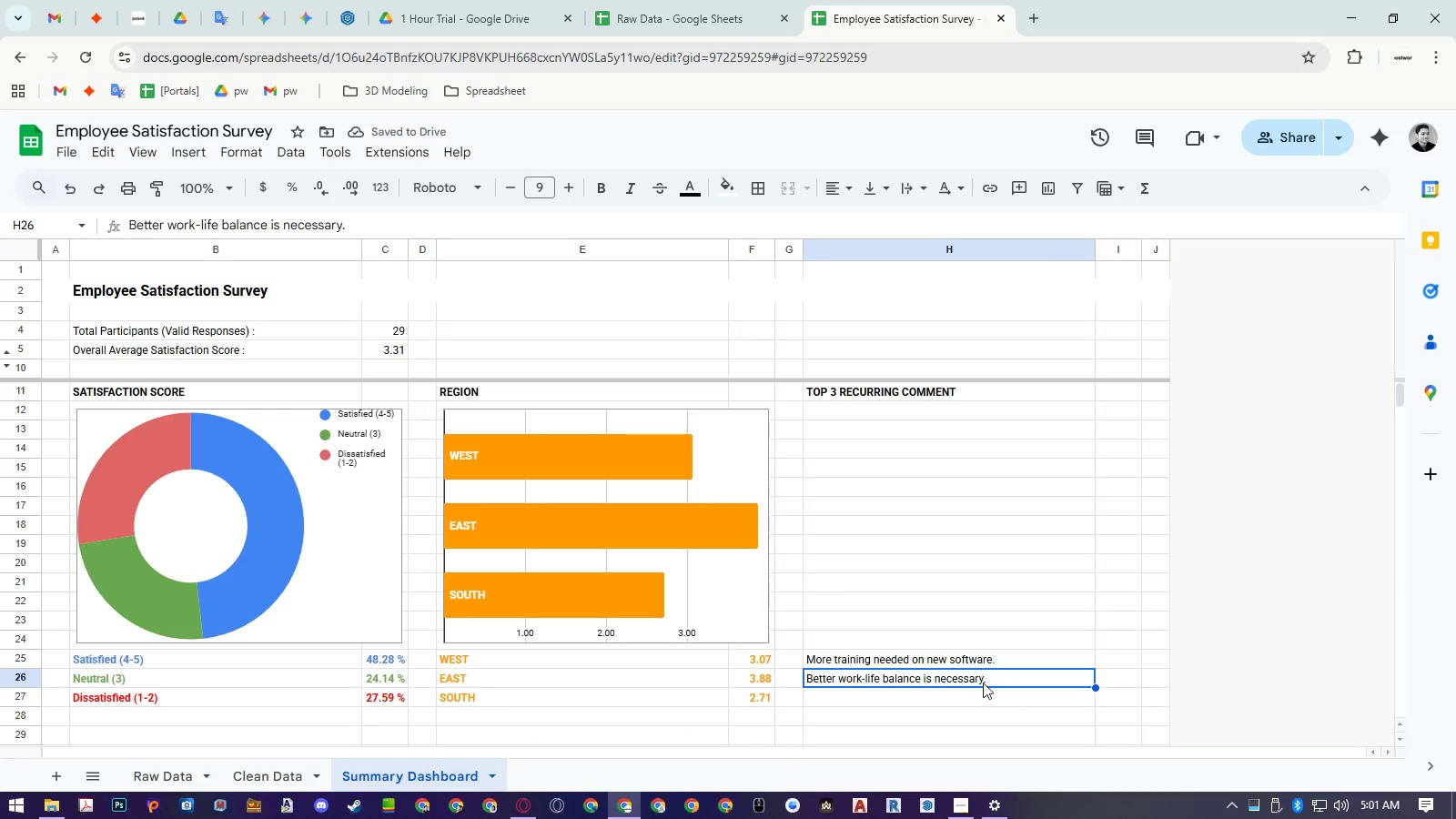 
key(Control+ControlLeft)
 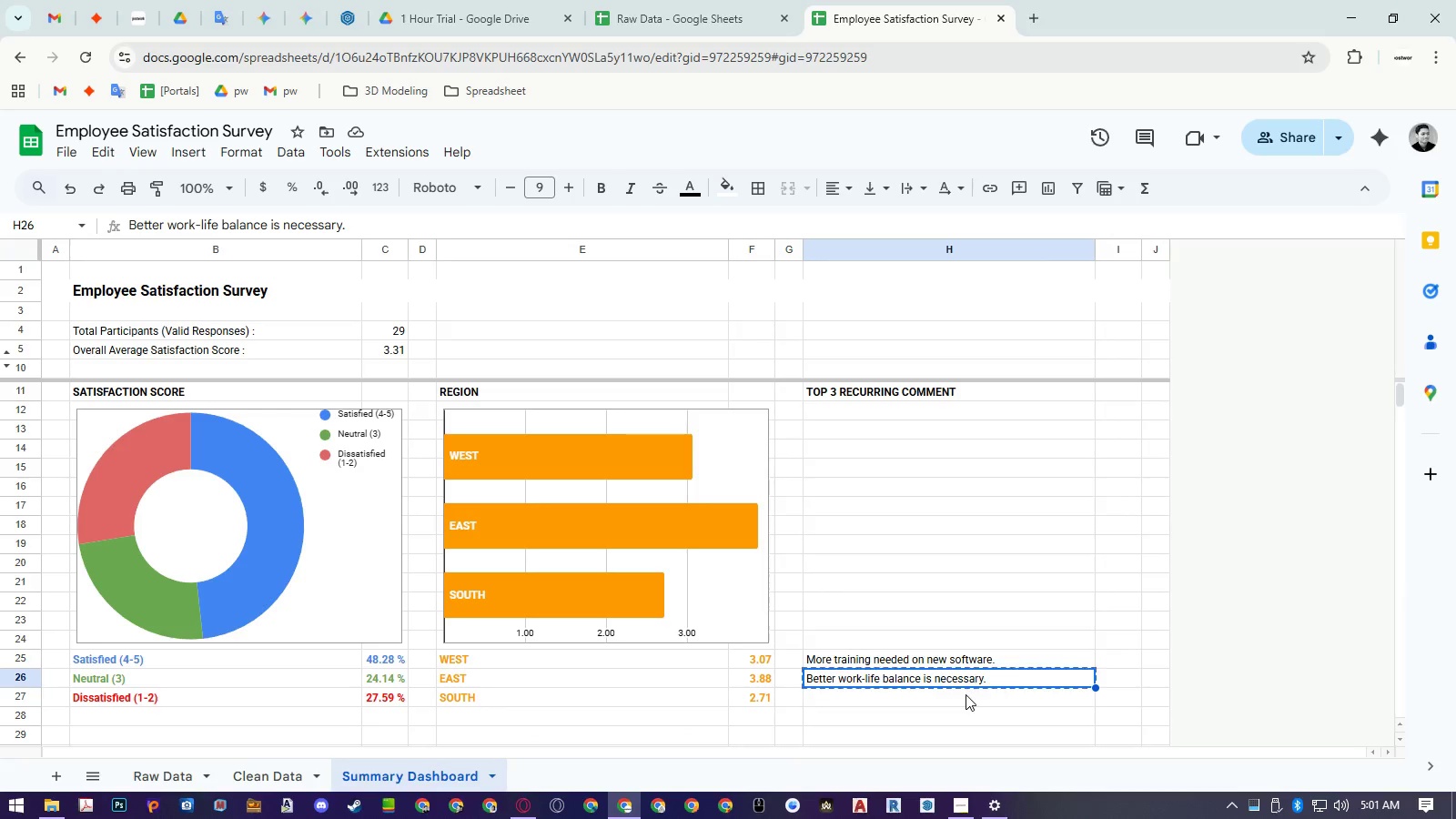 
key(Control+C)
 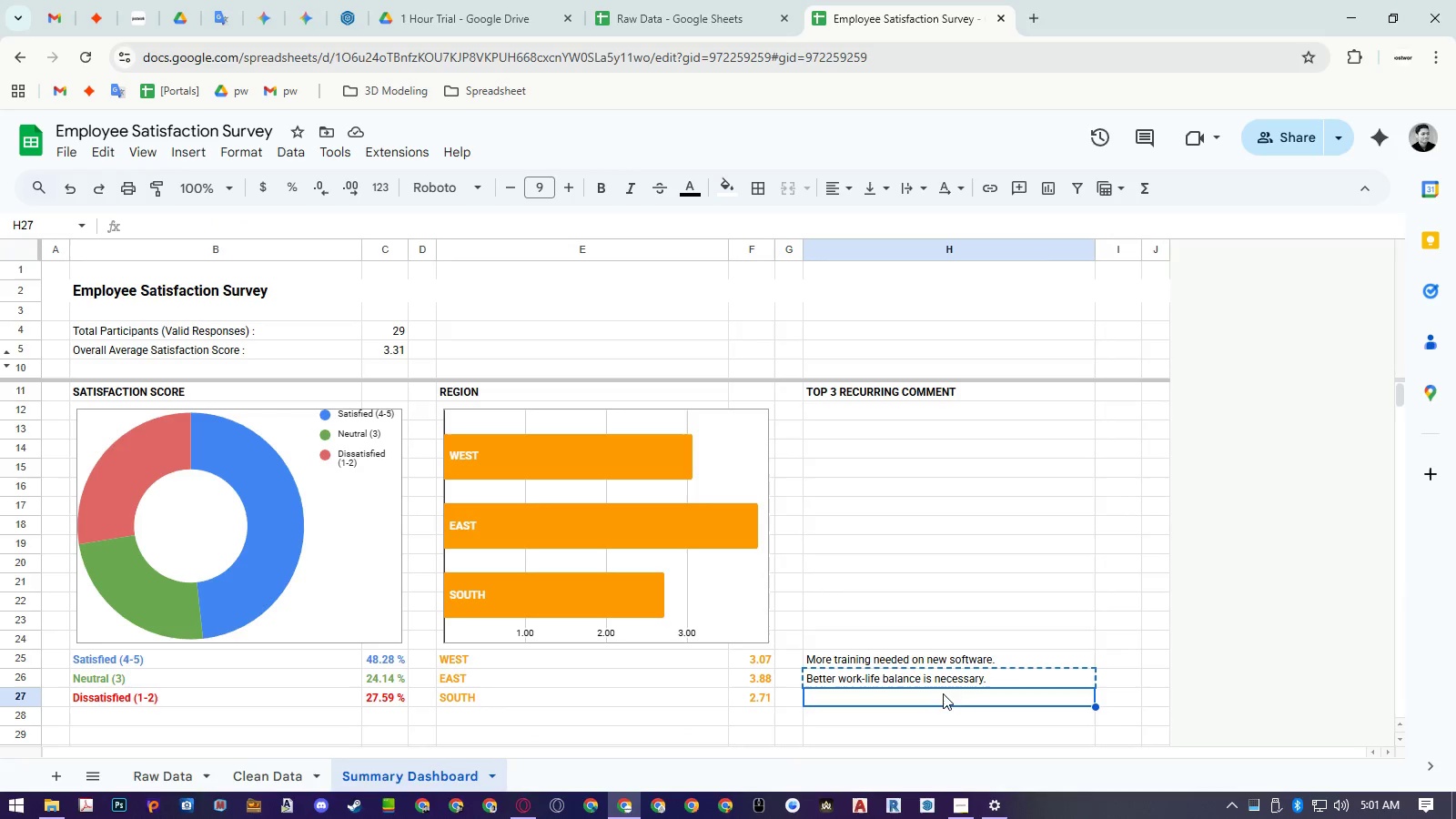 
key(Control+ControlLeft)
 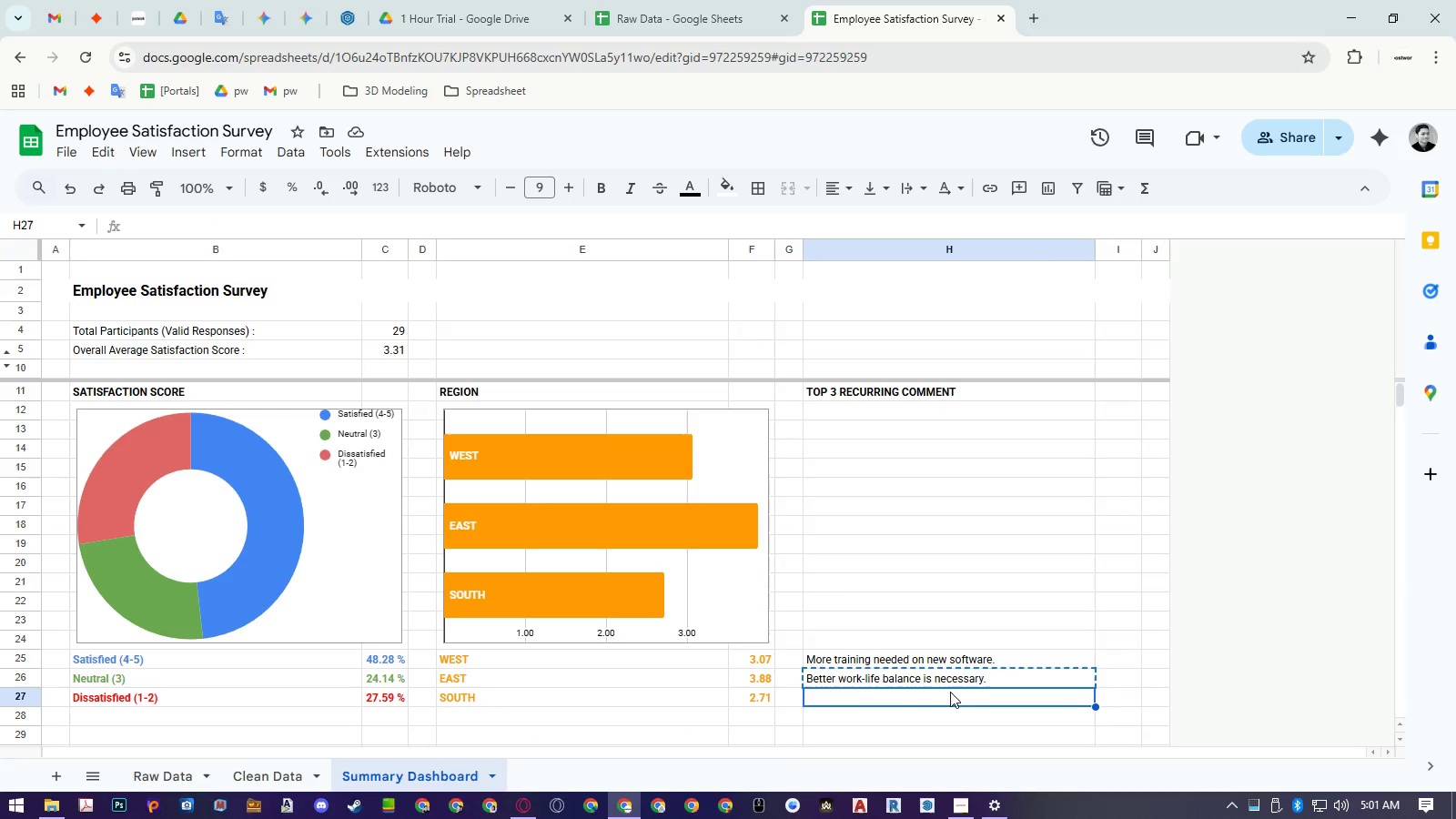 
key(Control+Shift+ShiftLeft)
 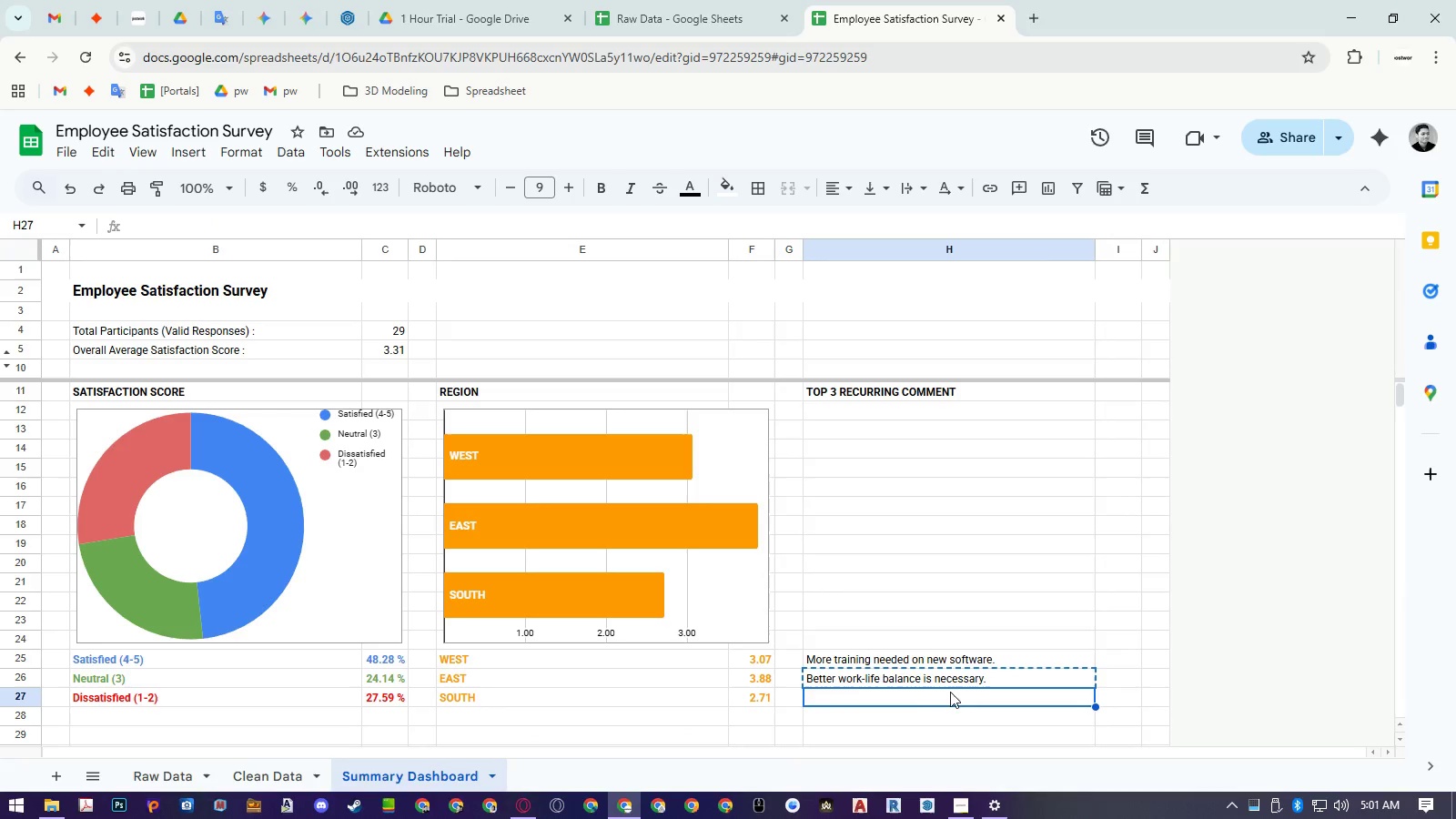 
key(Control+Shift+V)
 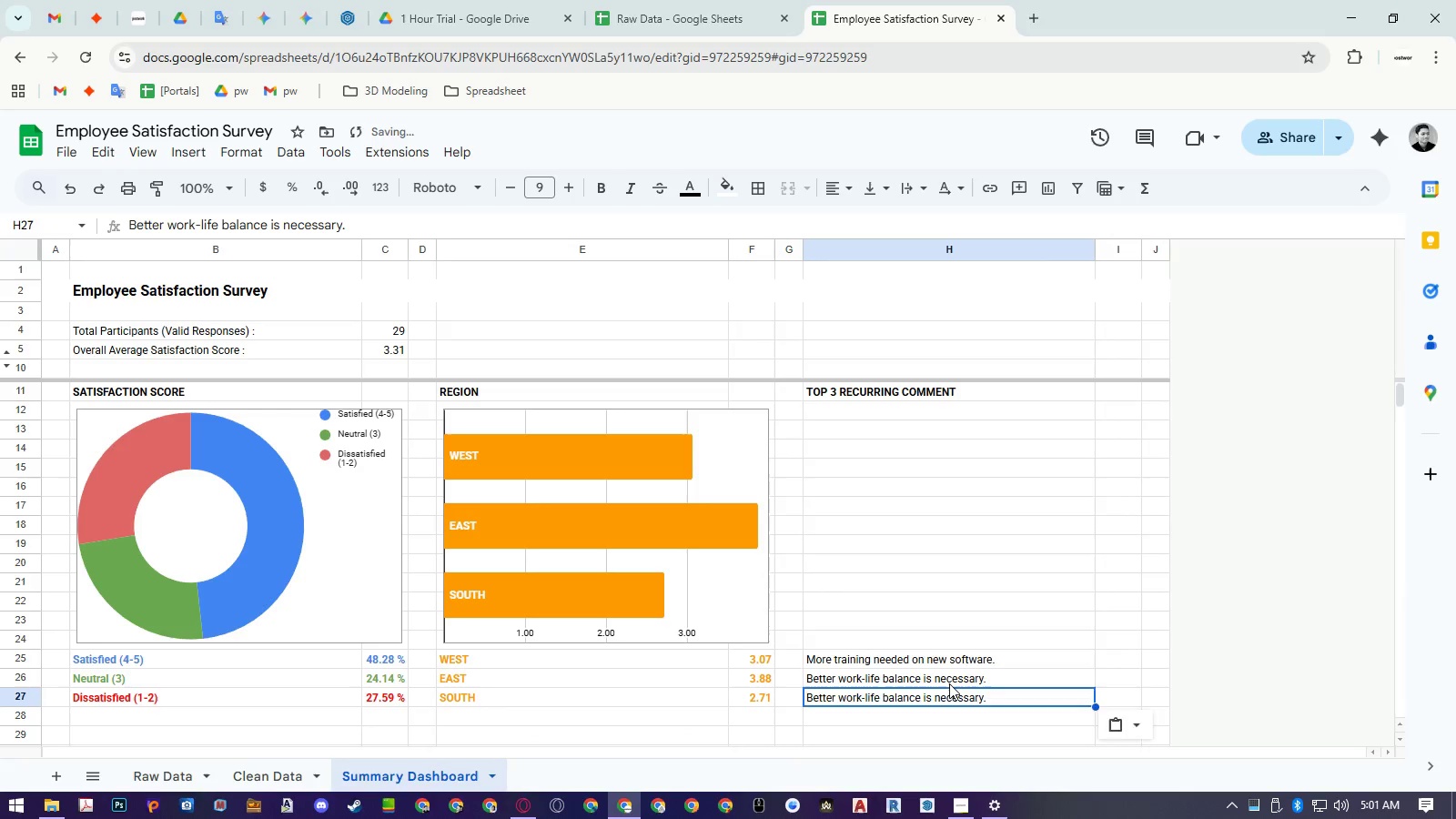 
left_click([949, 683])
 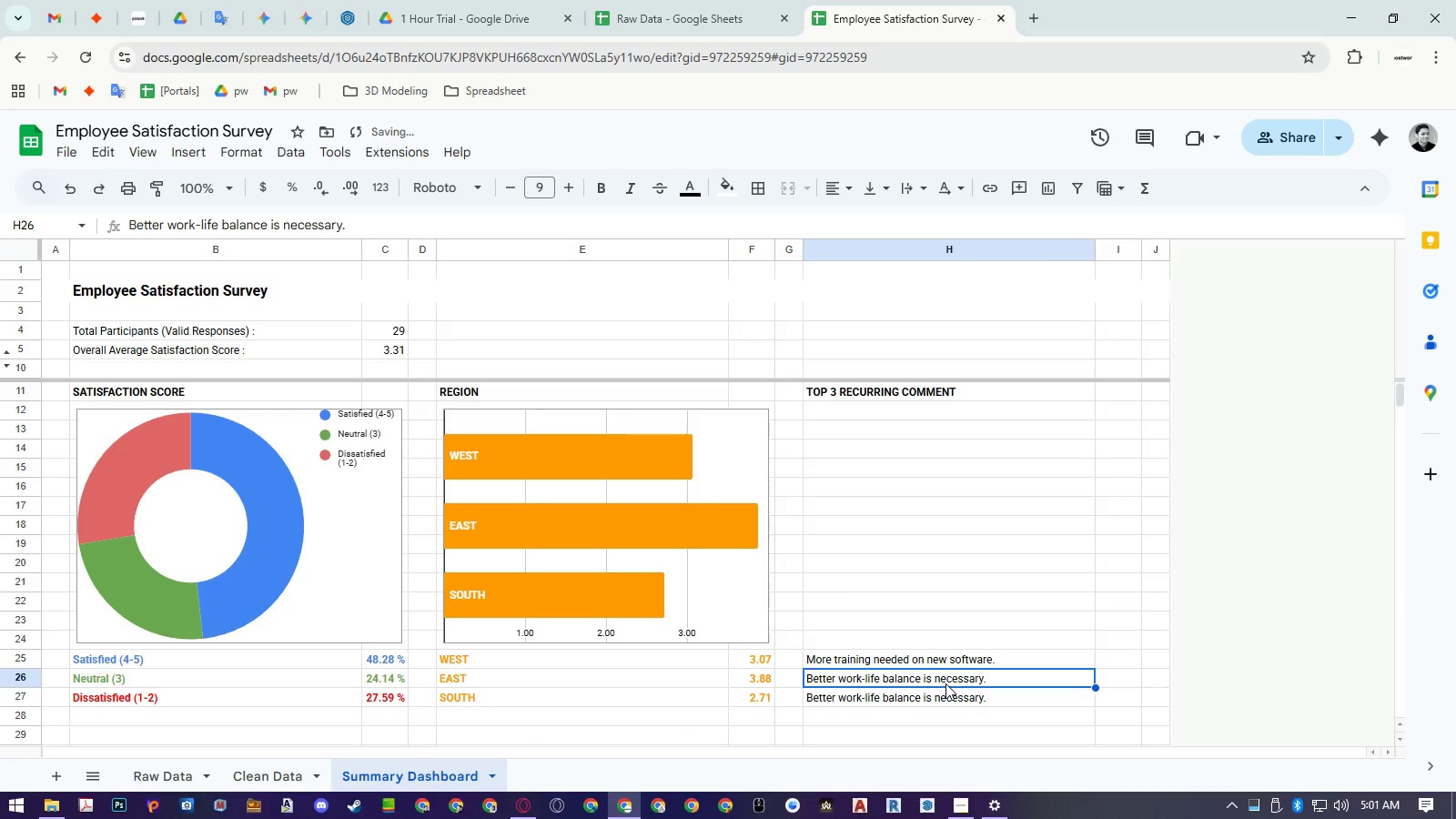 
key(Delete)
 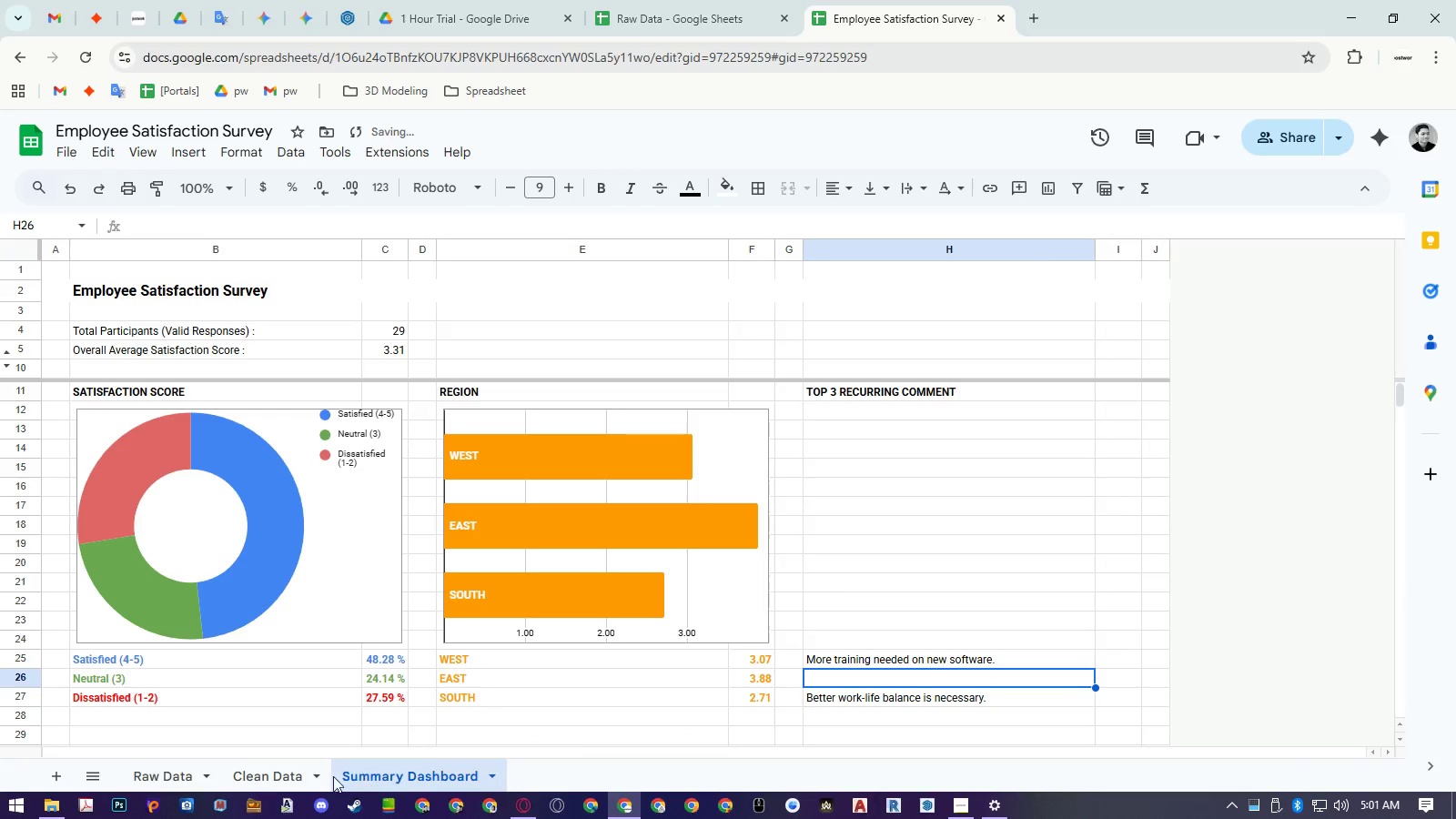 
left_click([284, 770])
 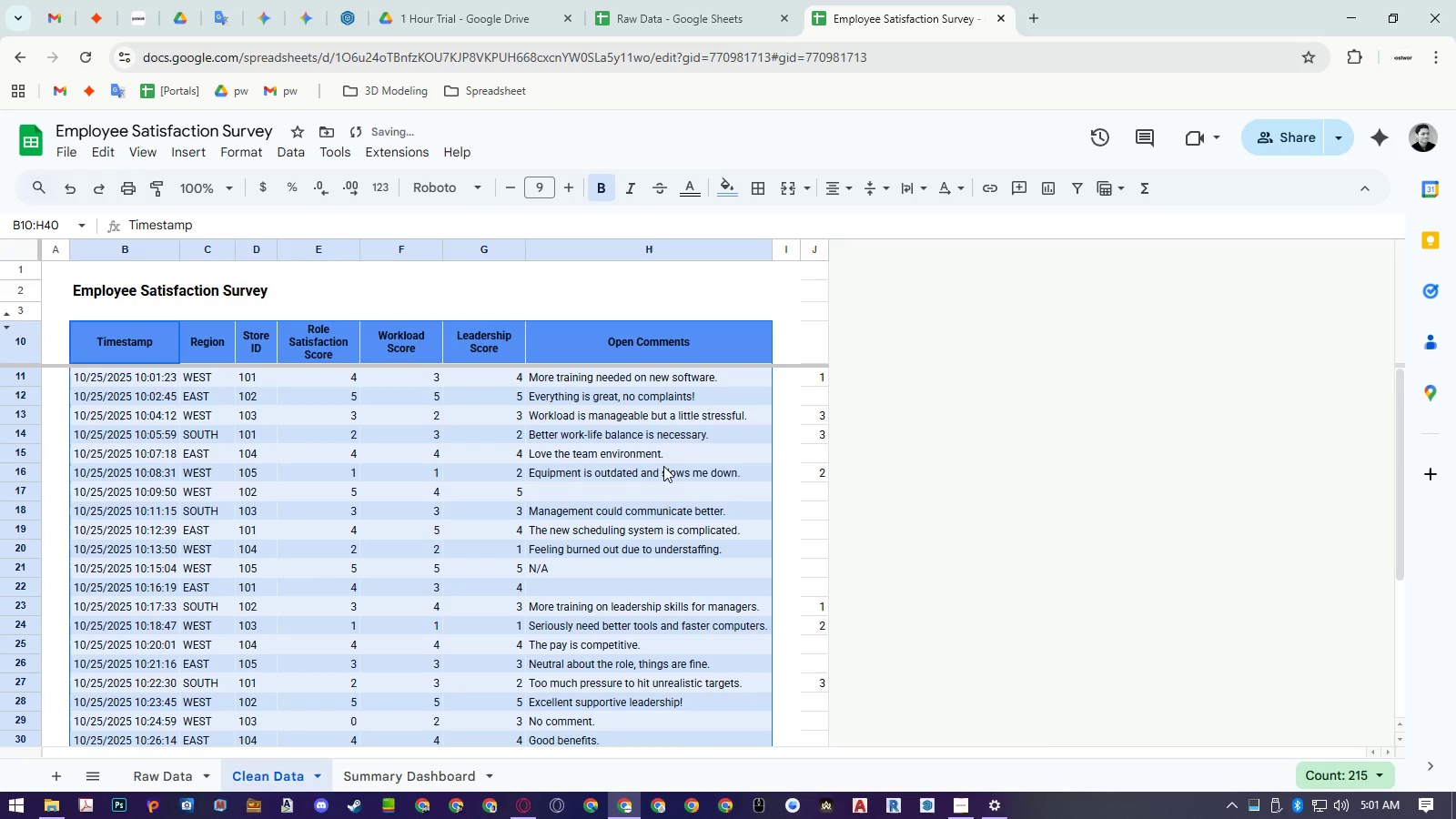 
left_click([649, 473])
 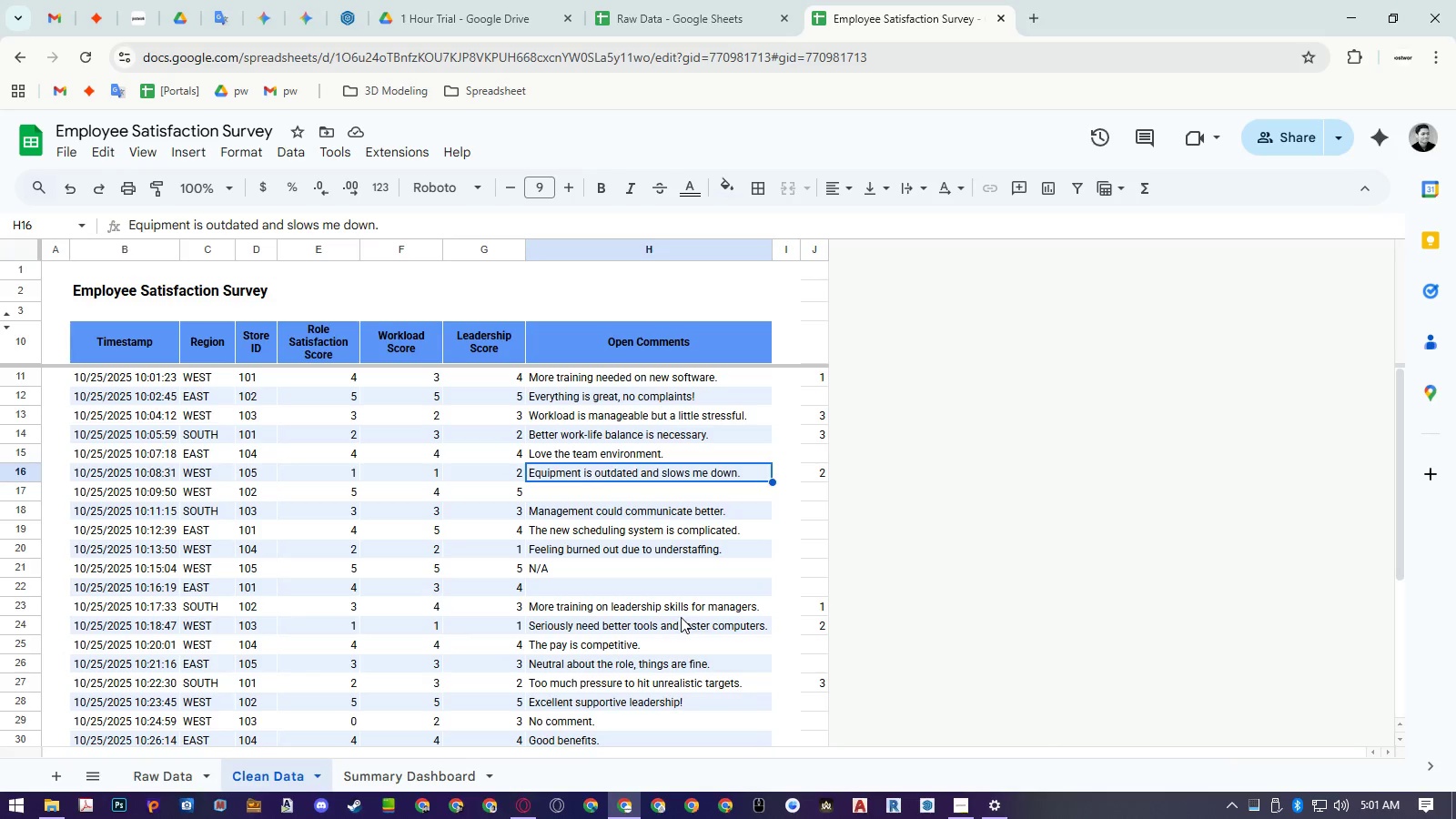 
left_click([681, 622])
 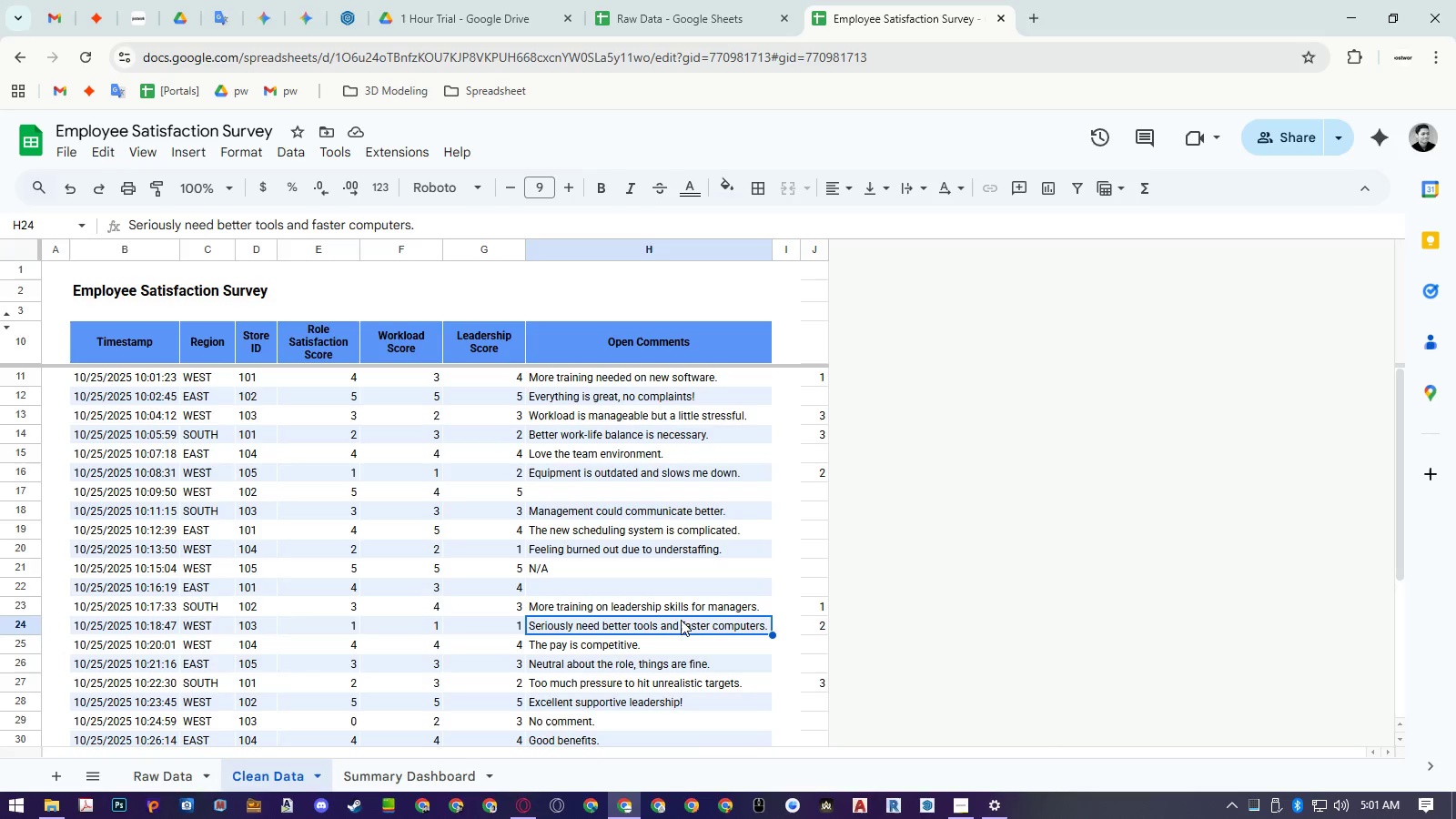 
key(Control+ControlLeft)
 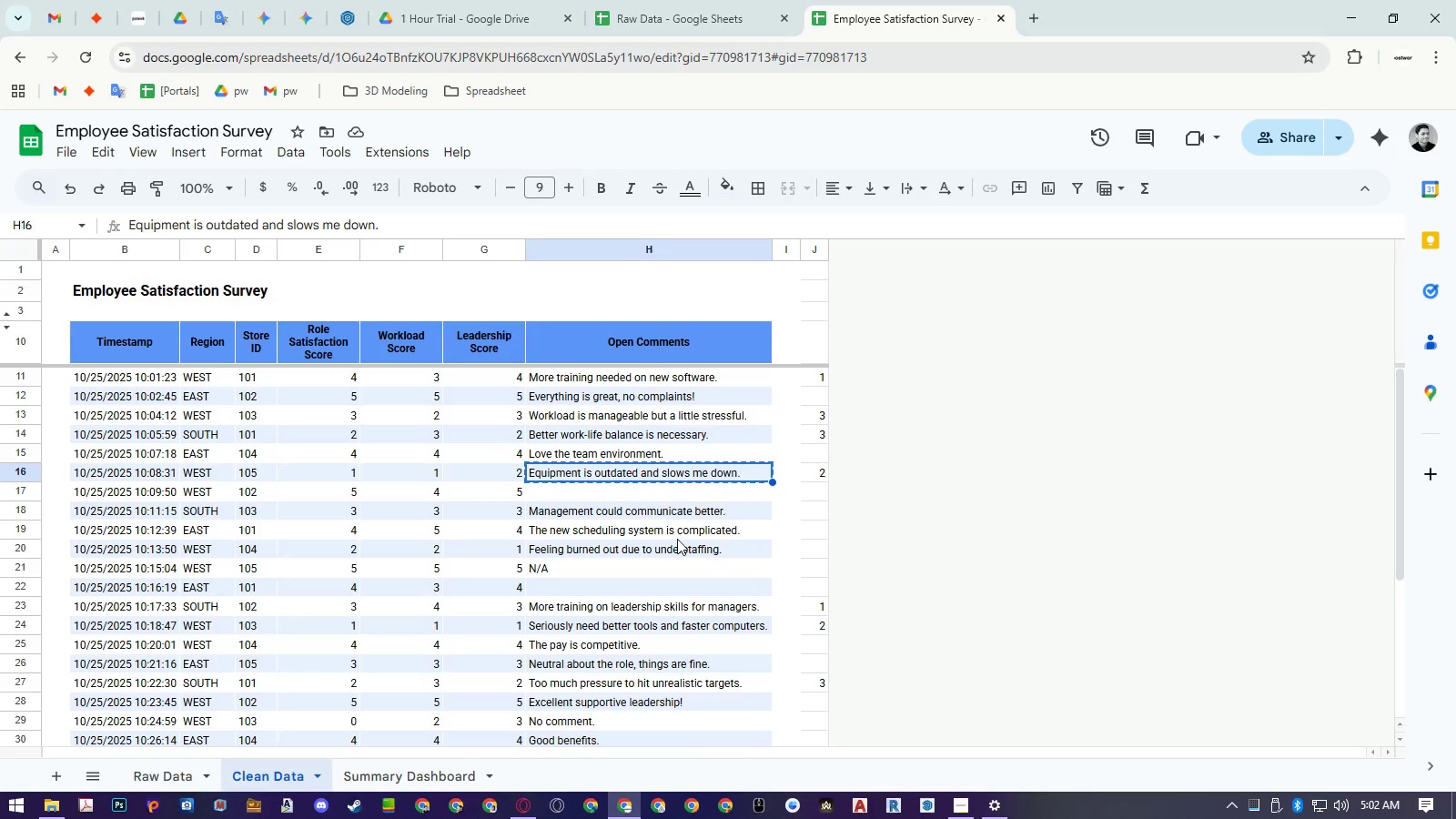 
key(Control+C)
 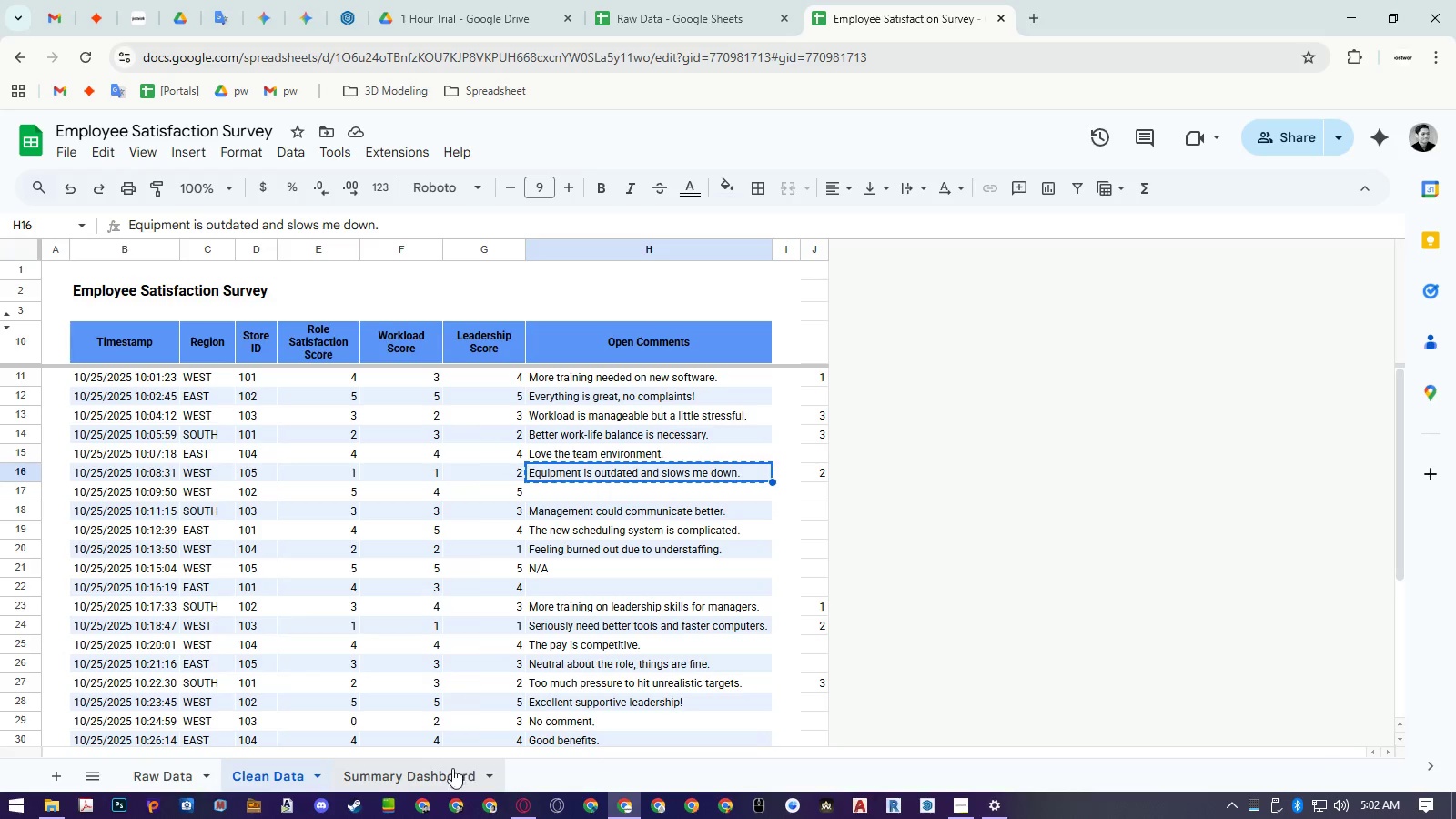 
left_click([449, 769])
 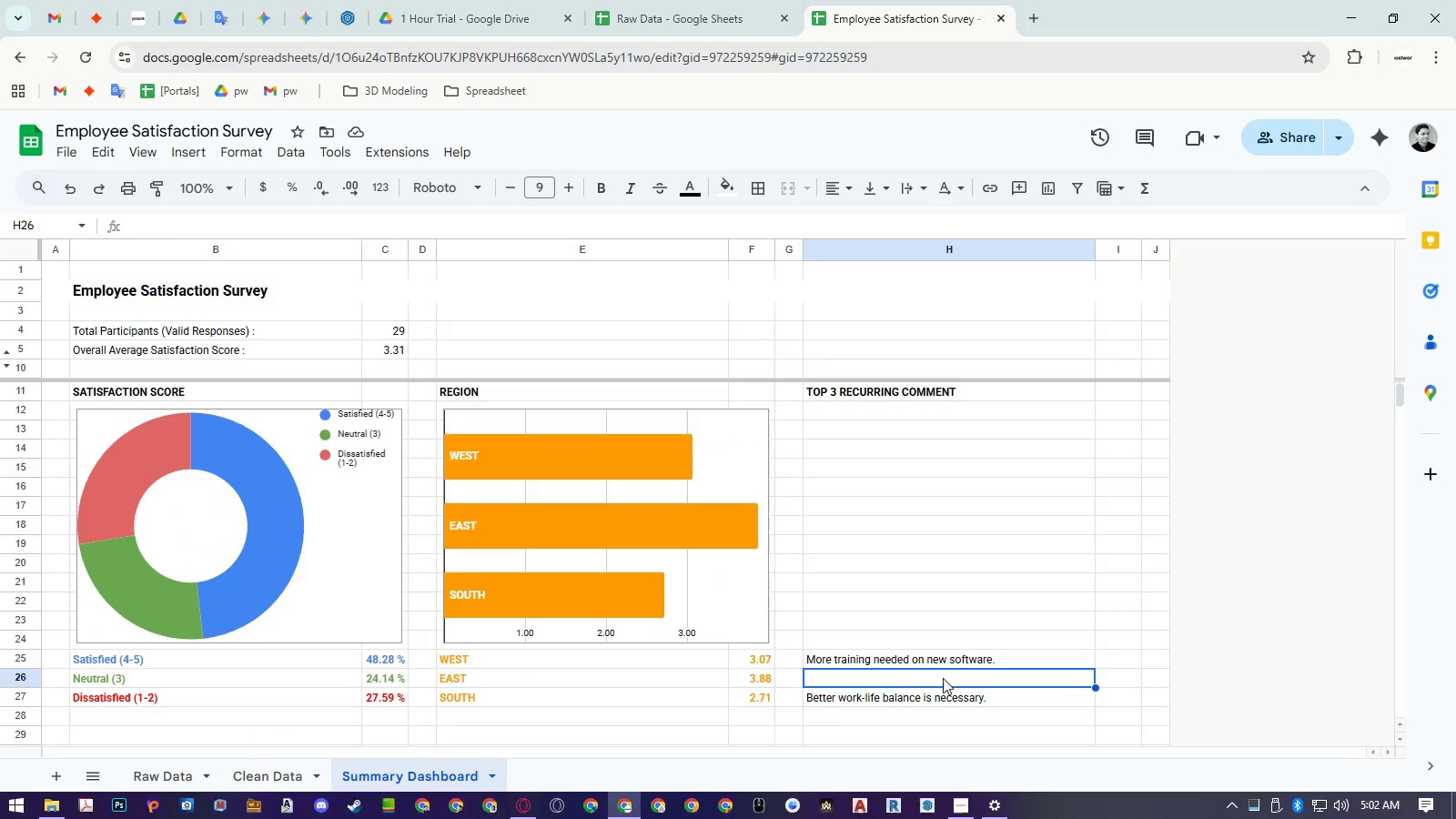 
left_click([941, 676])
 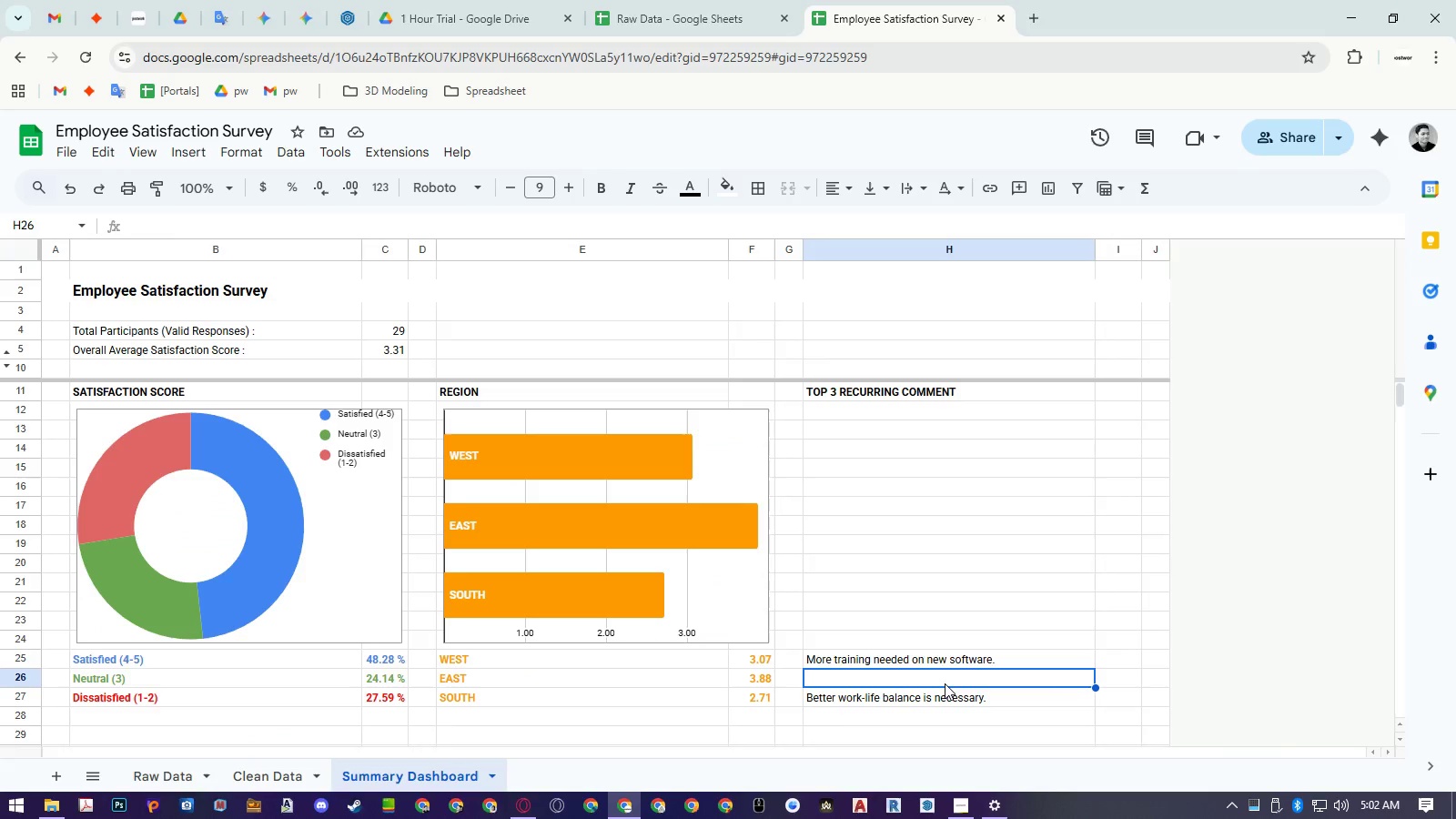 
key(Control+ControlLeft)
 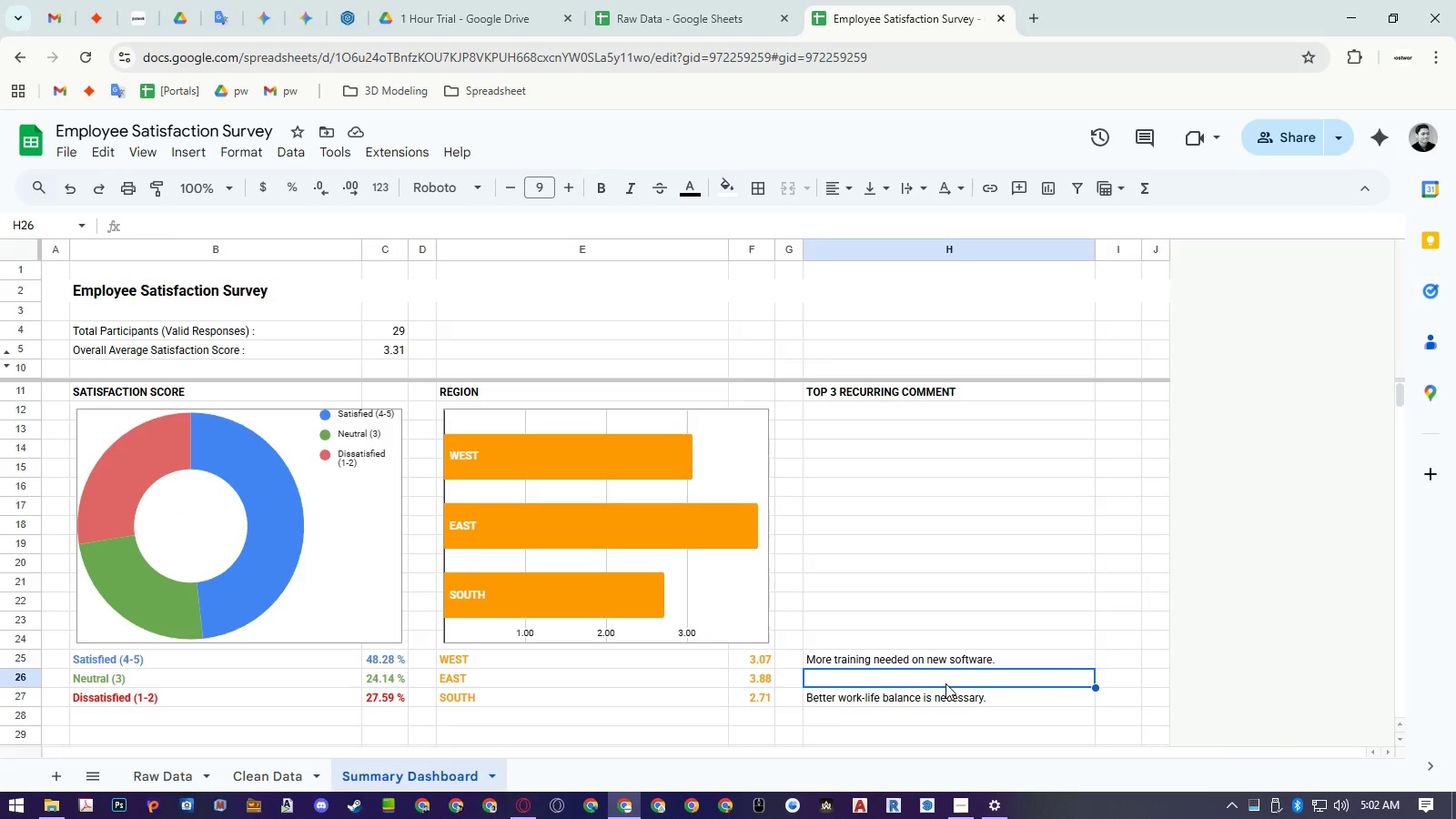 
key(Control+Shift+ShiftLeft)
 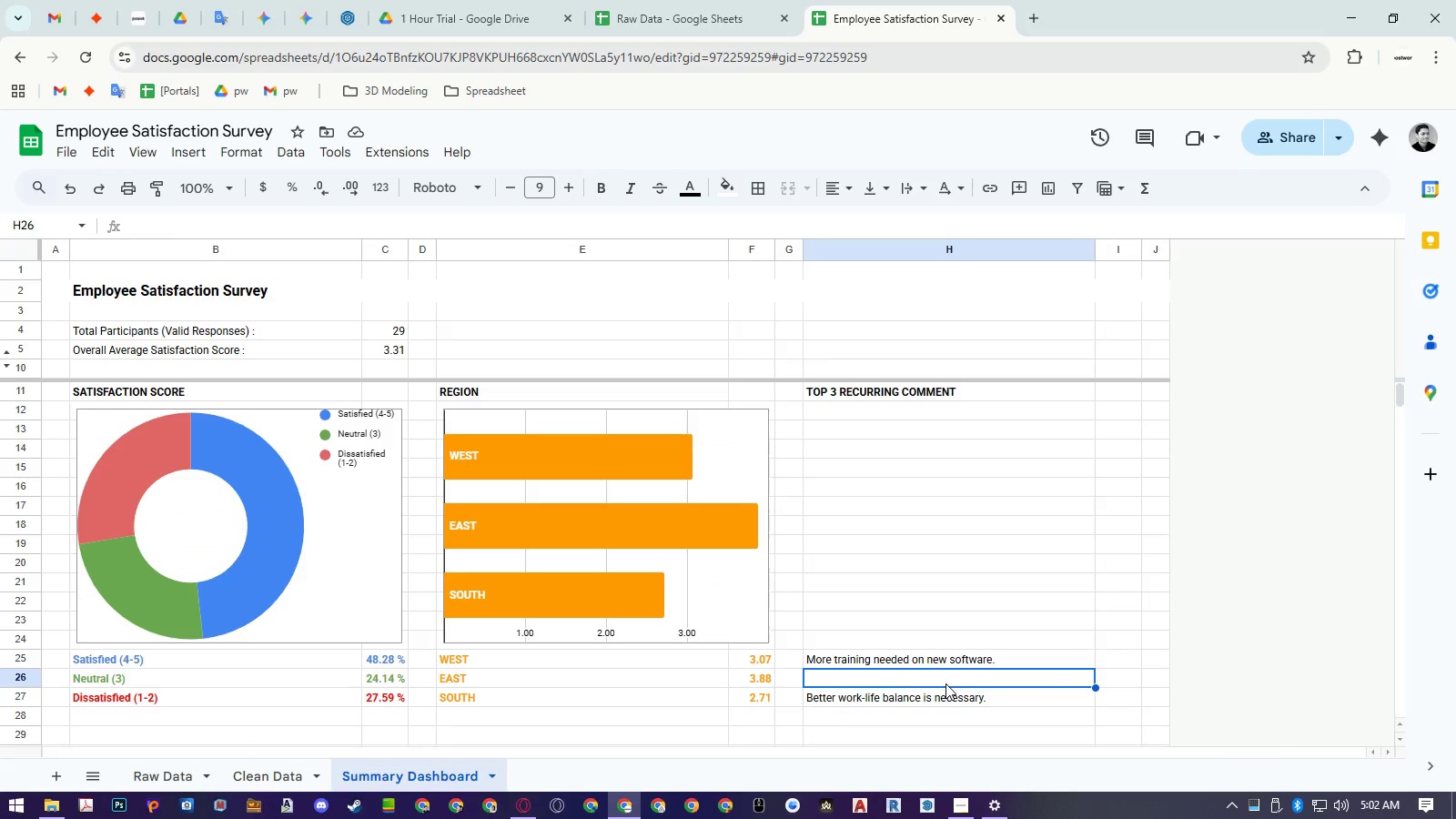 
key(Control+Shift+V)
 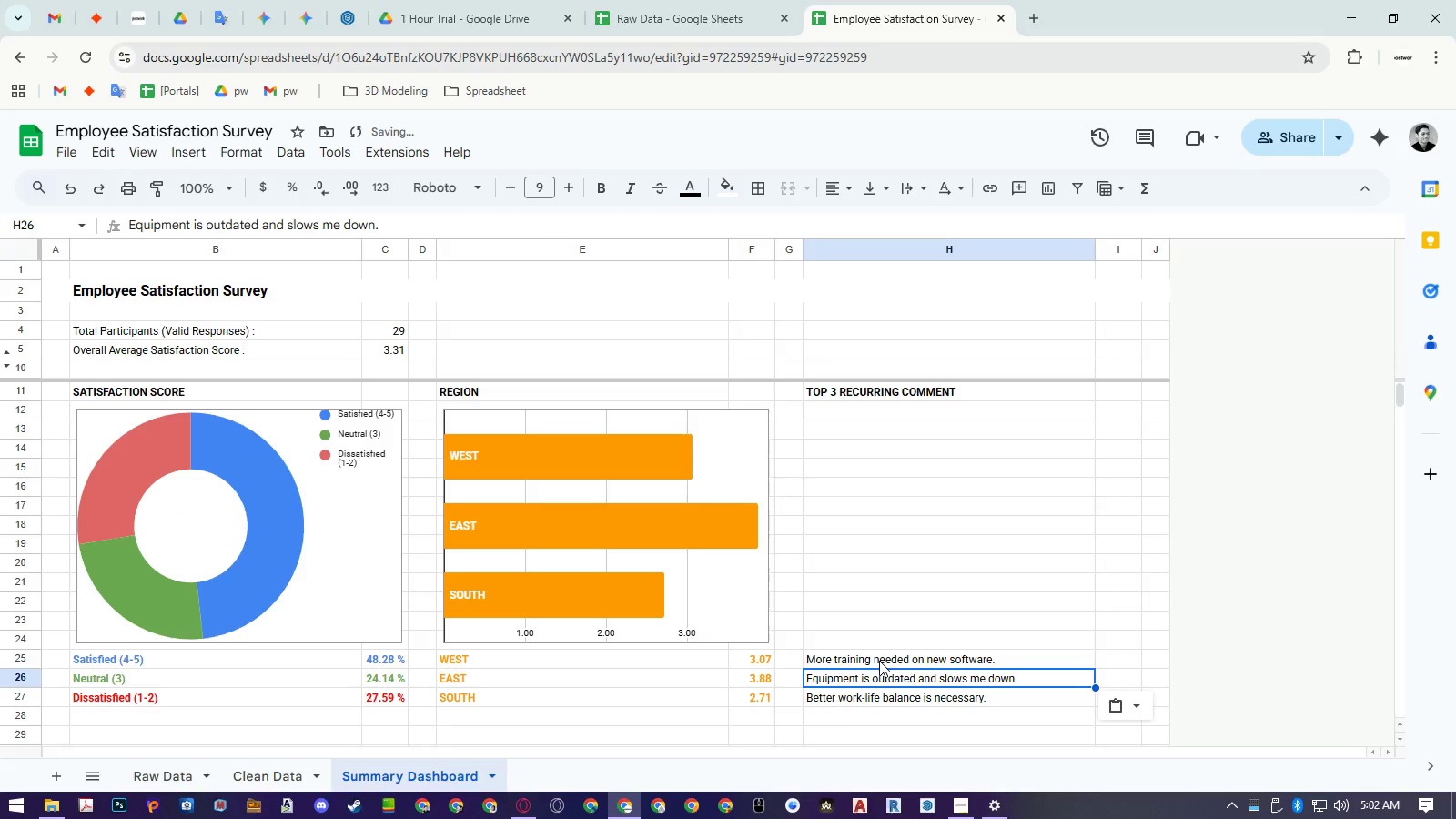 
left_click([879, 661])
 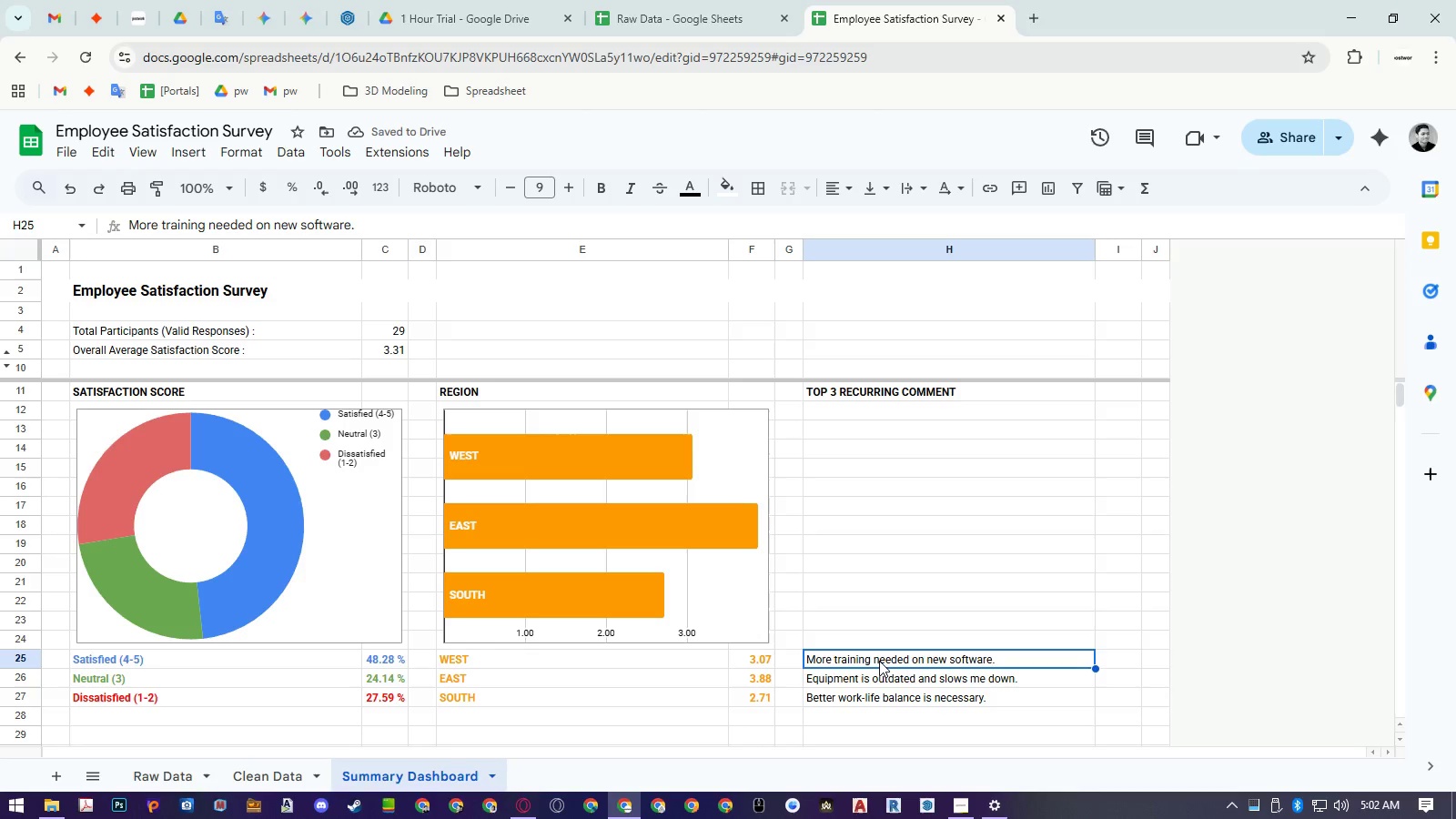 
hold_key(key=ShiftLeft, duration=1.22)
 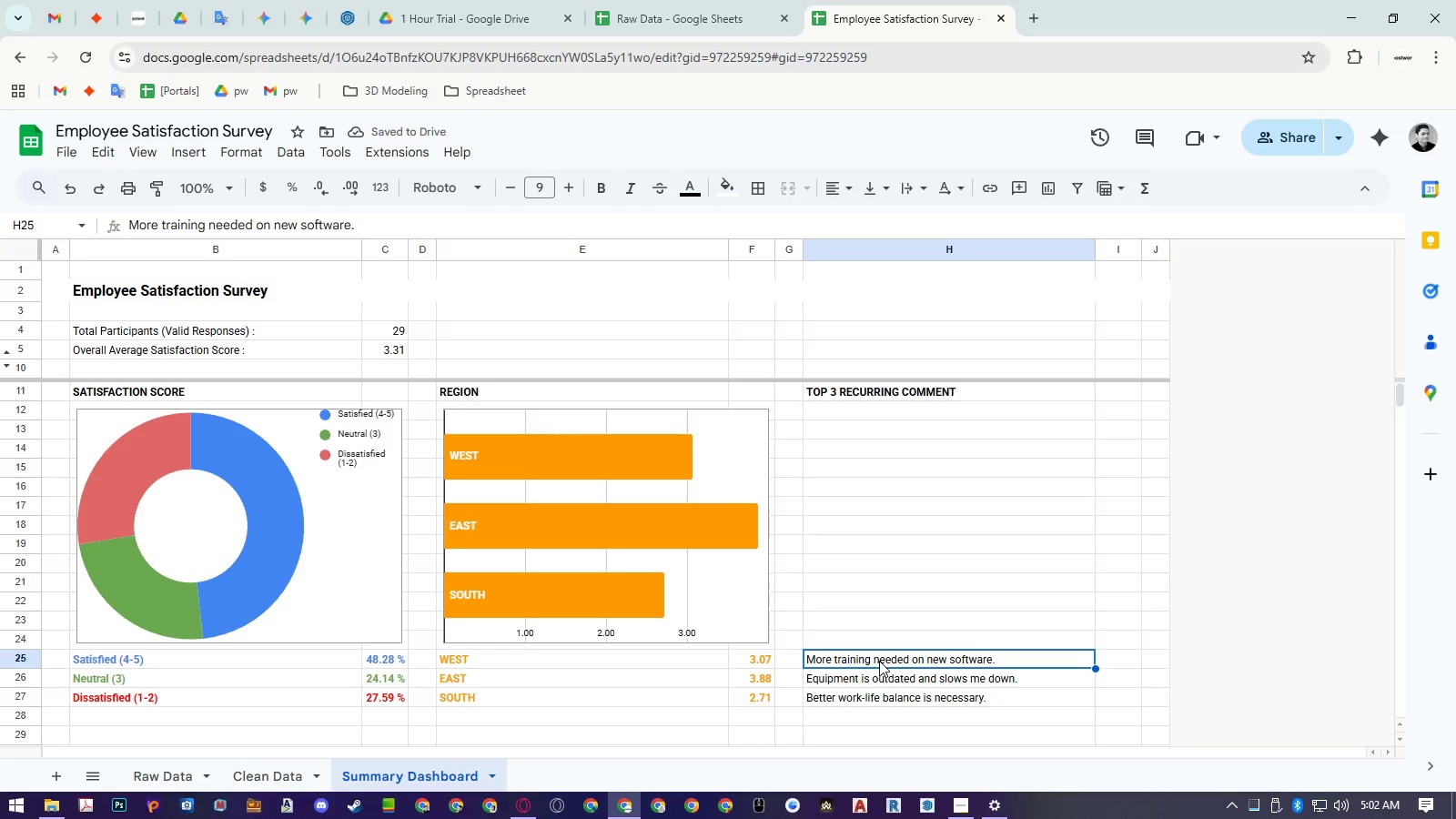 
key(Enter)
 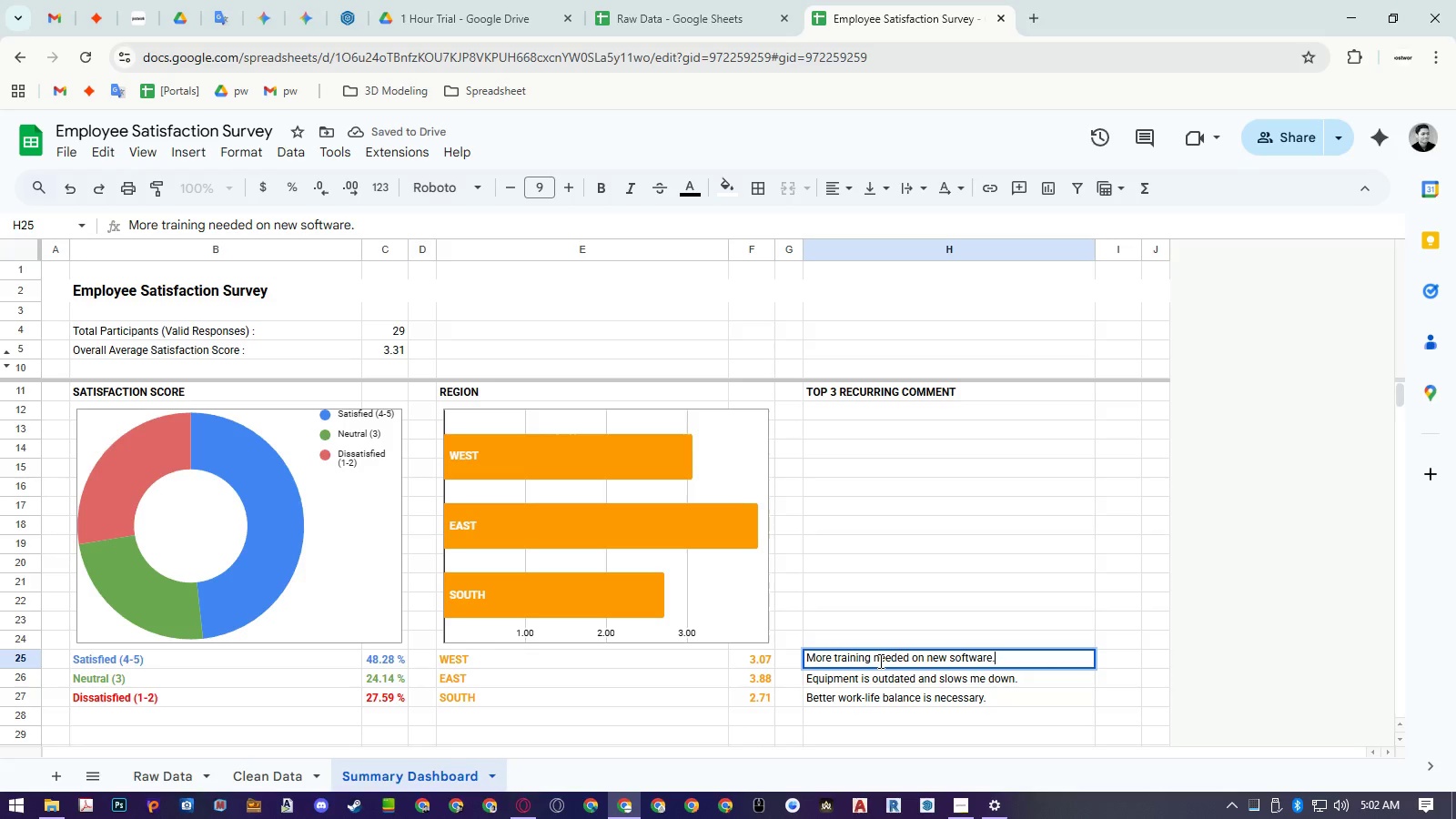 
key(Control+Shift+ArrowLeft)
 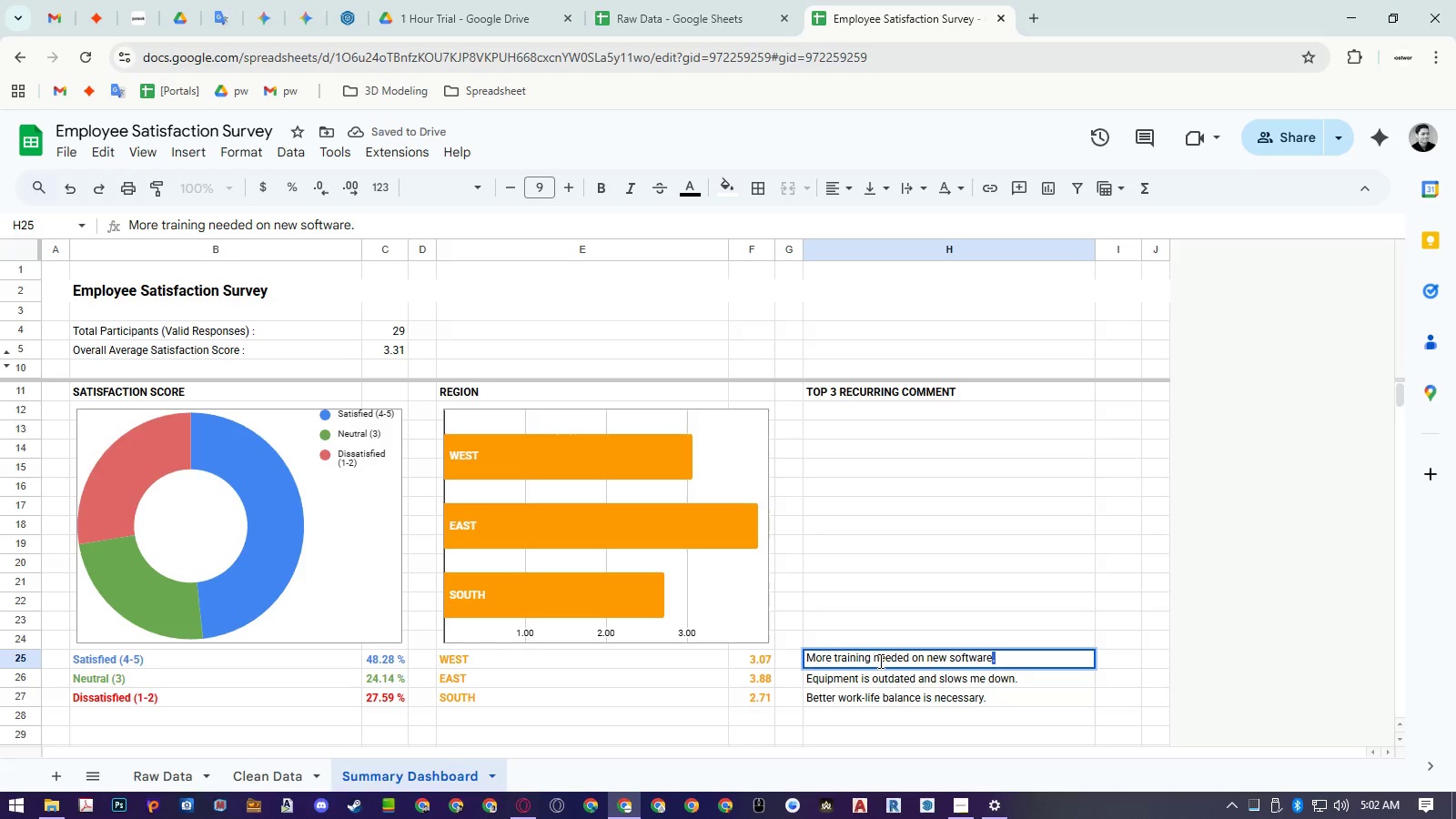 
key(Control+Shift+ArrowLeft)
 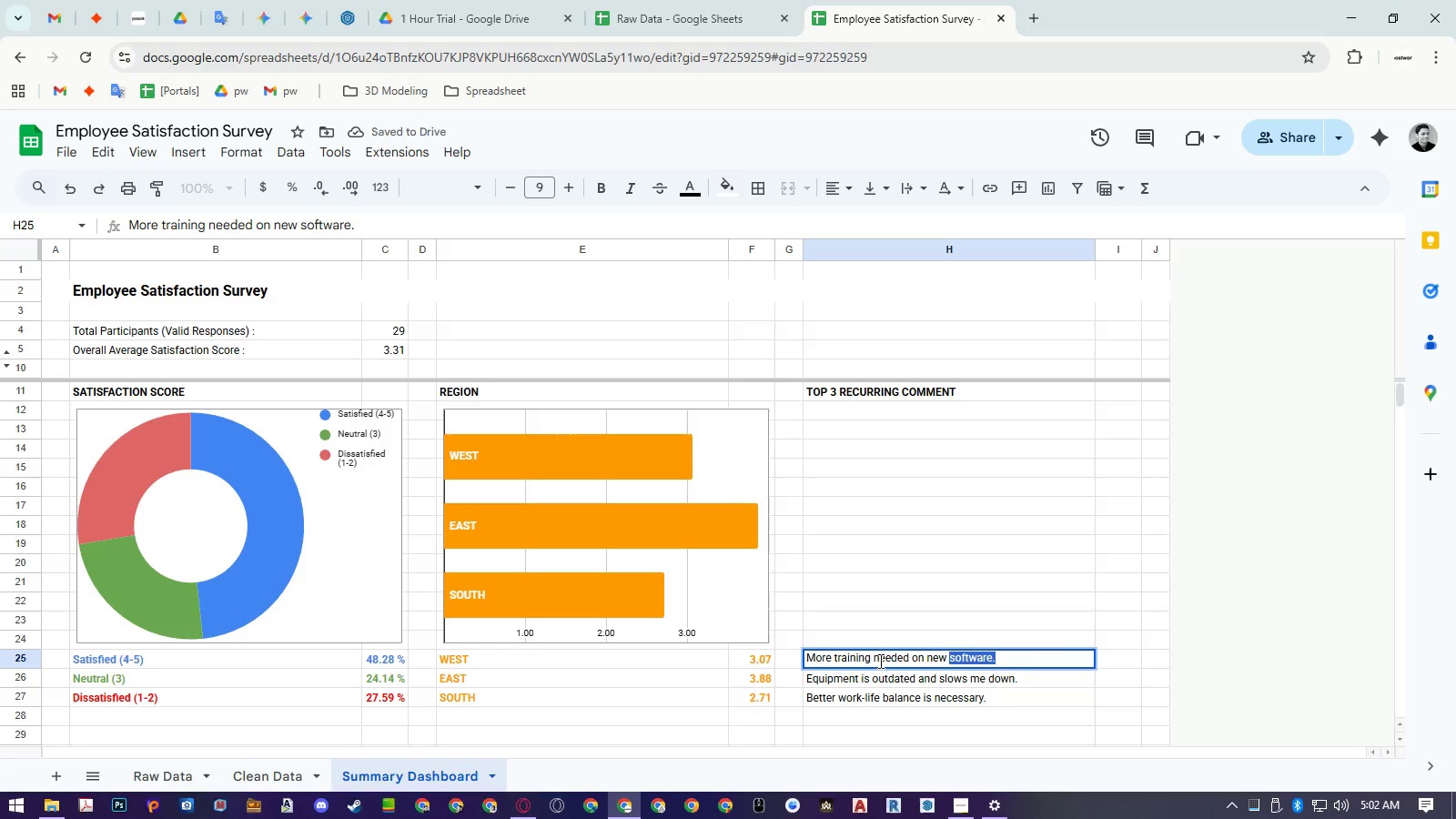 
key(Control+Shift+ArrowLeft)
 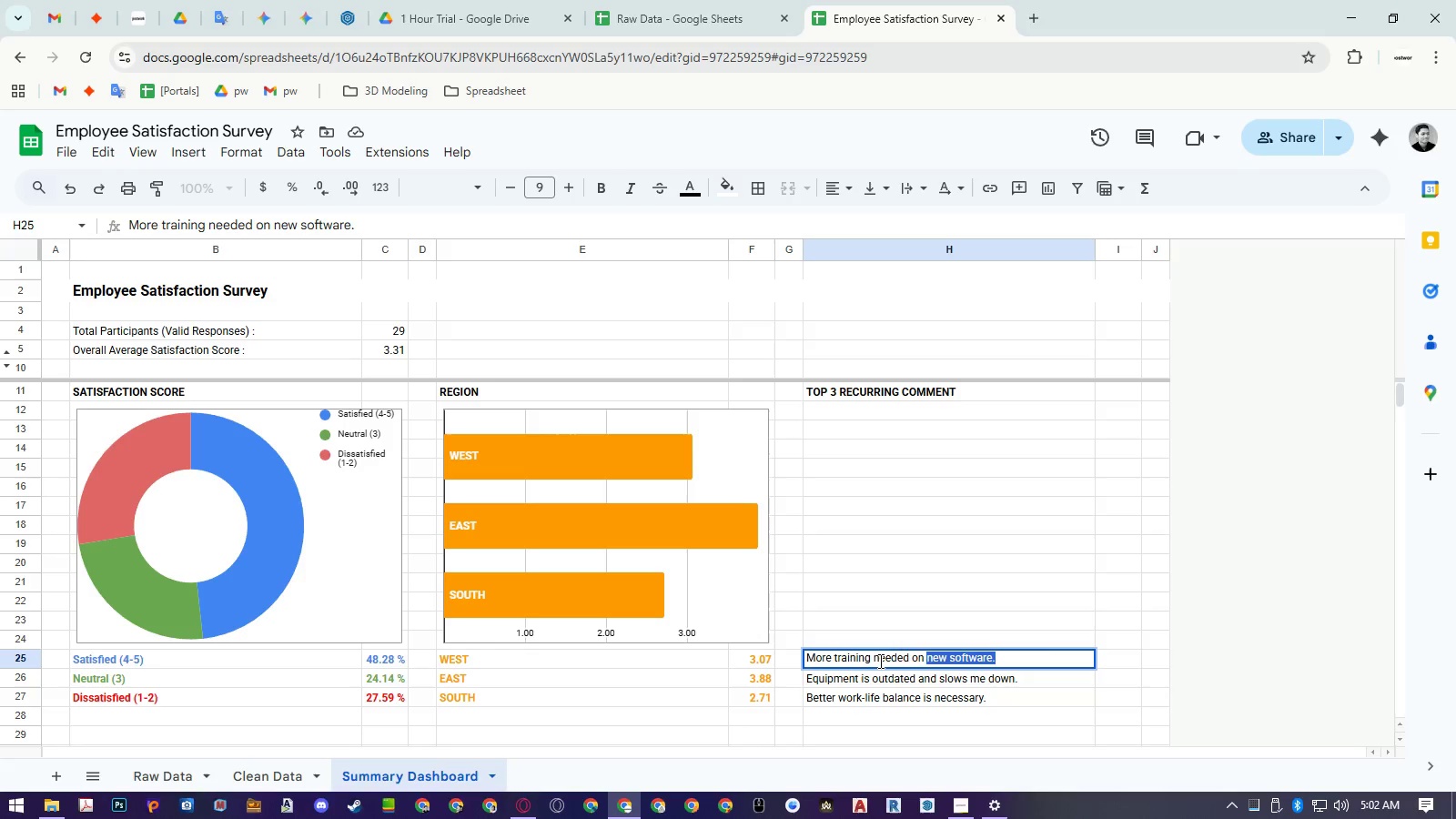 
key(Control+Shift+ArrowLeft)
 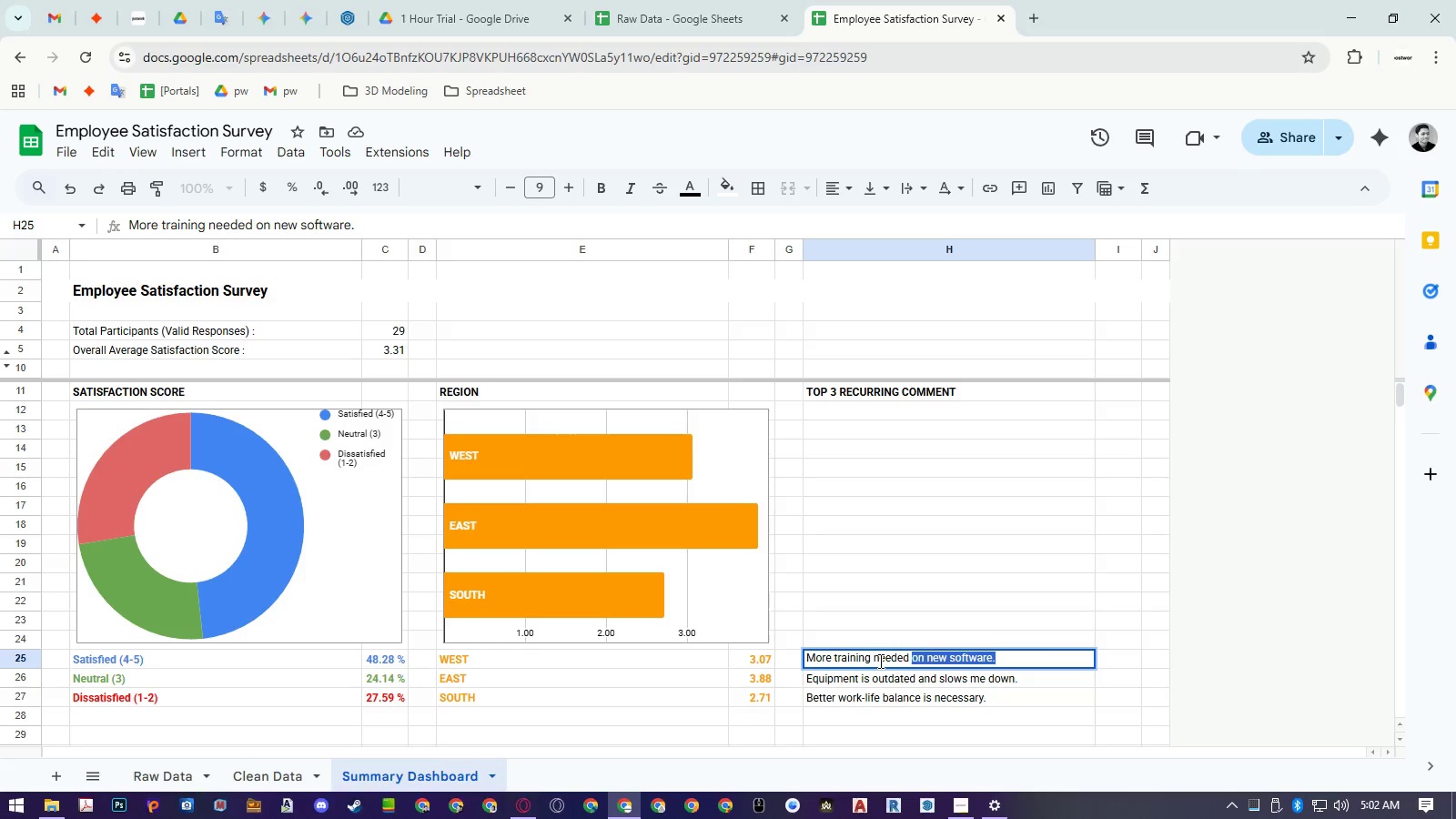 
key(Control+Shift+ArrowLeft)
 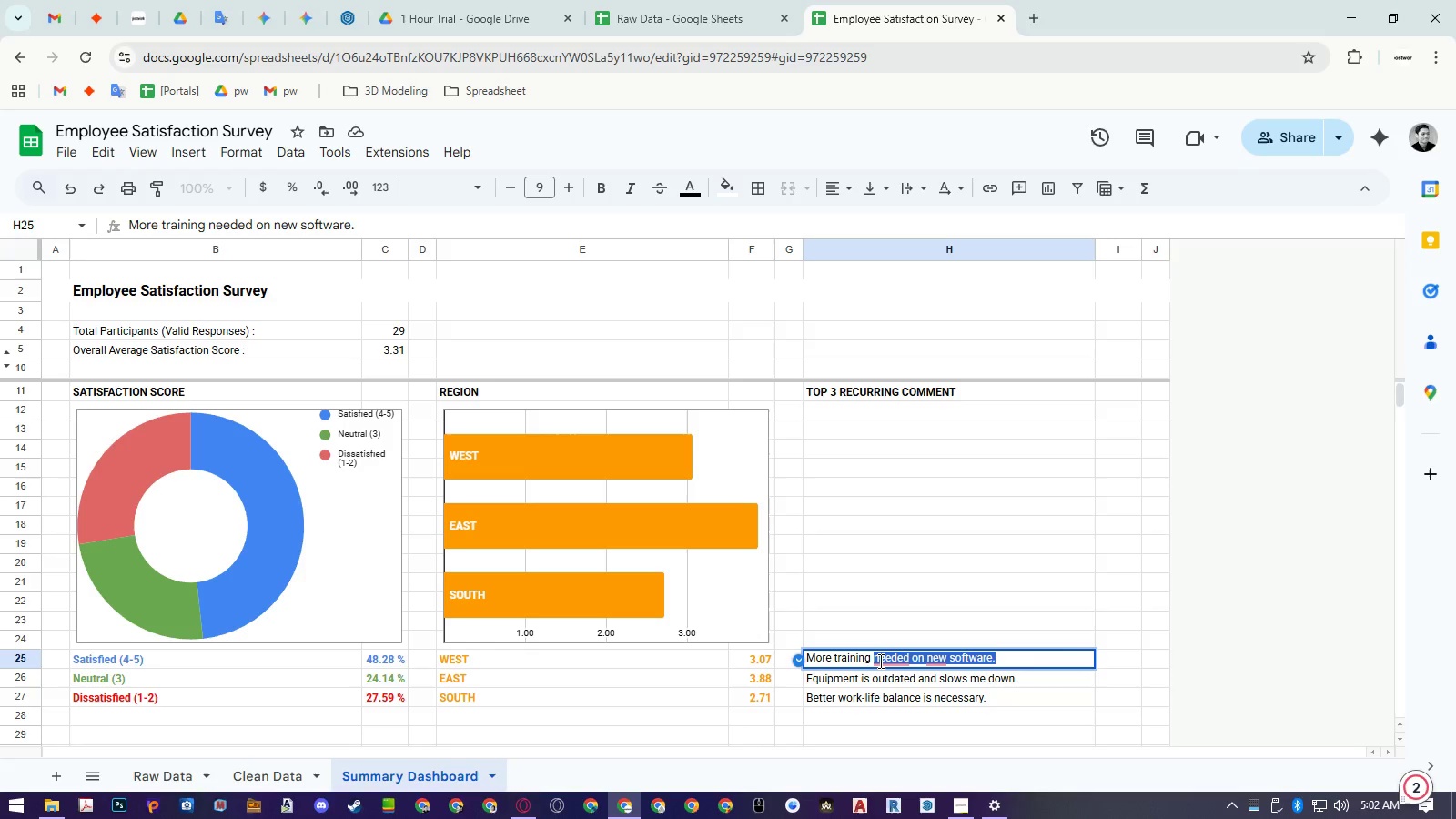 
key(Shift+ArrowLeft)
 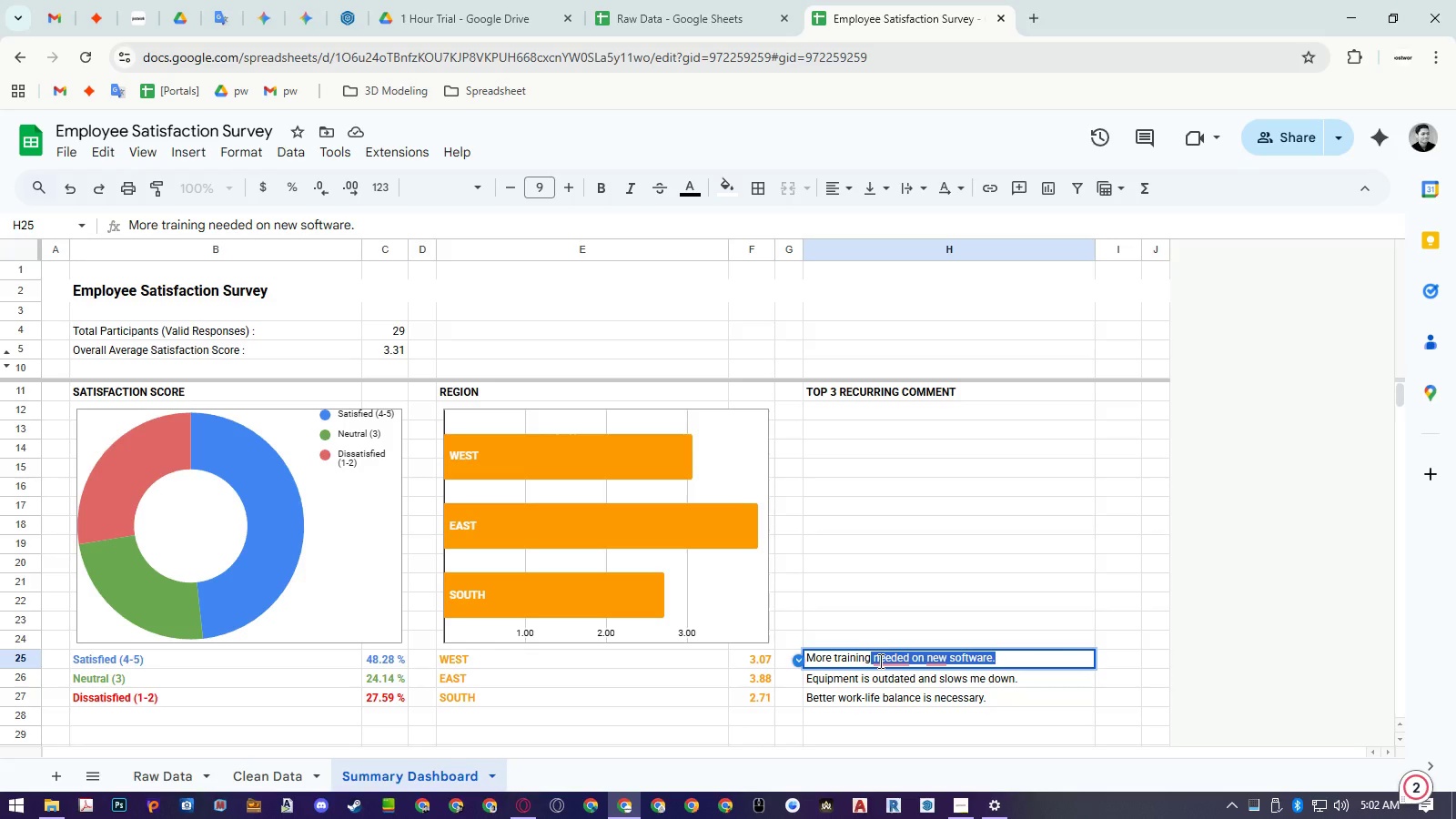 
type(/SK)
key(Backspace)
type(kills)
 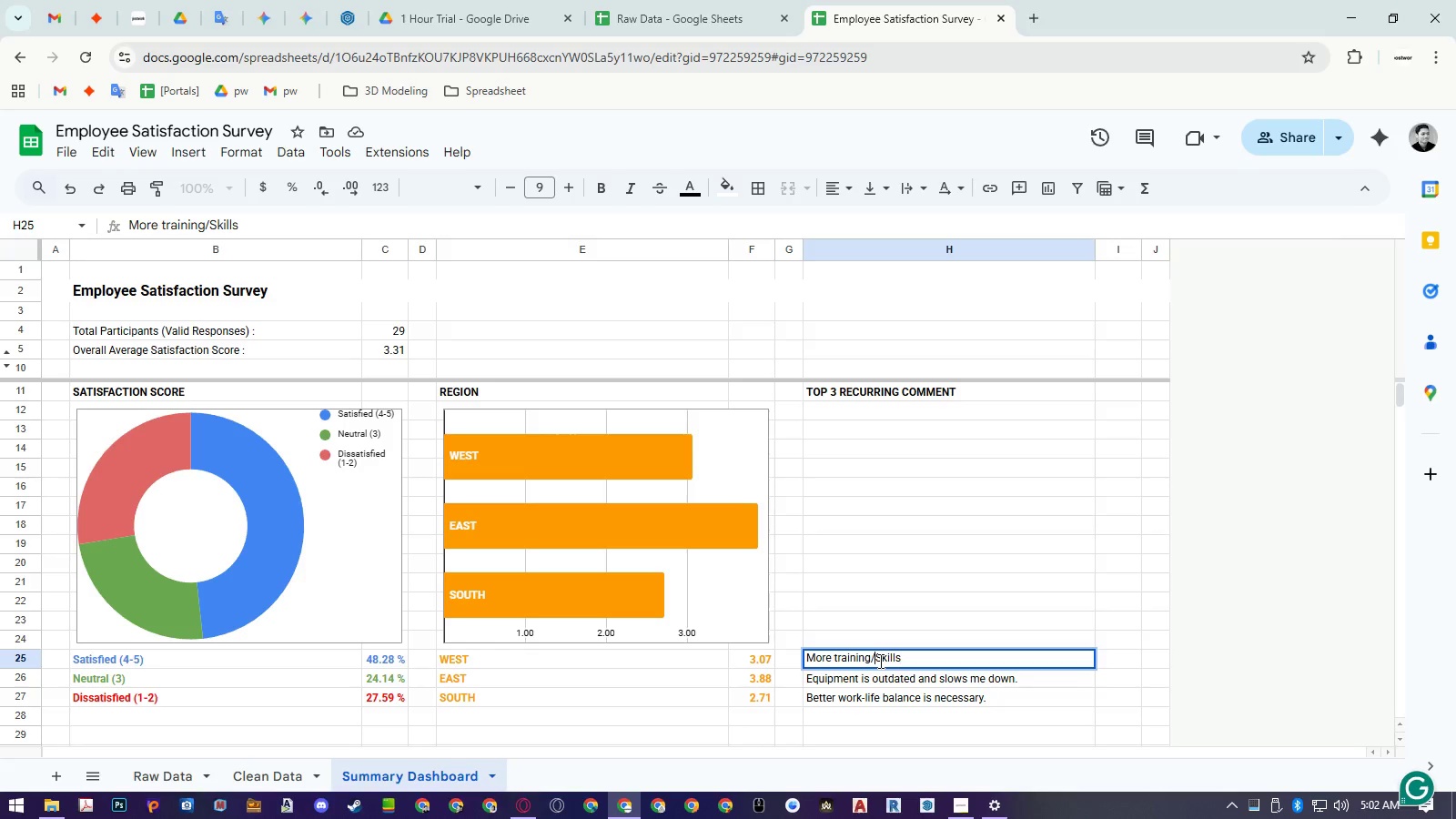 
key(Control+ArrowLeft)
 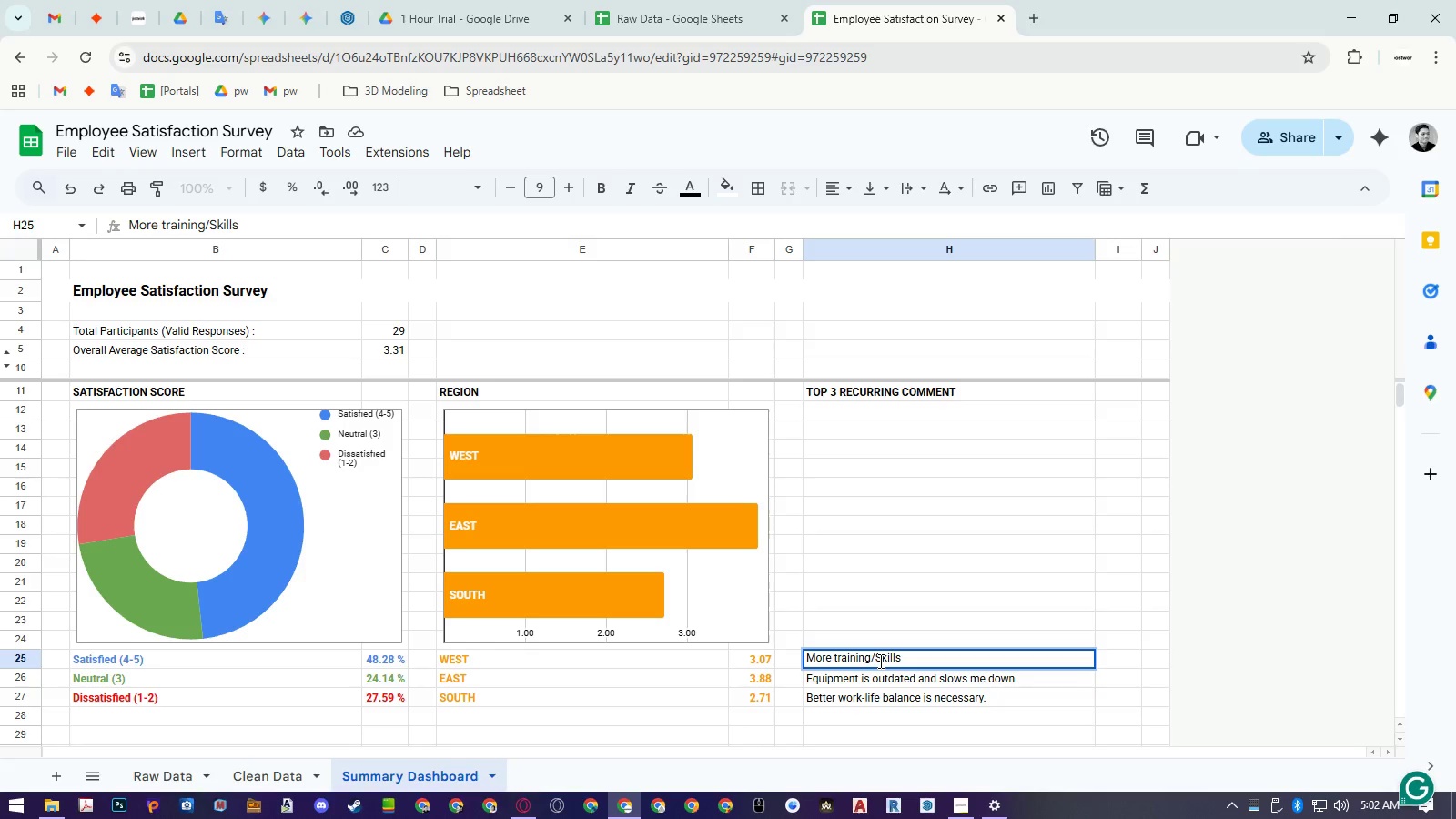 
key(Control+ArrowLeft)
 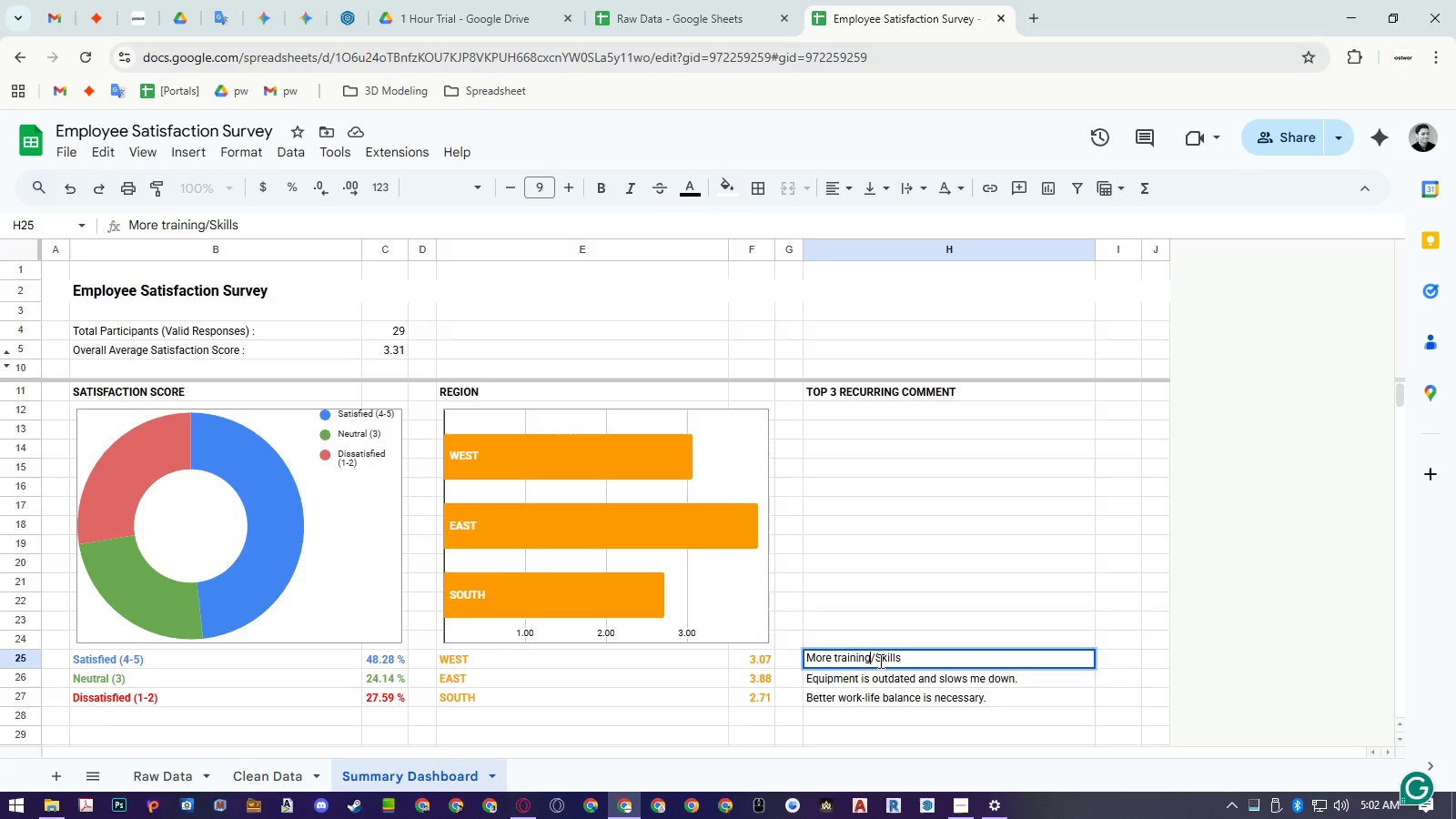 
key(Control+ArrowLeft)
 